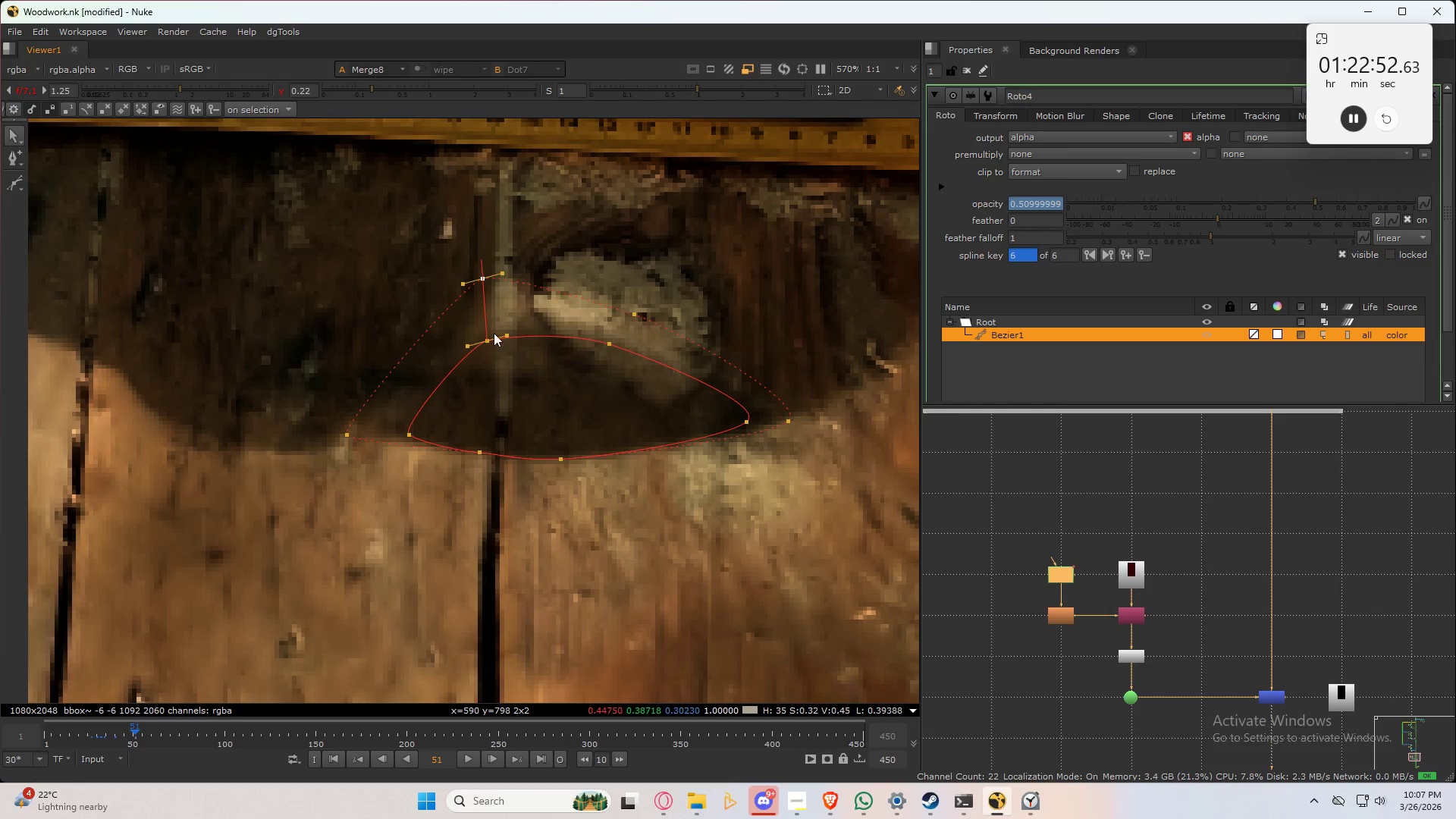 
hold_key(key=ControlLeft, duration=0.59)
left_click_drag(start_coordinate=[488, 335], to_coordinate=[487, 326])
 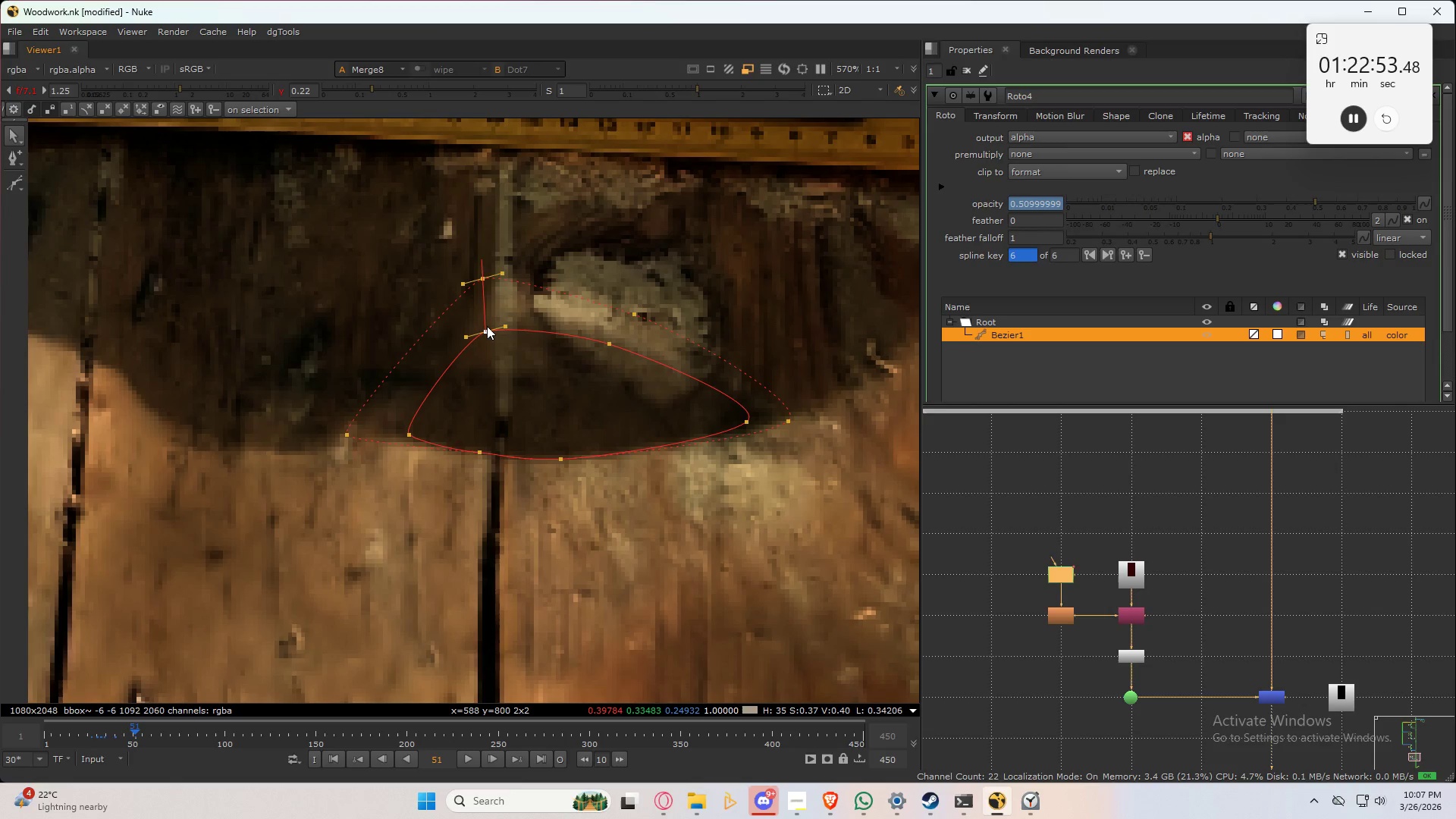 
left_click_drag(start_coordinate=[487, 326], to_coordinate=[488, 318])
 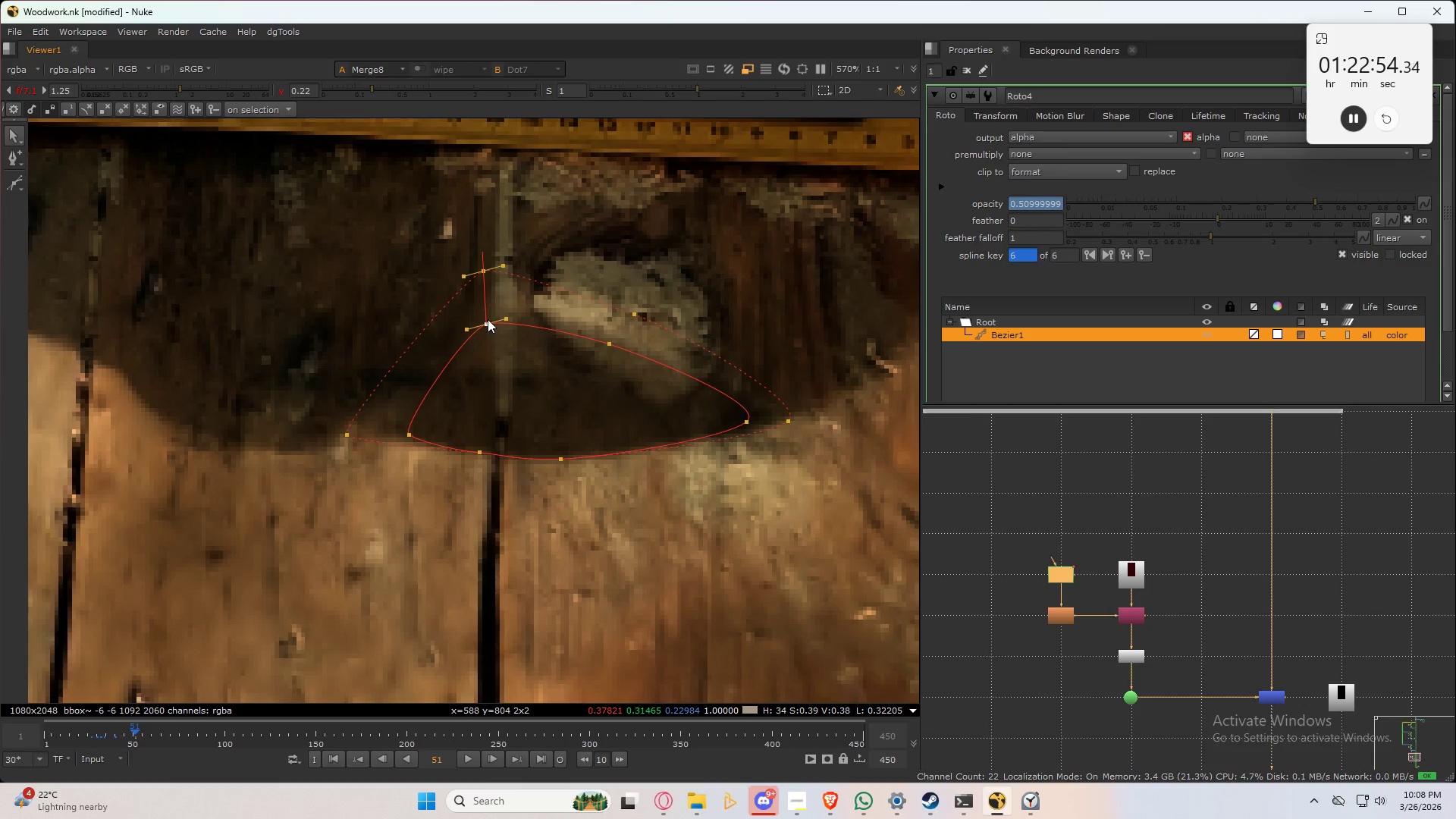 
left_click([488, 319])
 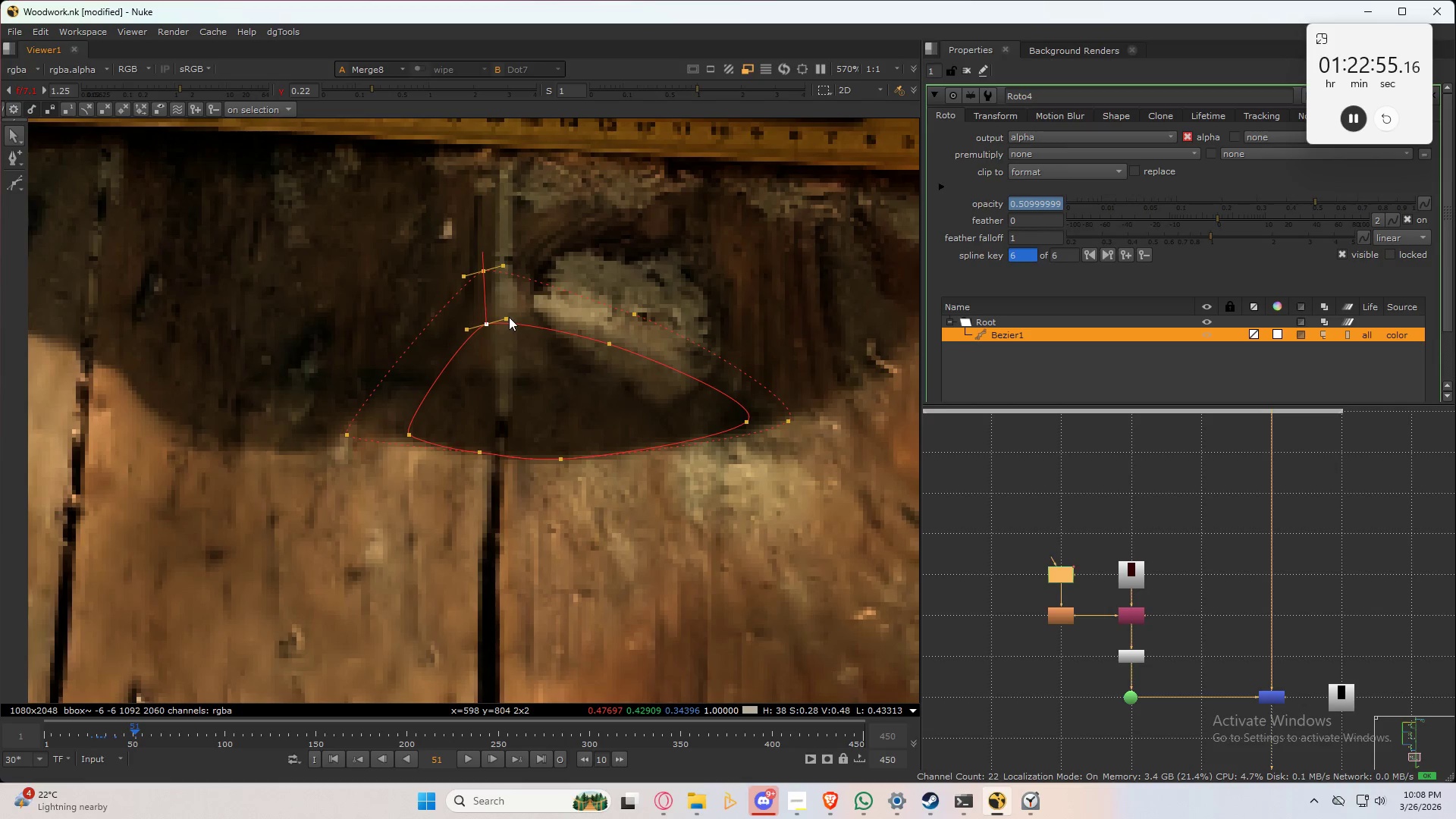 
left_click_drag(start_coordinate=[508, 317], to_coordinate=[558, 295])
 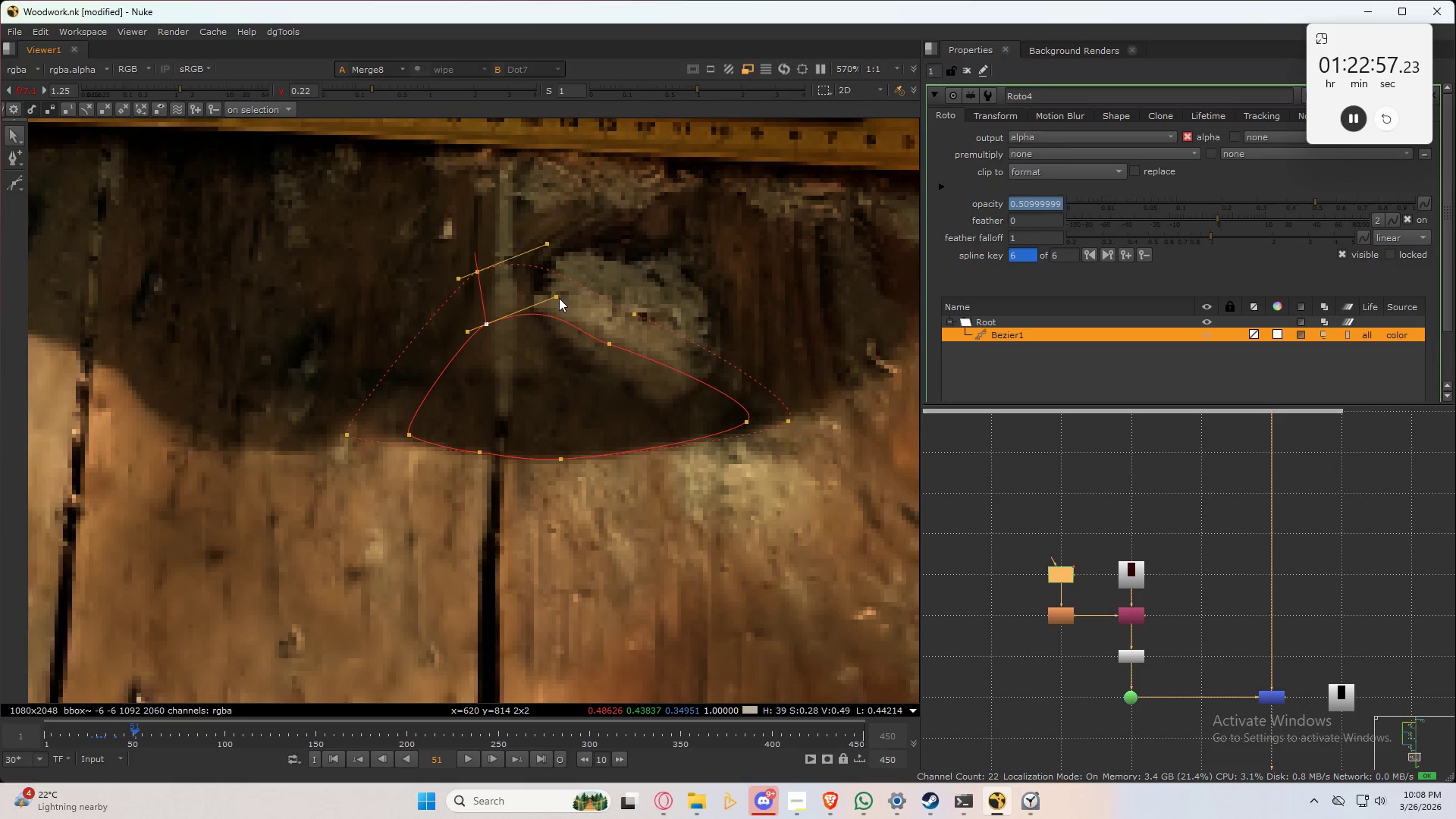 
left_click_drag(start_coordinate=[559, 298], to_coordinate=[541, 312])
 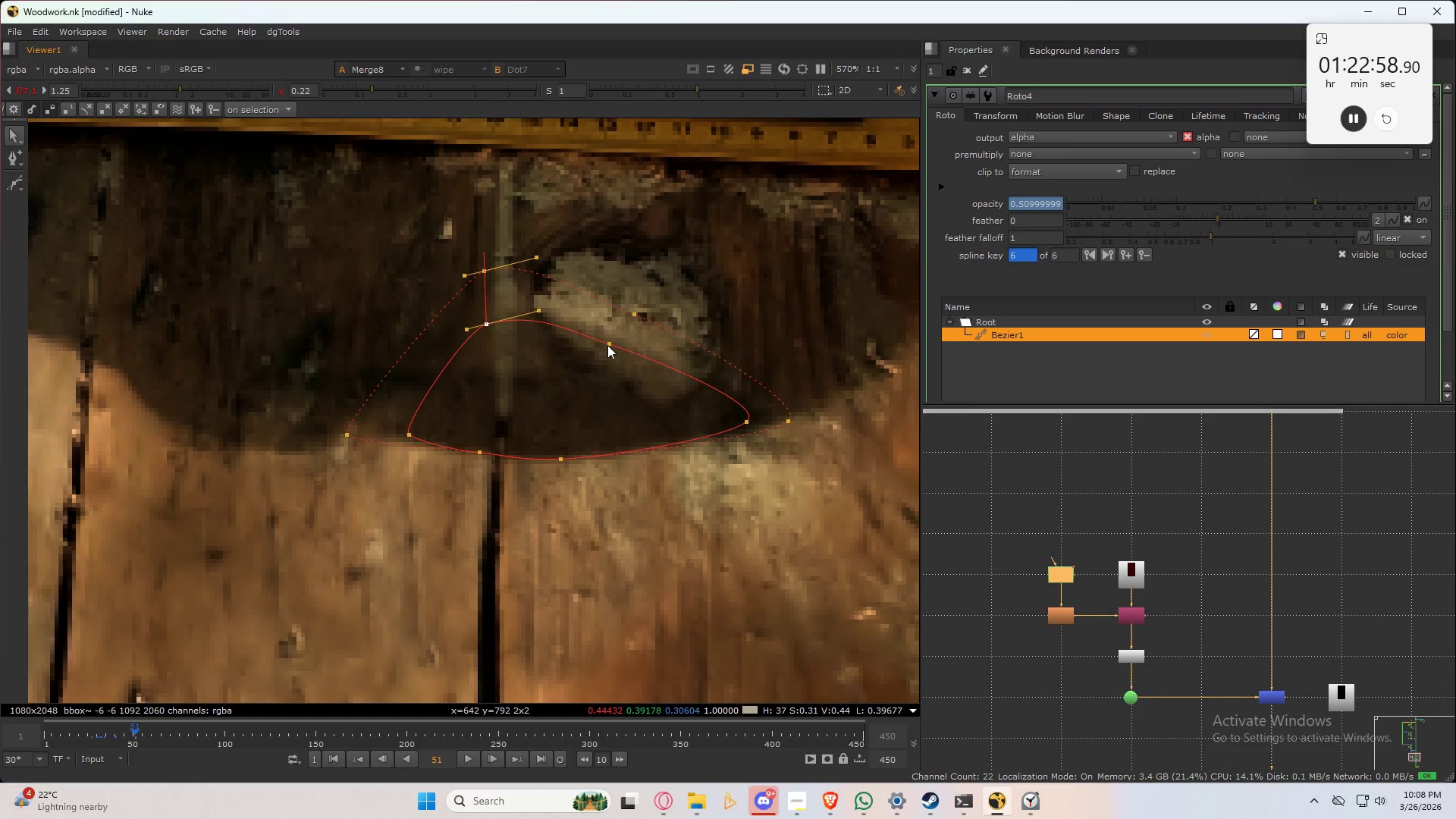 
left_click_drag(start_coordinate=[604, 341], to_coordinate=[594, 329])
 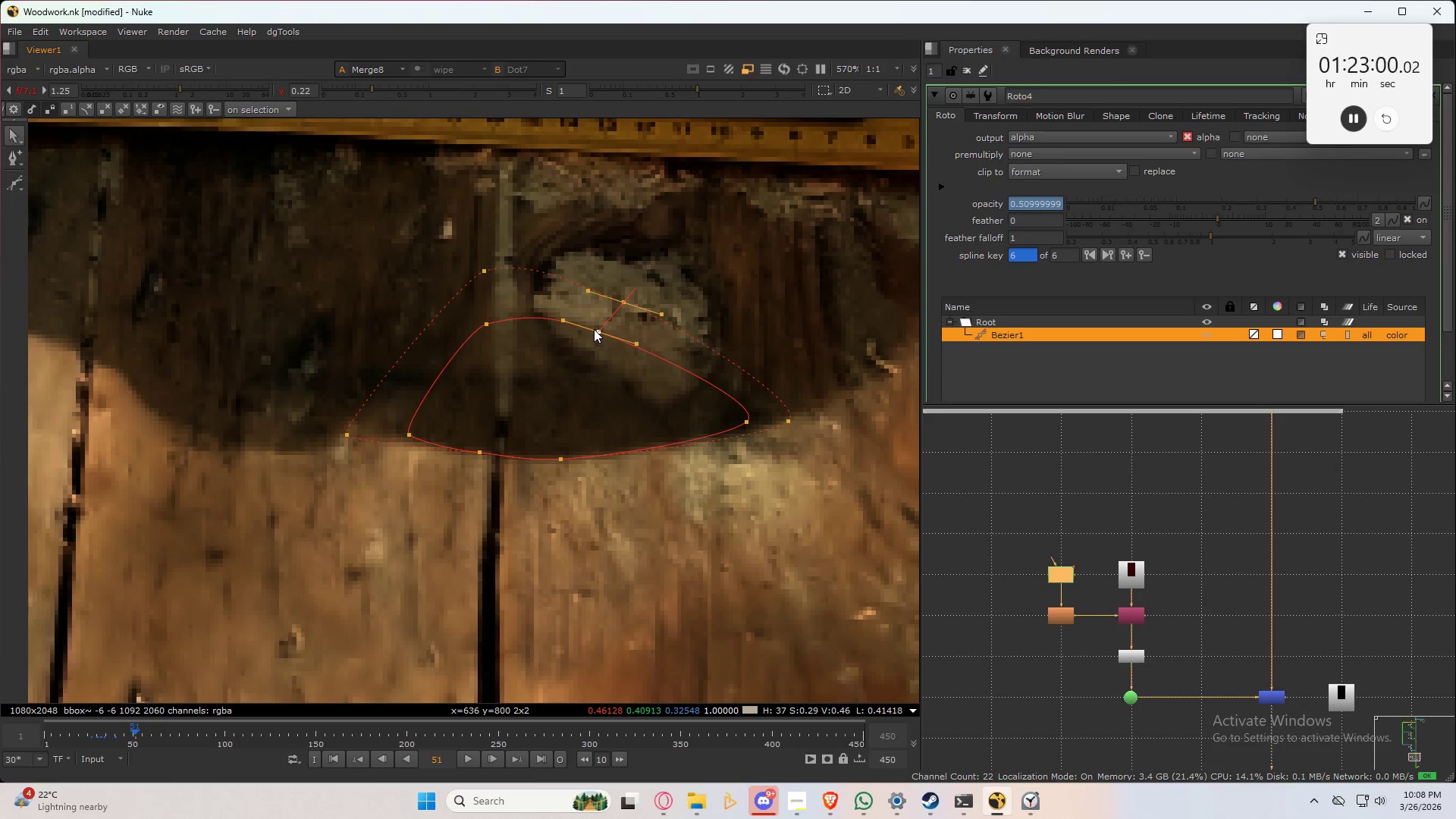 
left_click_drag(start_coordinate=[594, 329], to_coordinate=[582, 322])
 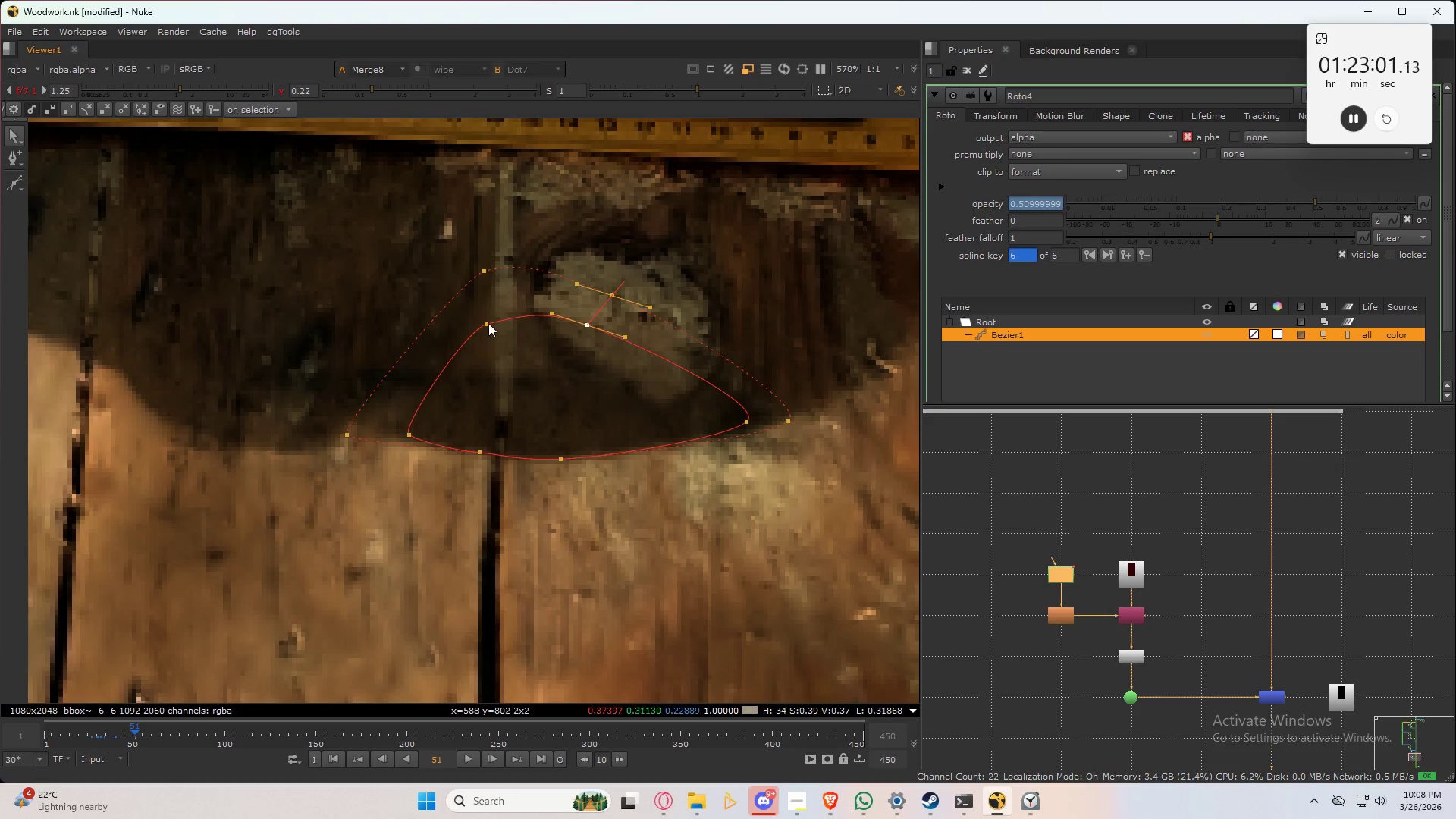 
left_click_drag(start_coordinate=[488, 322], to_coordinate=[489, 312])
 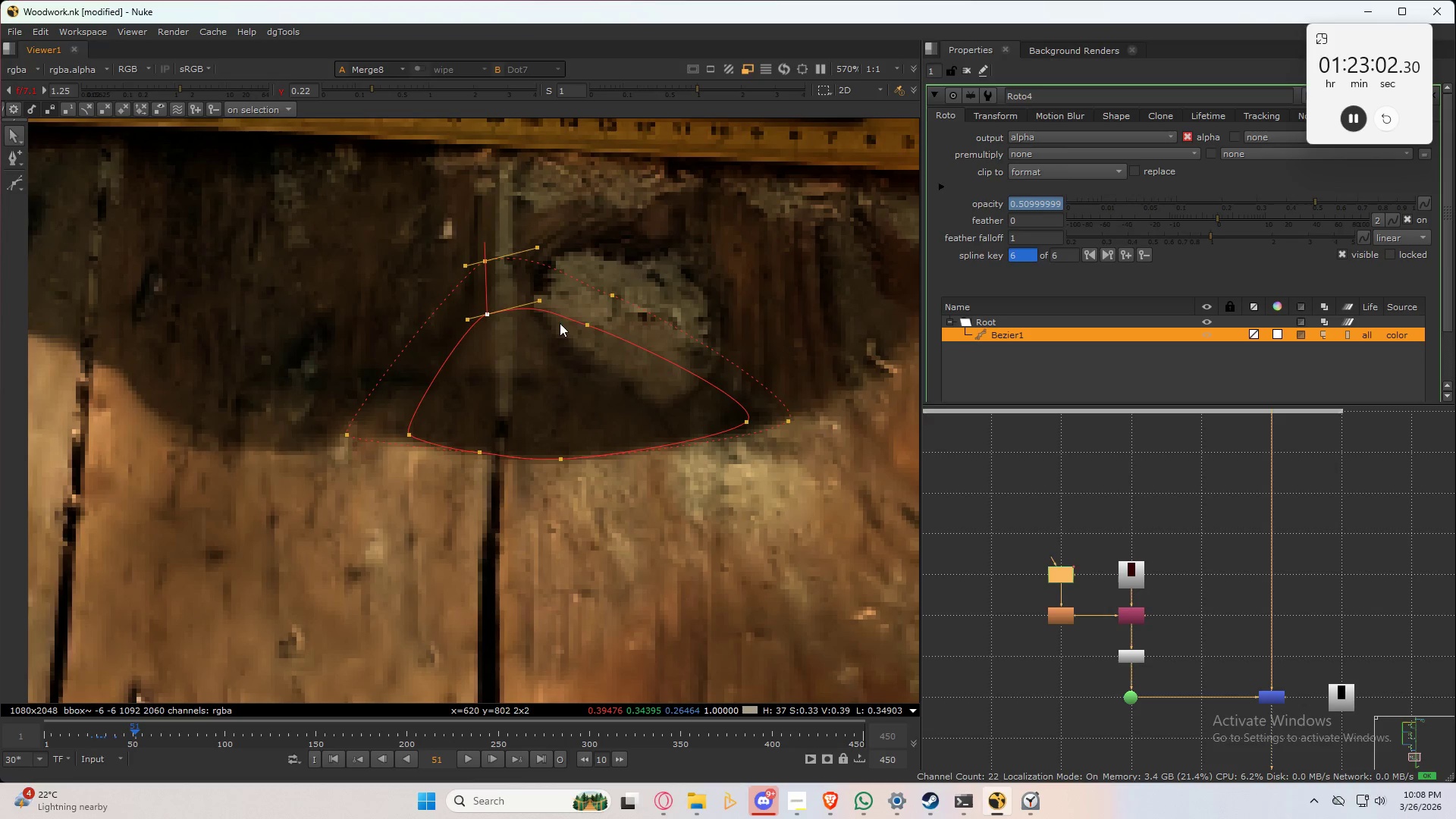 
key(Control+Q)
 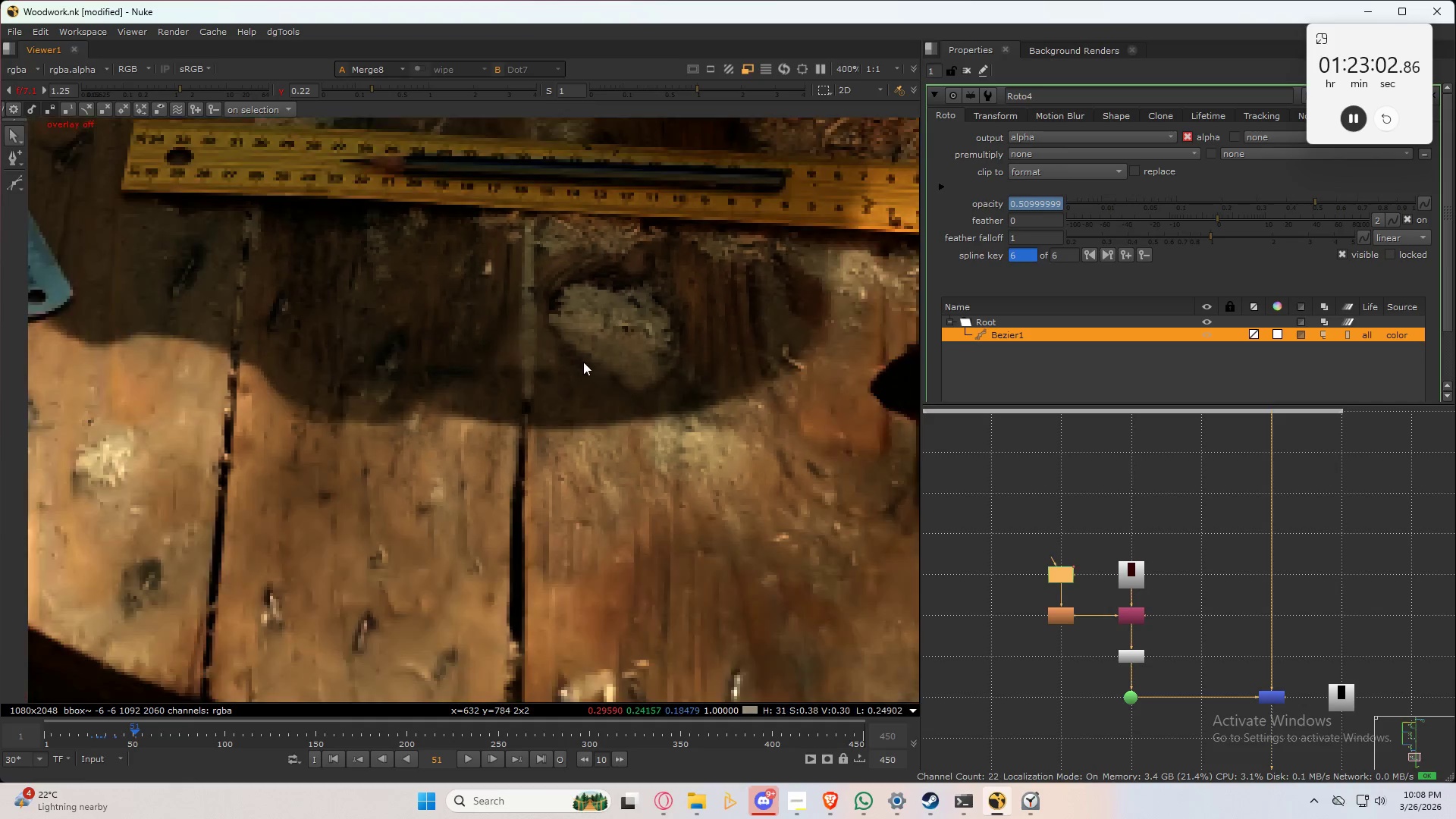 
scroll: coordinate [582, 364], scroll_direction: down, amount: 3.0
 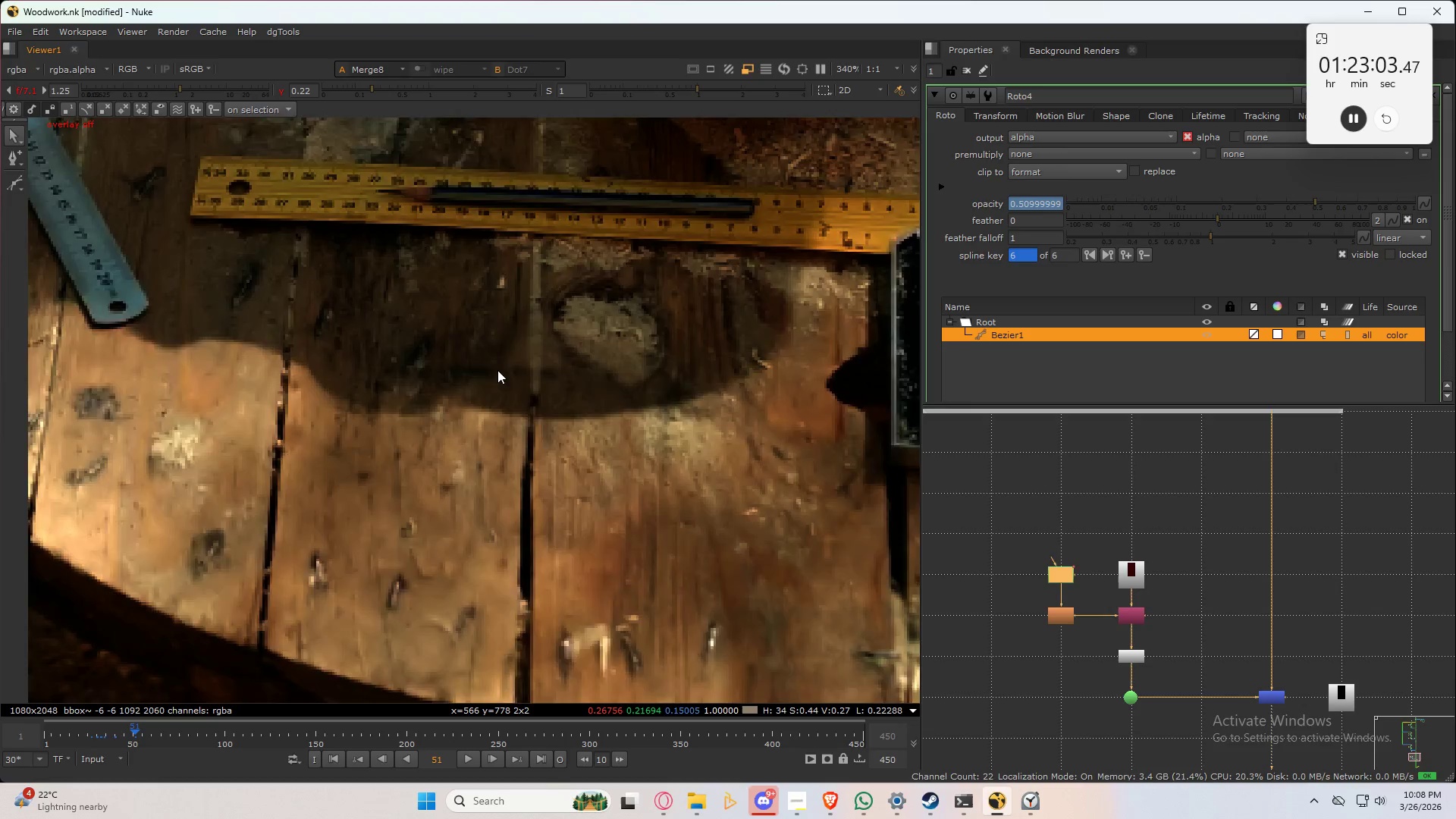 
key(Control+Q)
 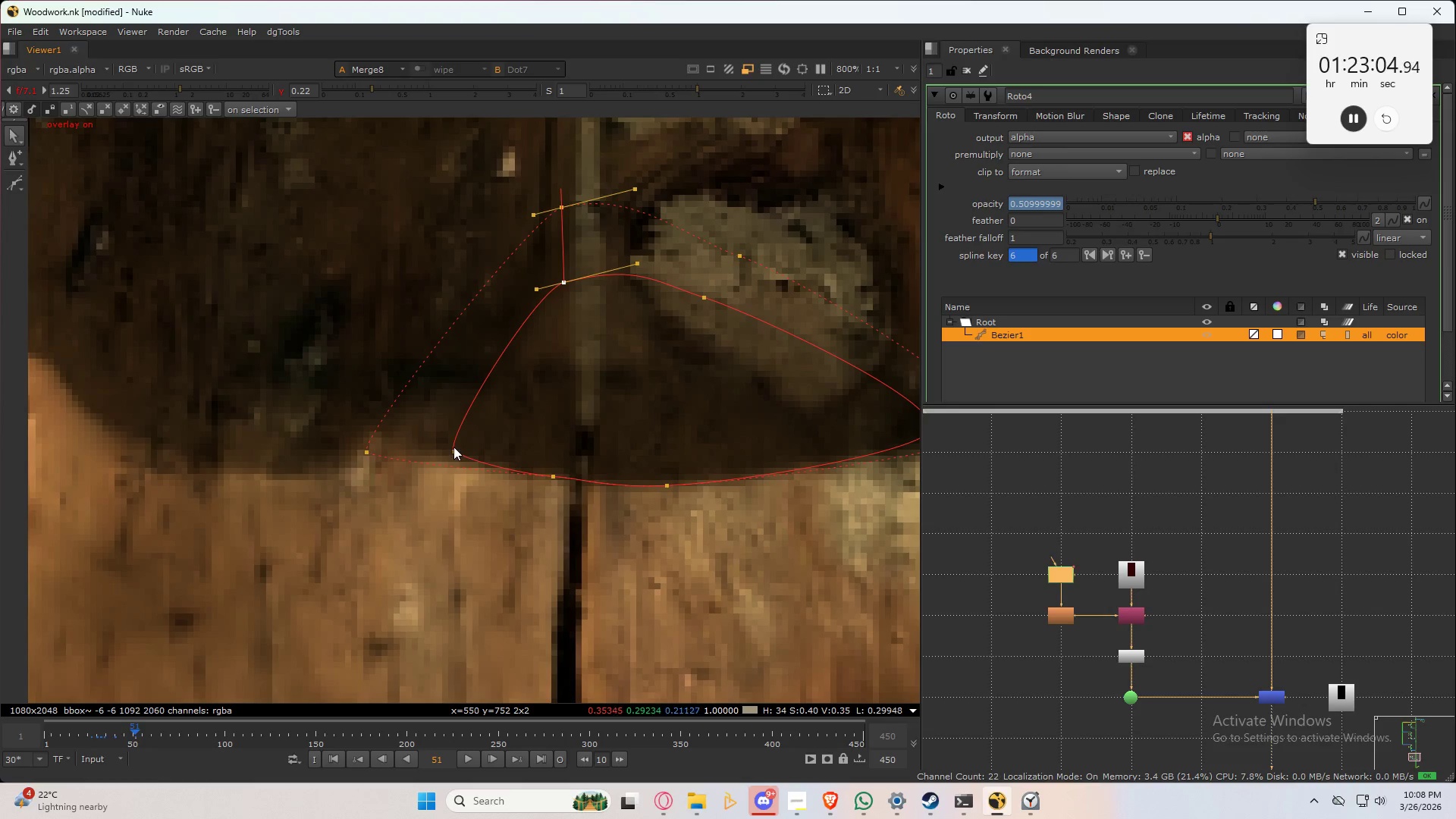 
scroll: coordinate [497, 370], scroll_direction: up, amount: 5.0
 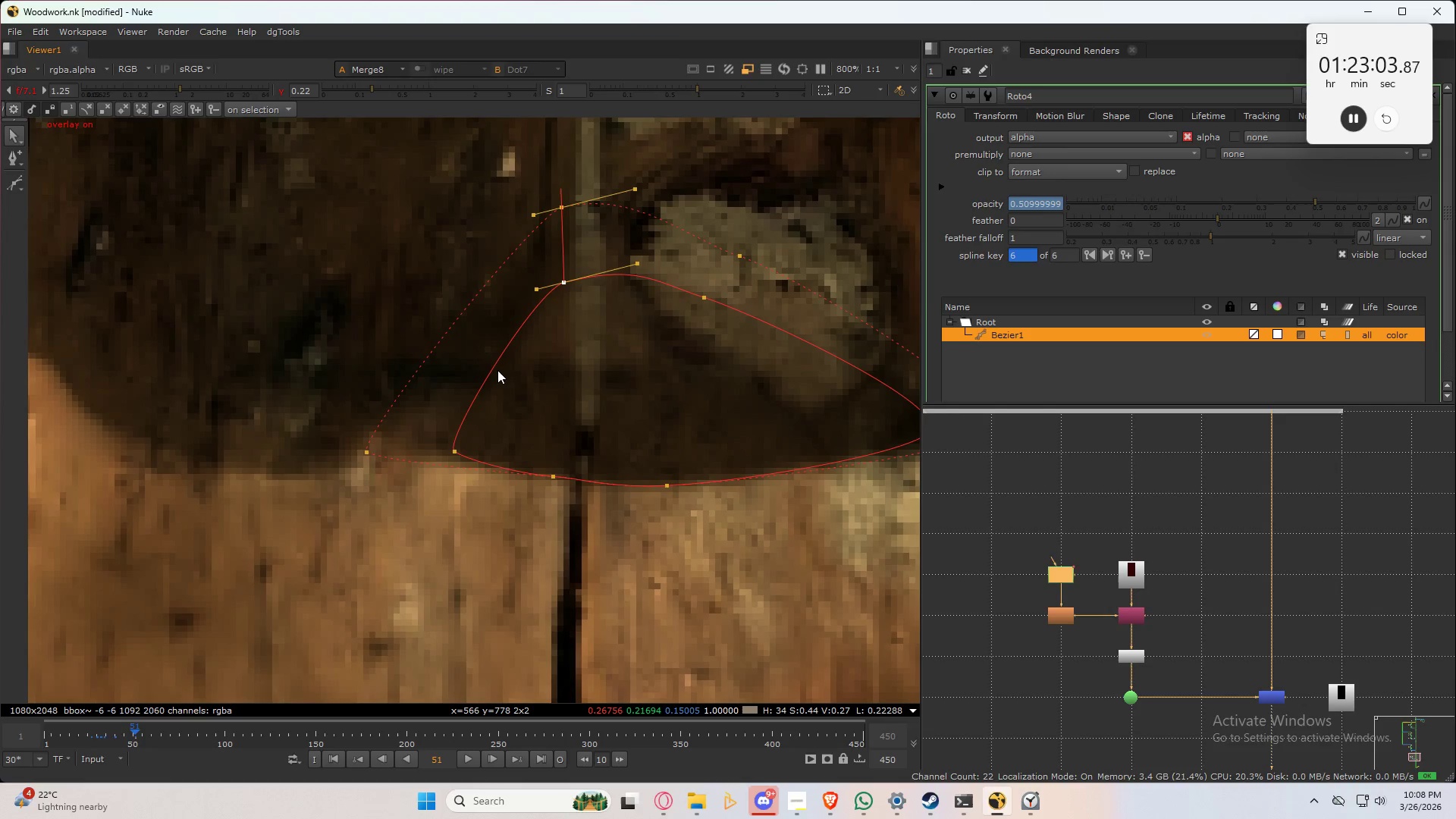 
left_click_drag(start_coordinate=[450, 444], to_coordinate=[433, 460])
 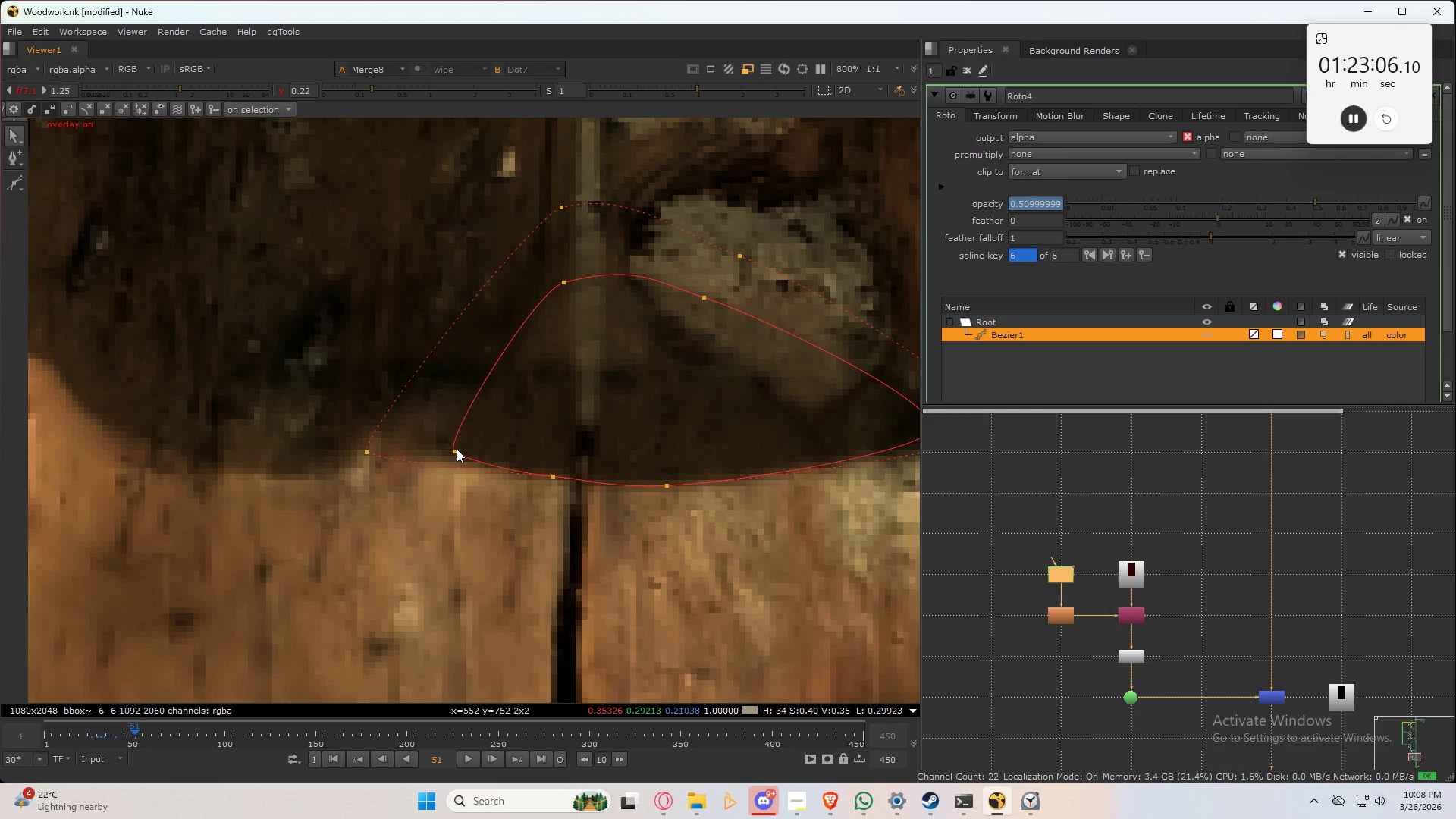 
left_click_drag(start_coordinate=[457, 449], to_coordinate=[425, 469])
 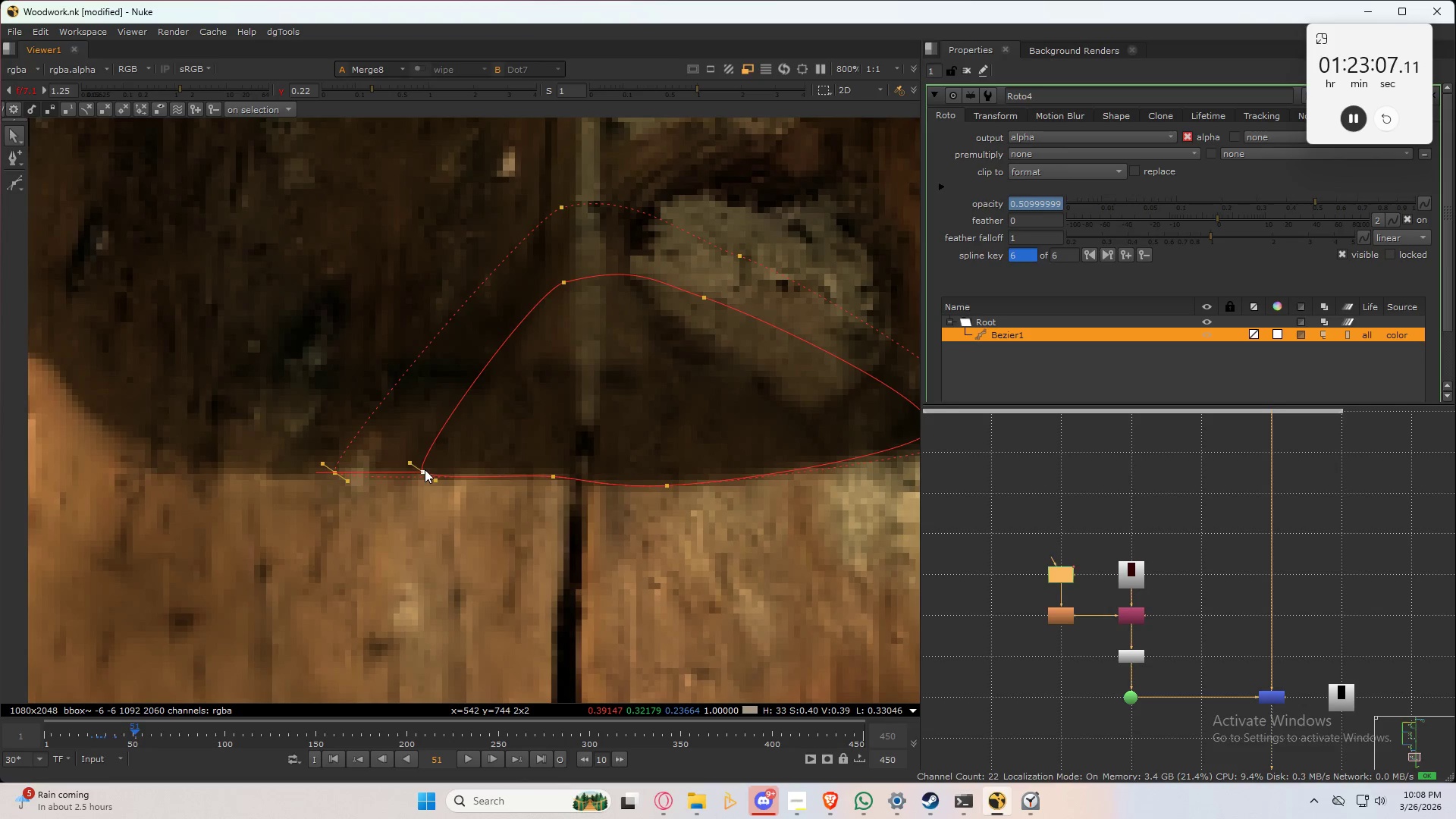 
left_click_drag(start_coordinate=[425, 469], to_coordinate=[409, 465])
 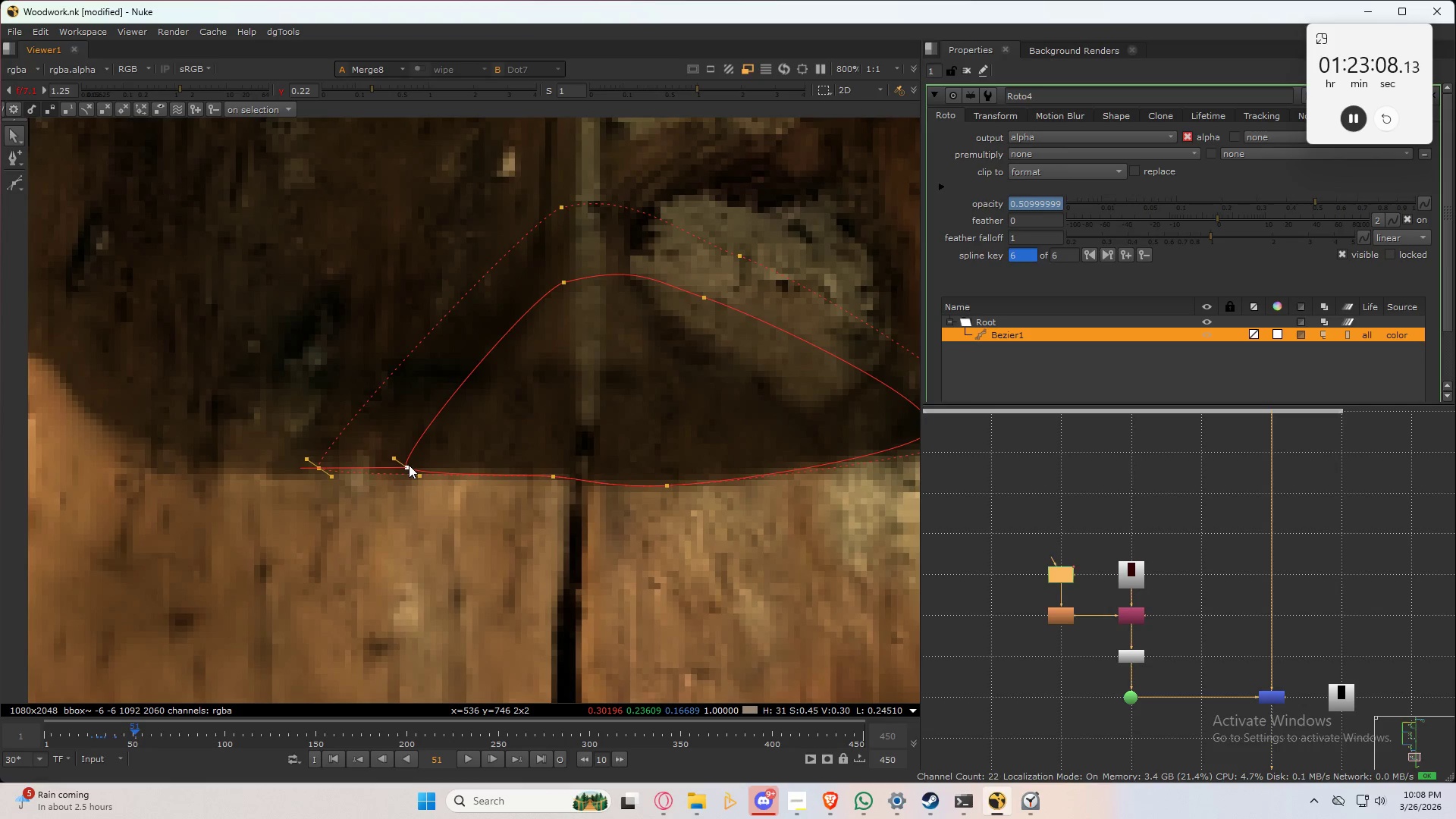 
left_click_drag(start_coordinate=[409, 465], to_coordinate=[403, 470])
 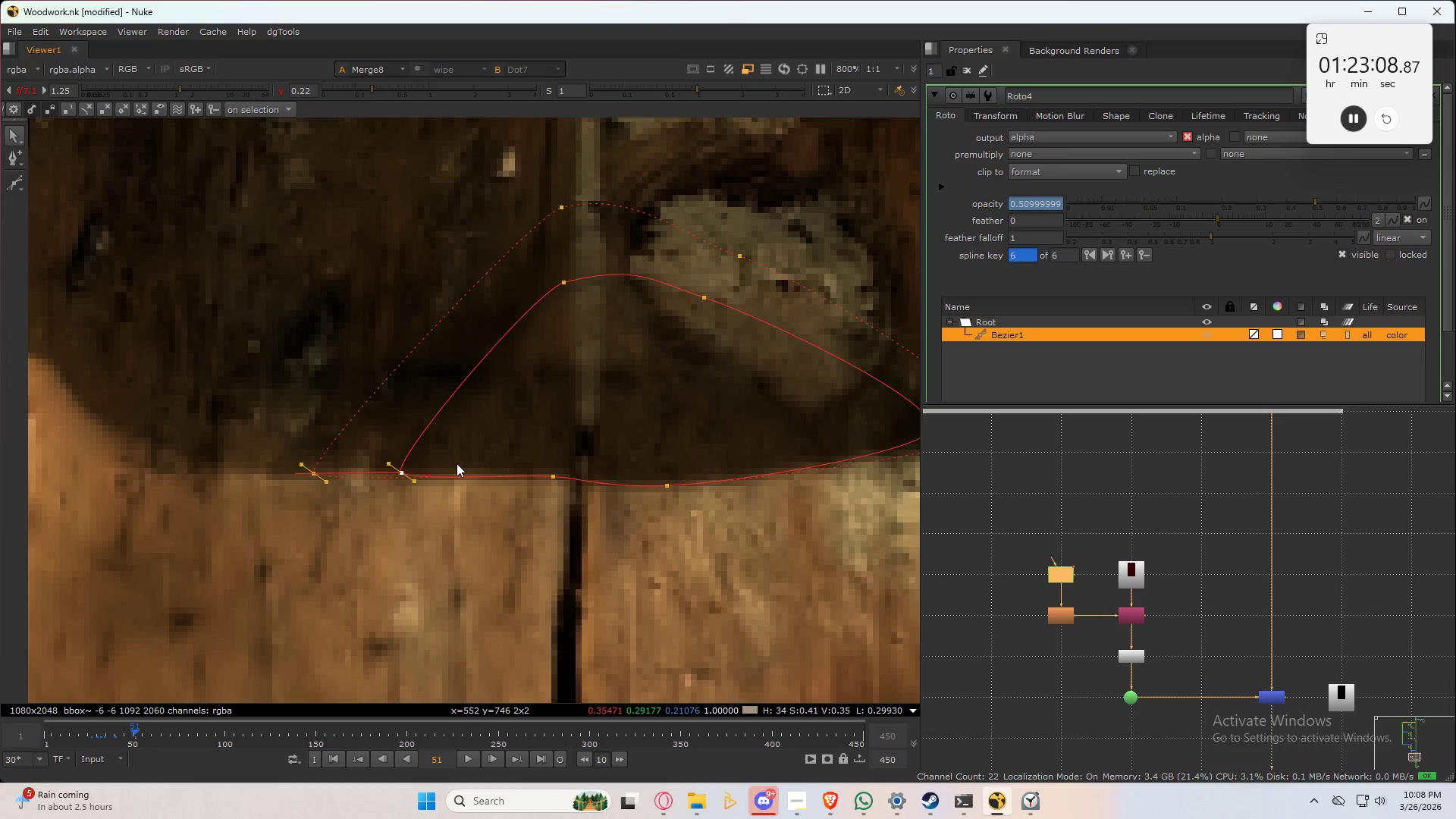 
key(Control+Q)
 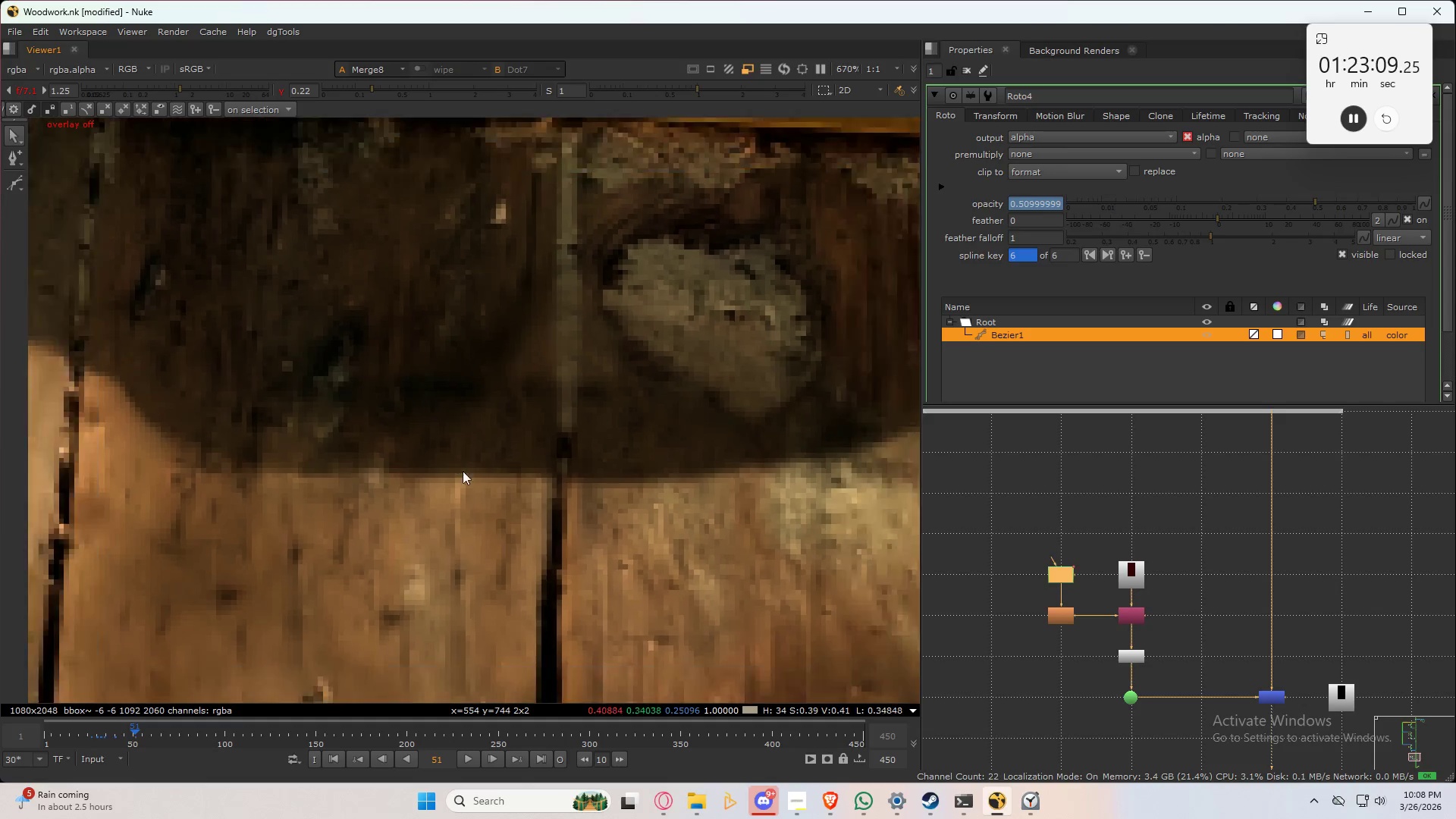 
scroll: coordinate [482, 493], scroll_direction: down, amount: 6.0
 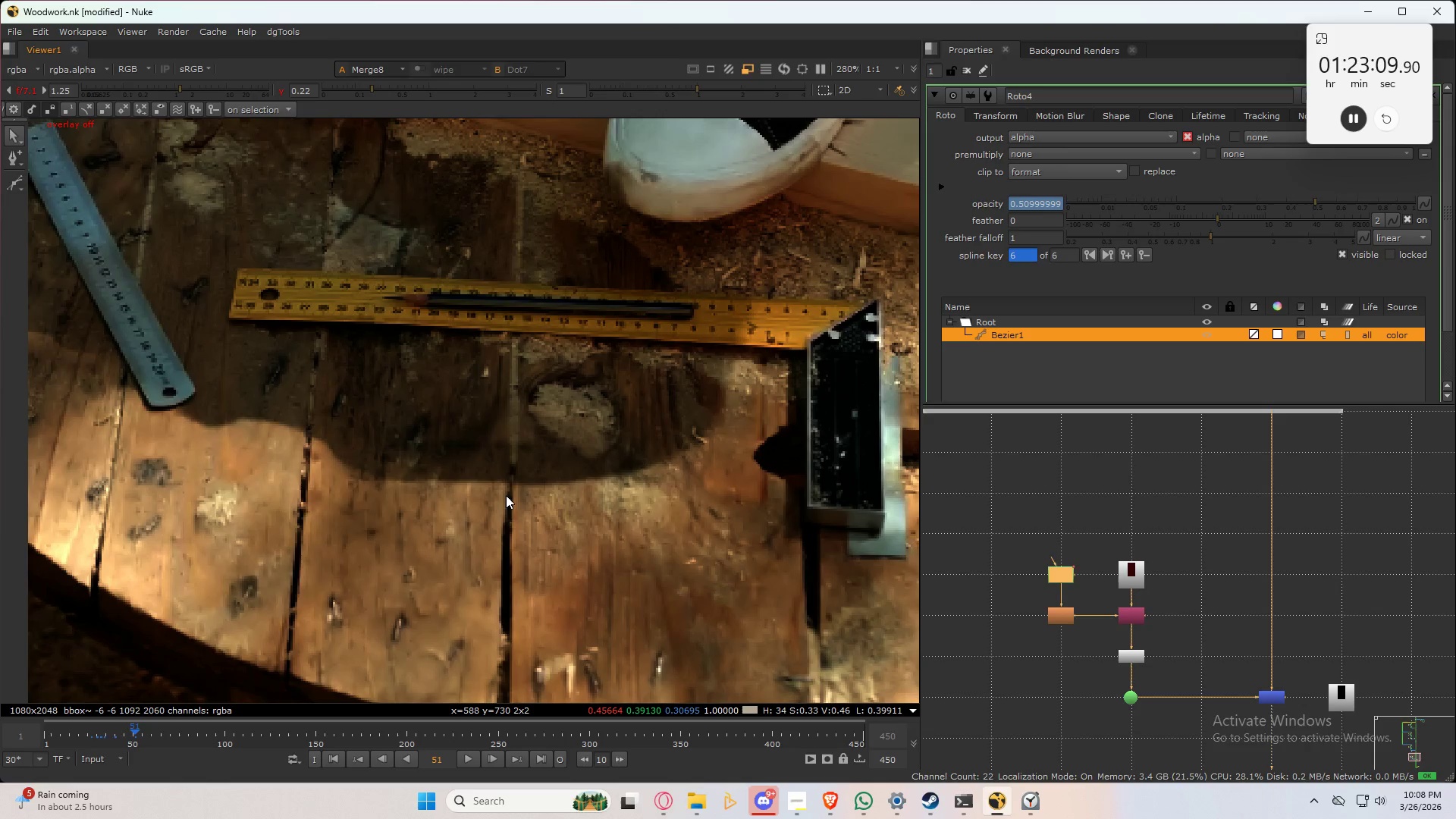 
key(Control+S)
 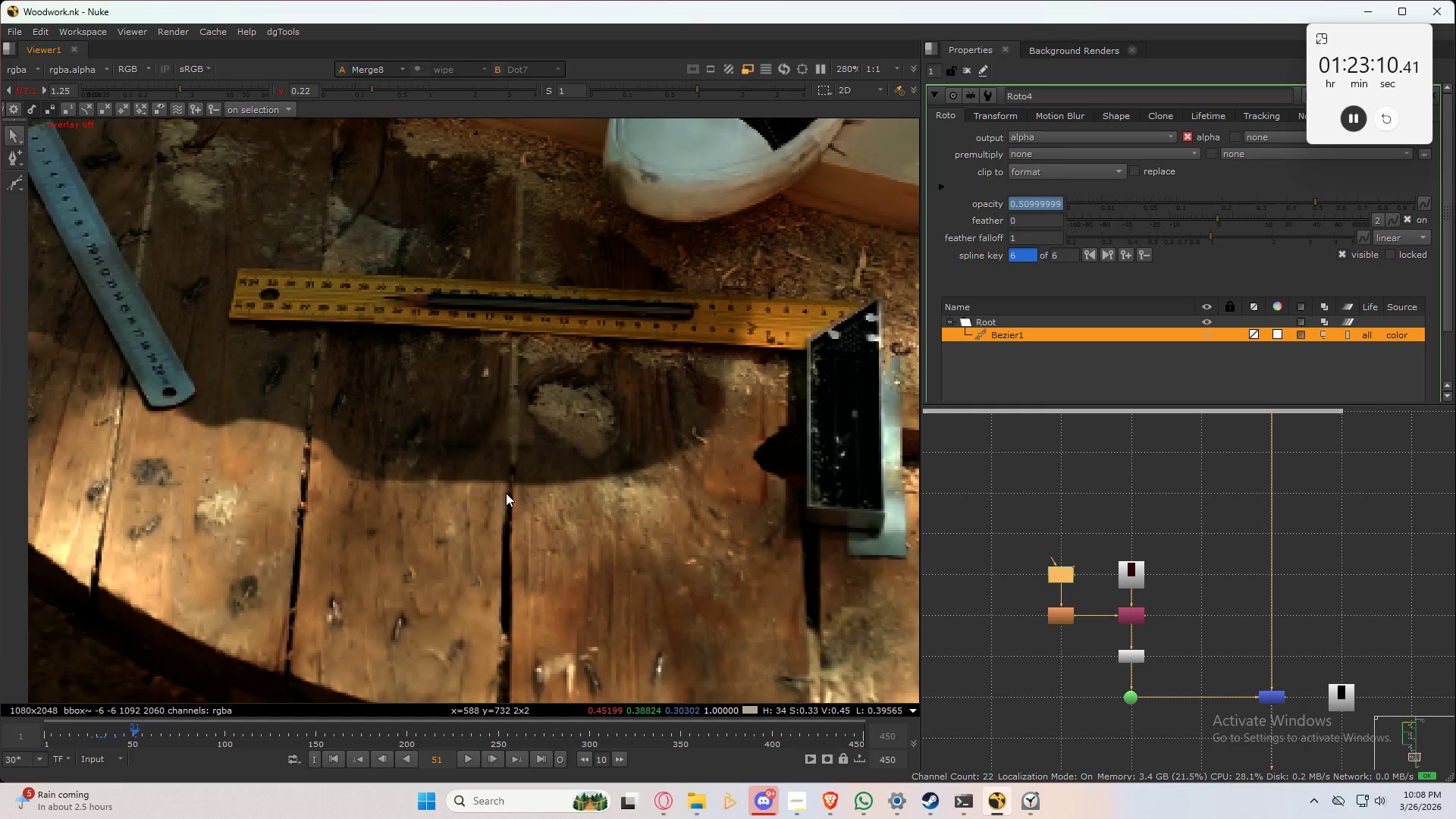 
key(Control+S)
 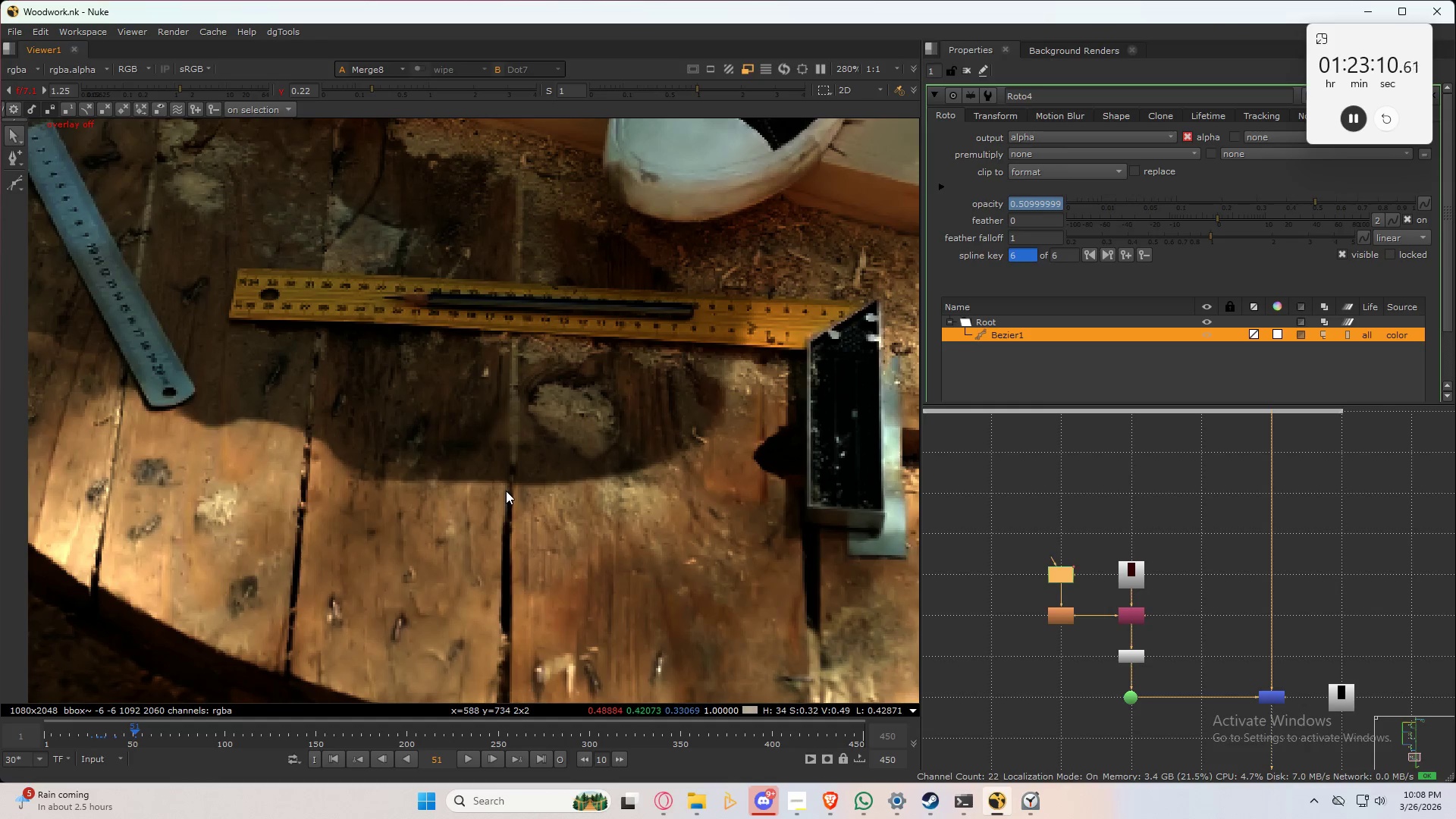 
key(Control+S)
 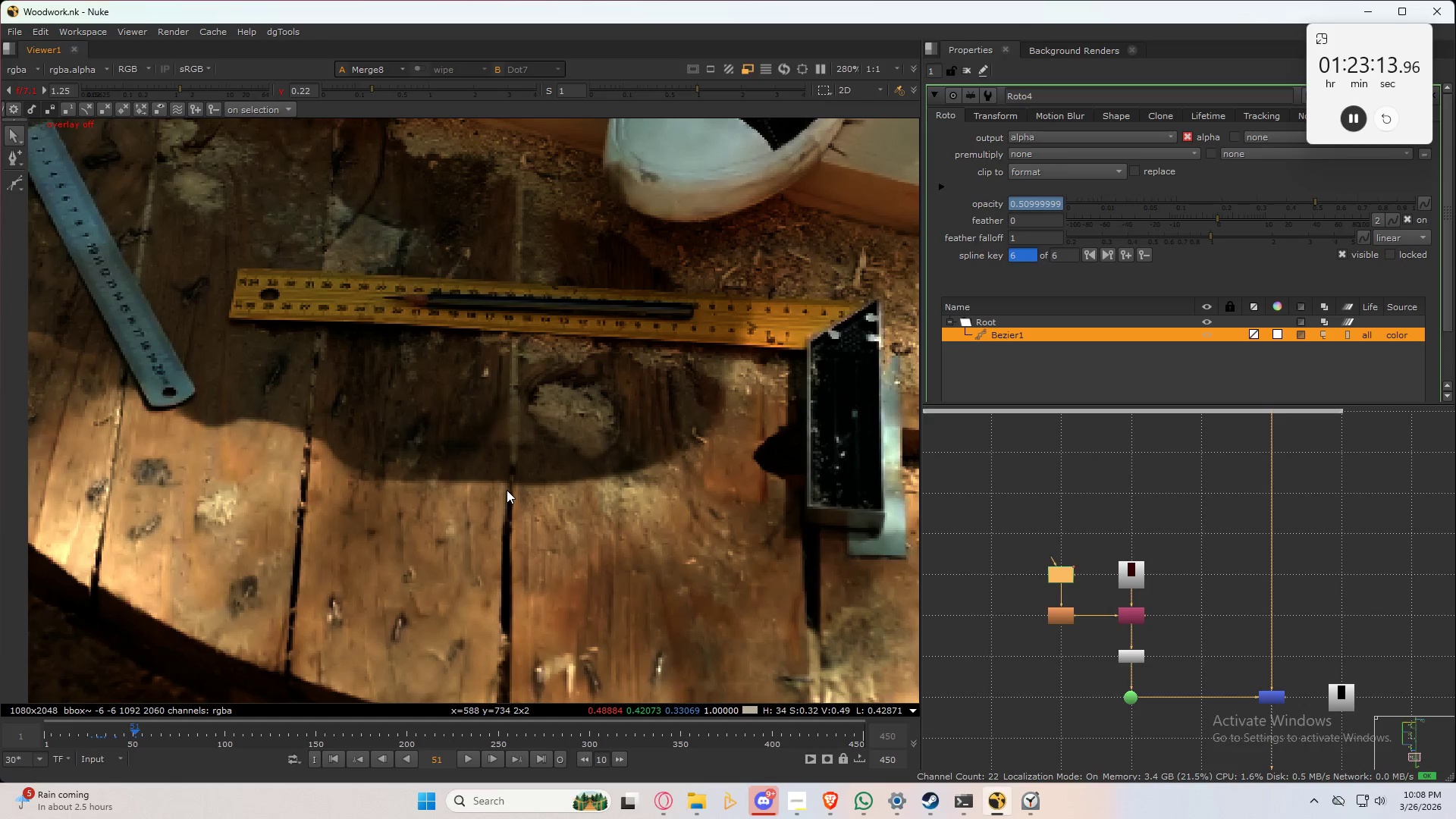 
key(Alt+ArrowLeft)
 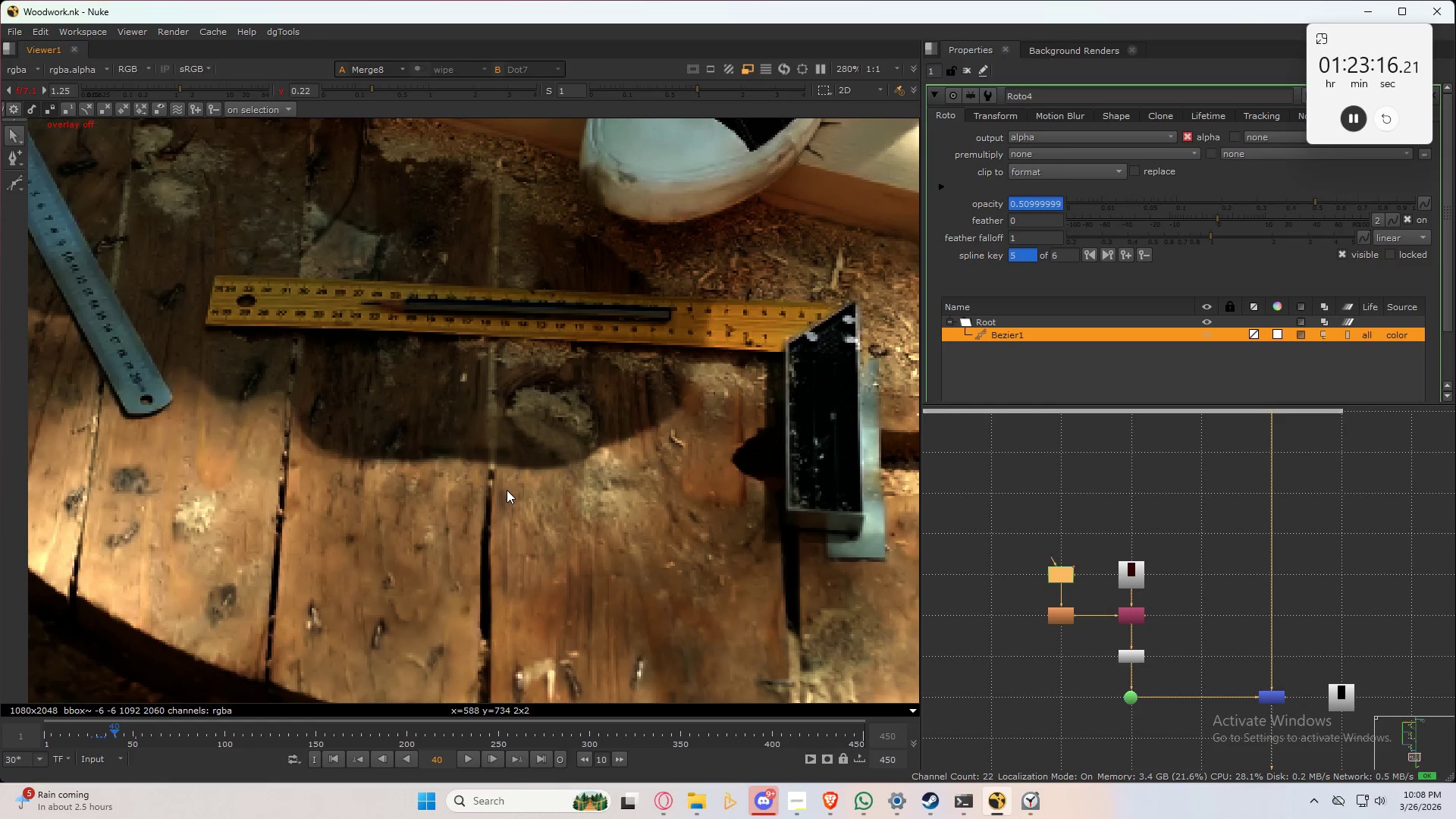 
key(Control+ArrowRight)
 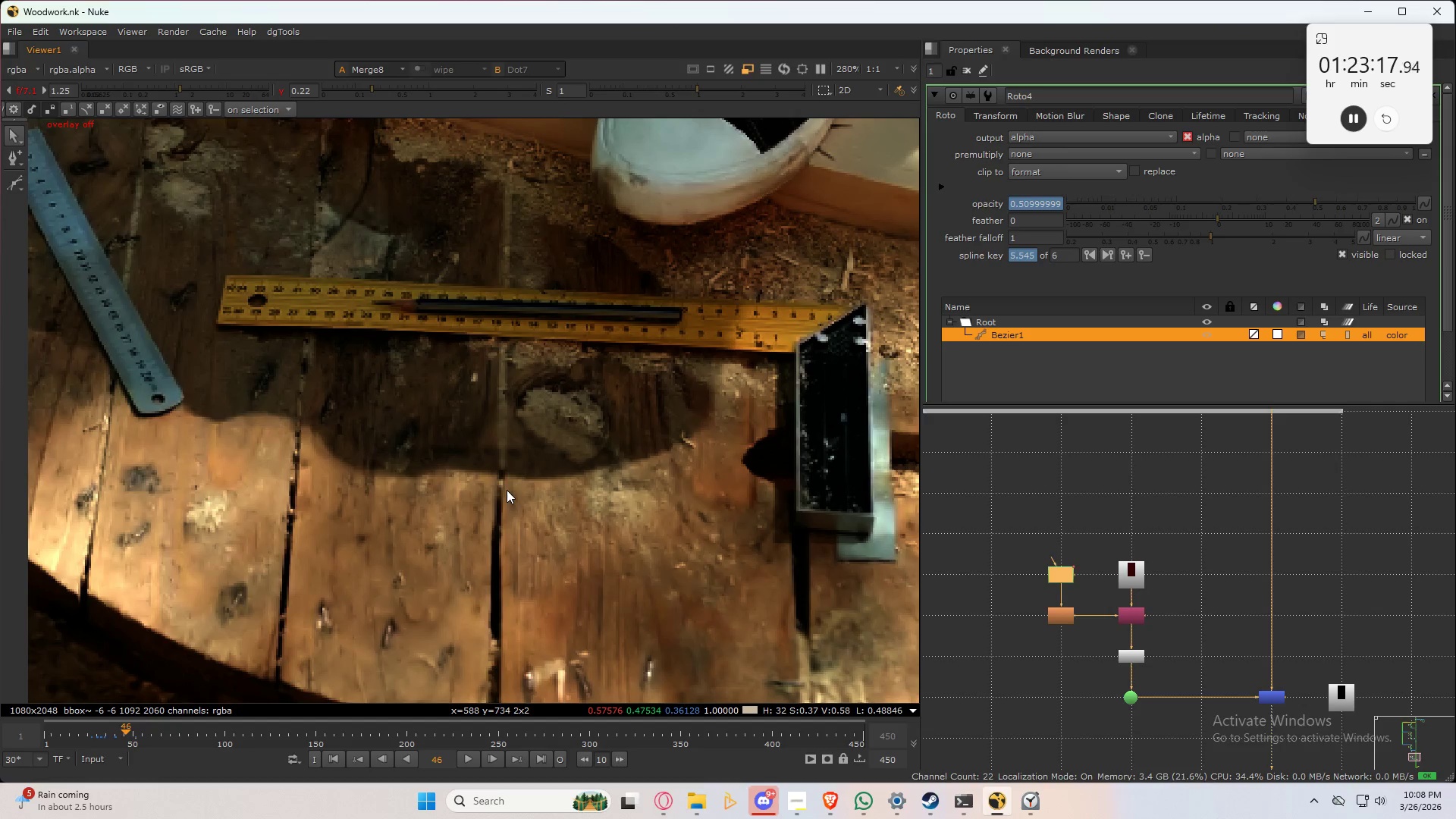 
key(Q)
 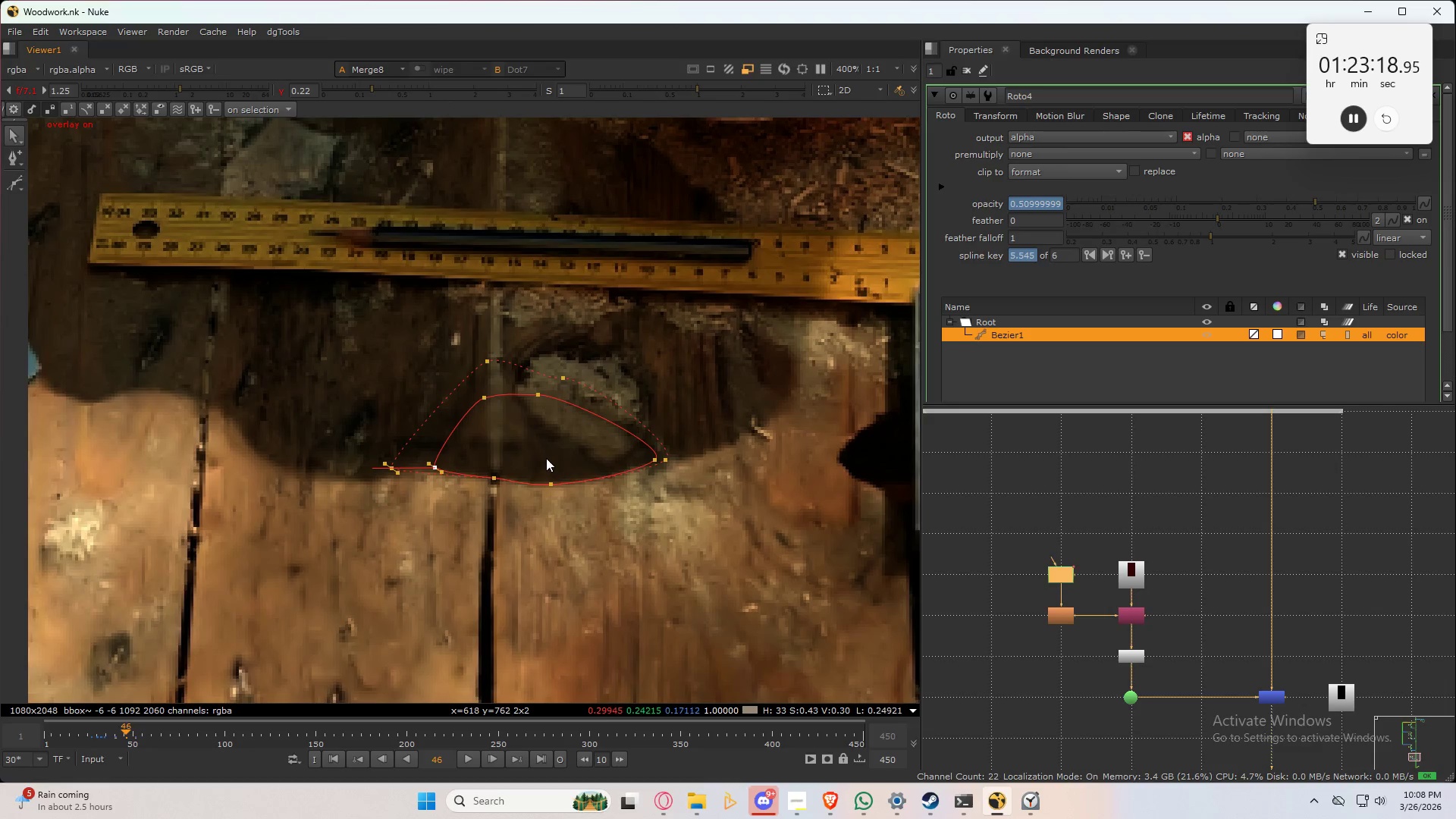 
scroll: coordinate [518, 466], scroll_direction: up, amount: 2.0
 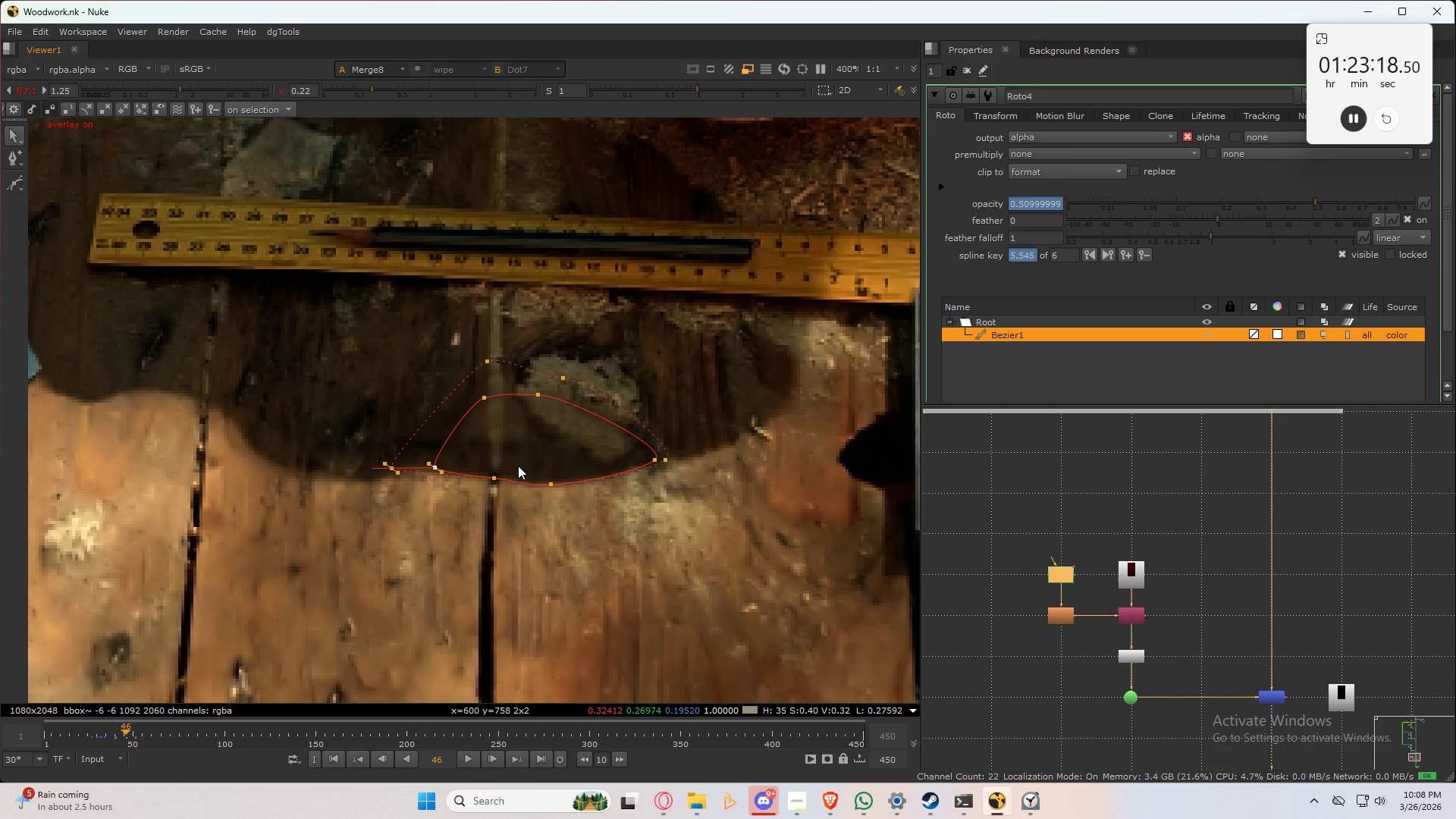 
key(Control+ControlLeft)
 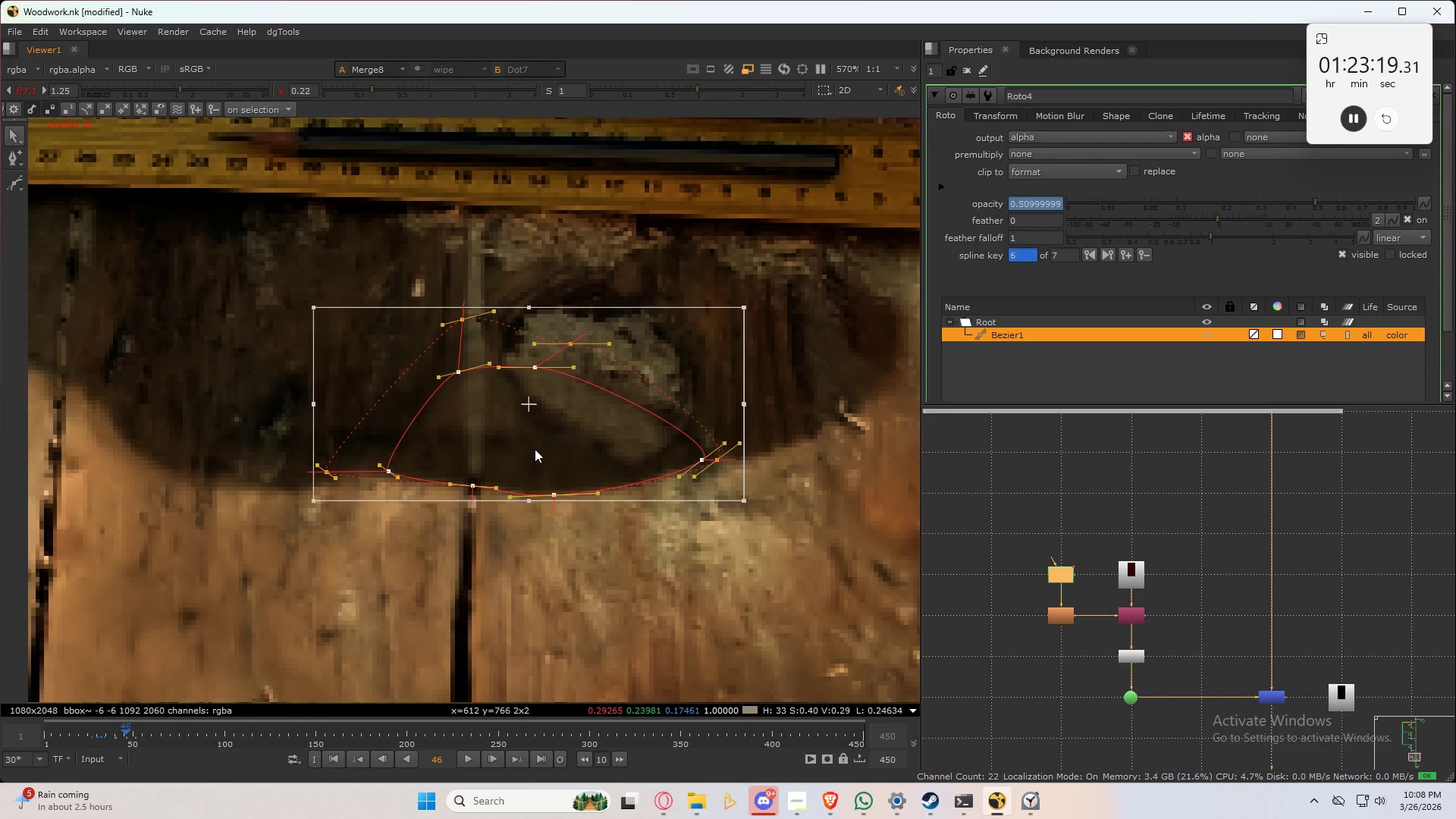 
key(Control+A)
 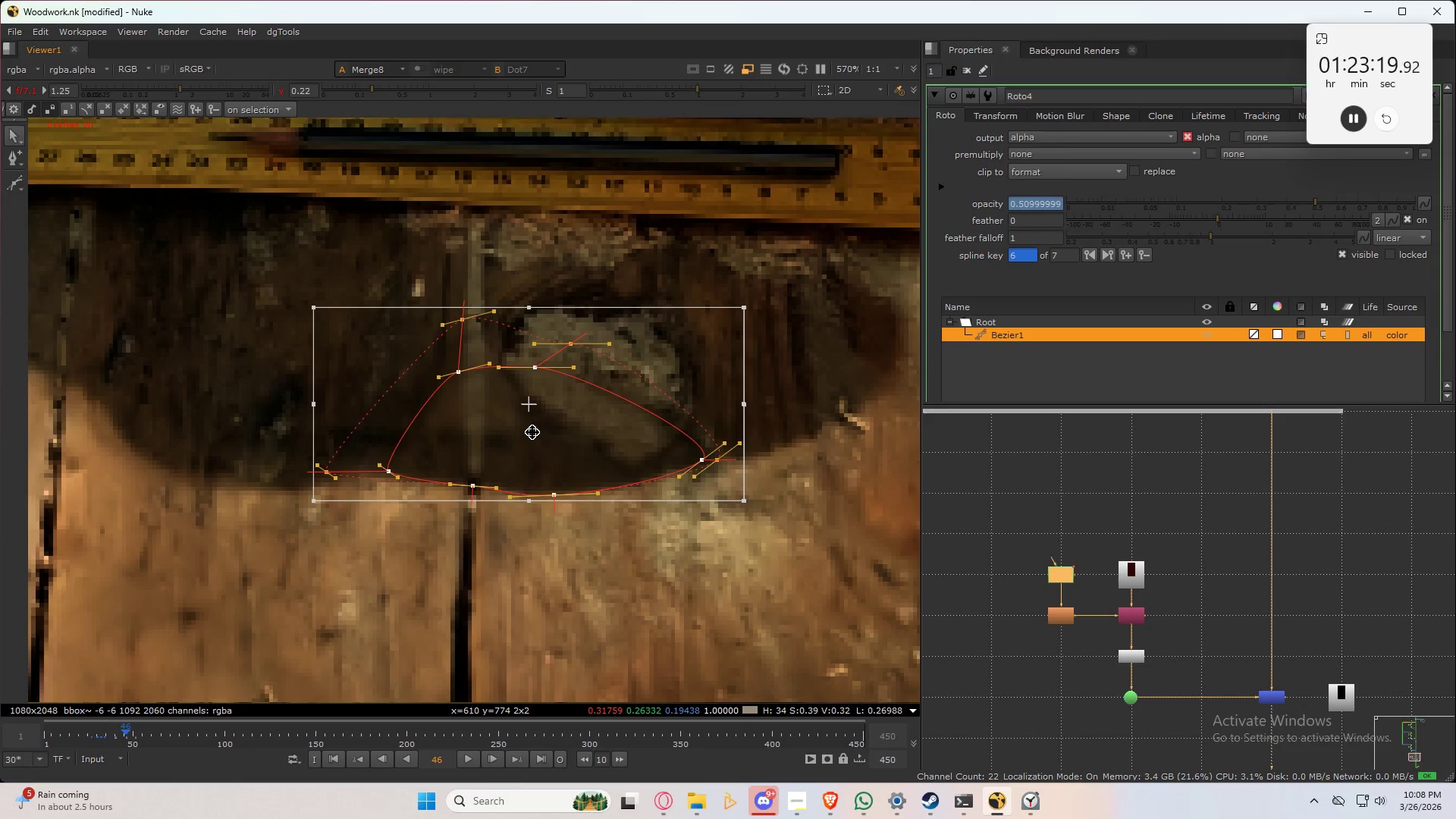 
scroll: coordinate [546, 458], scroll_direction: up, amount: 2.0
 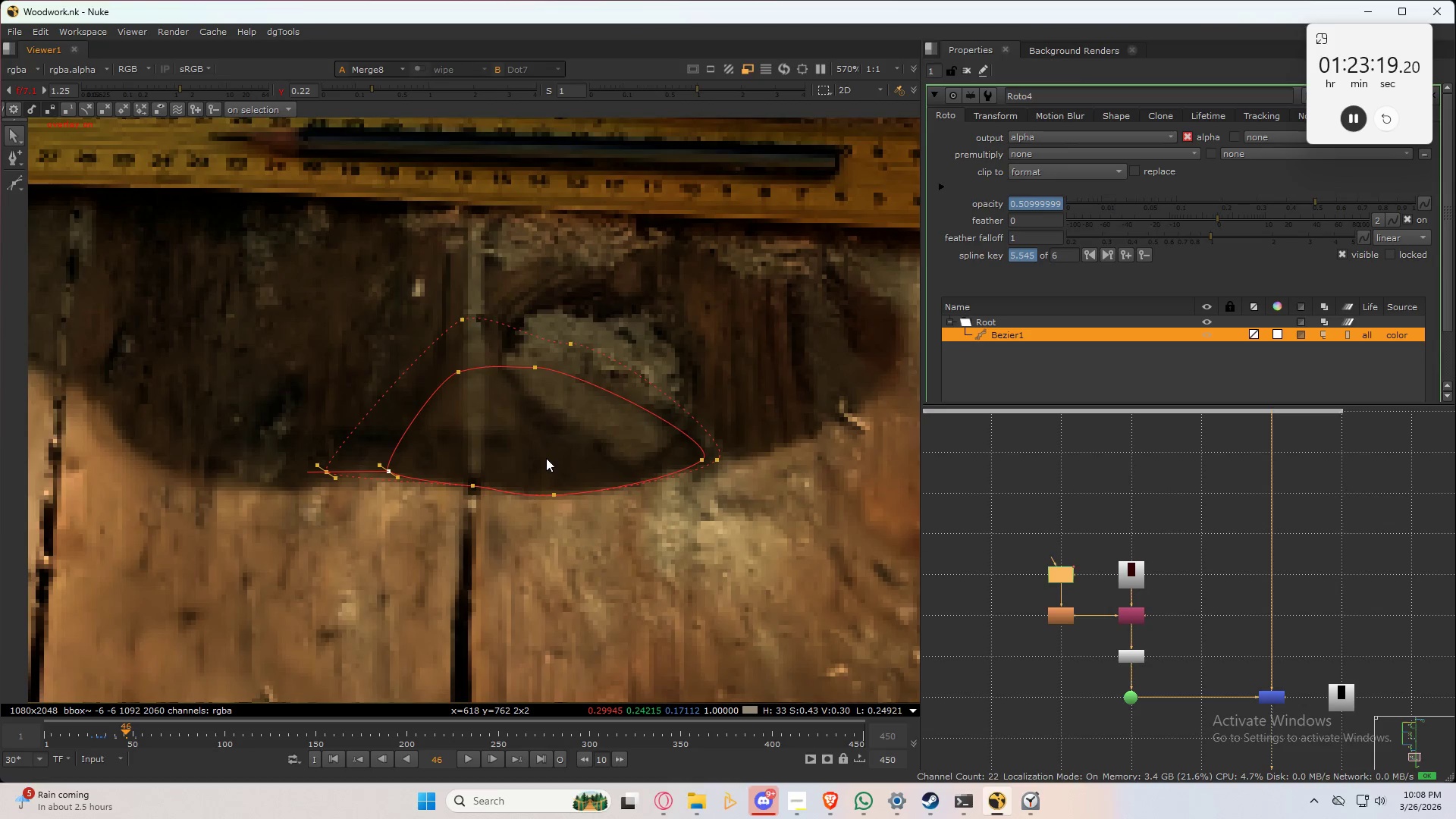 
left_click_drag(start_coordinate=[532, 431], to_coordinate=[528, 441])
 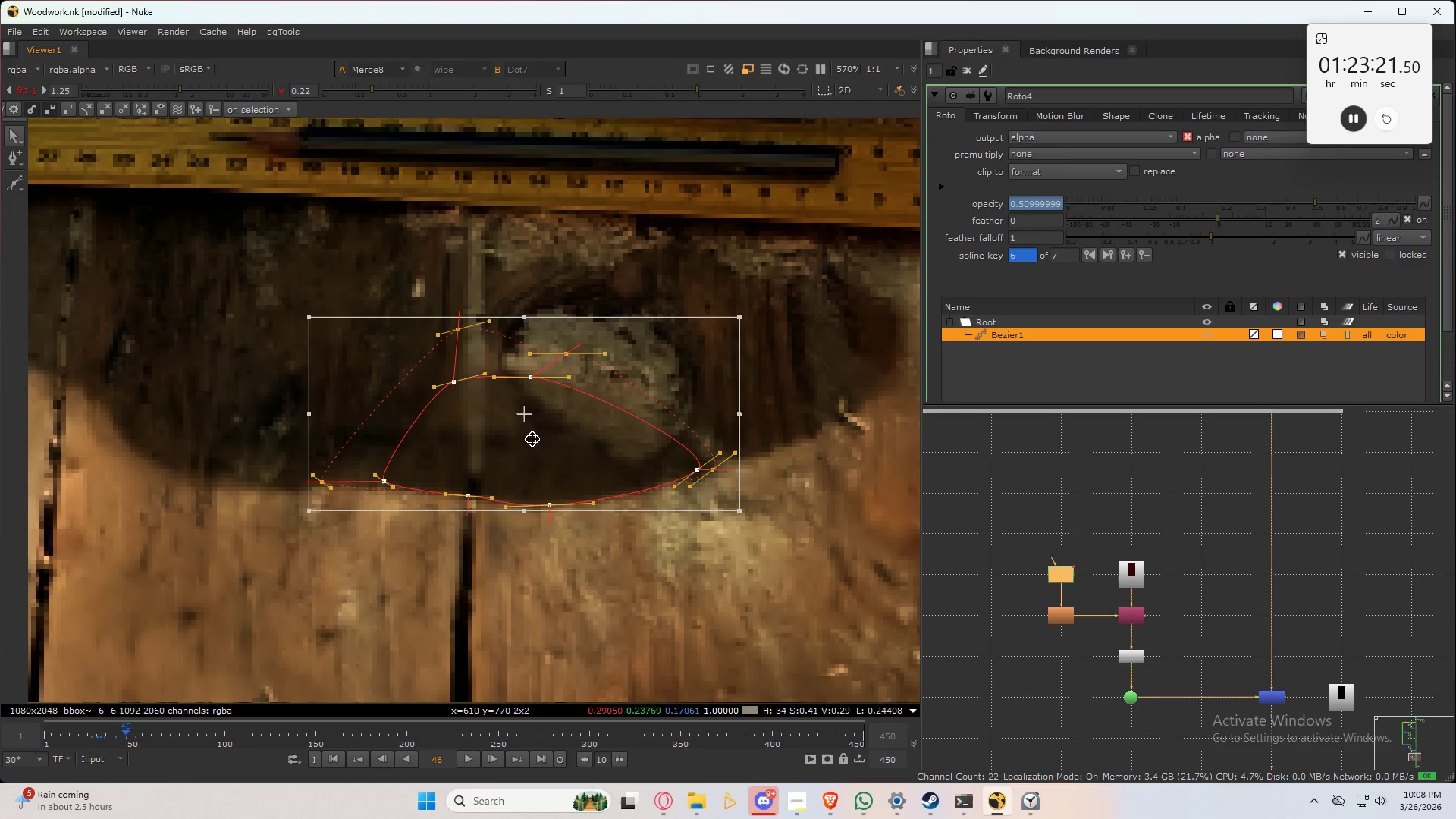 
type(qqqq)
 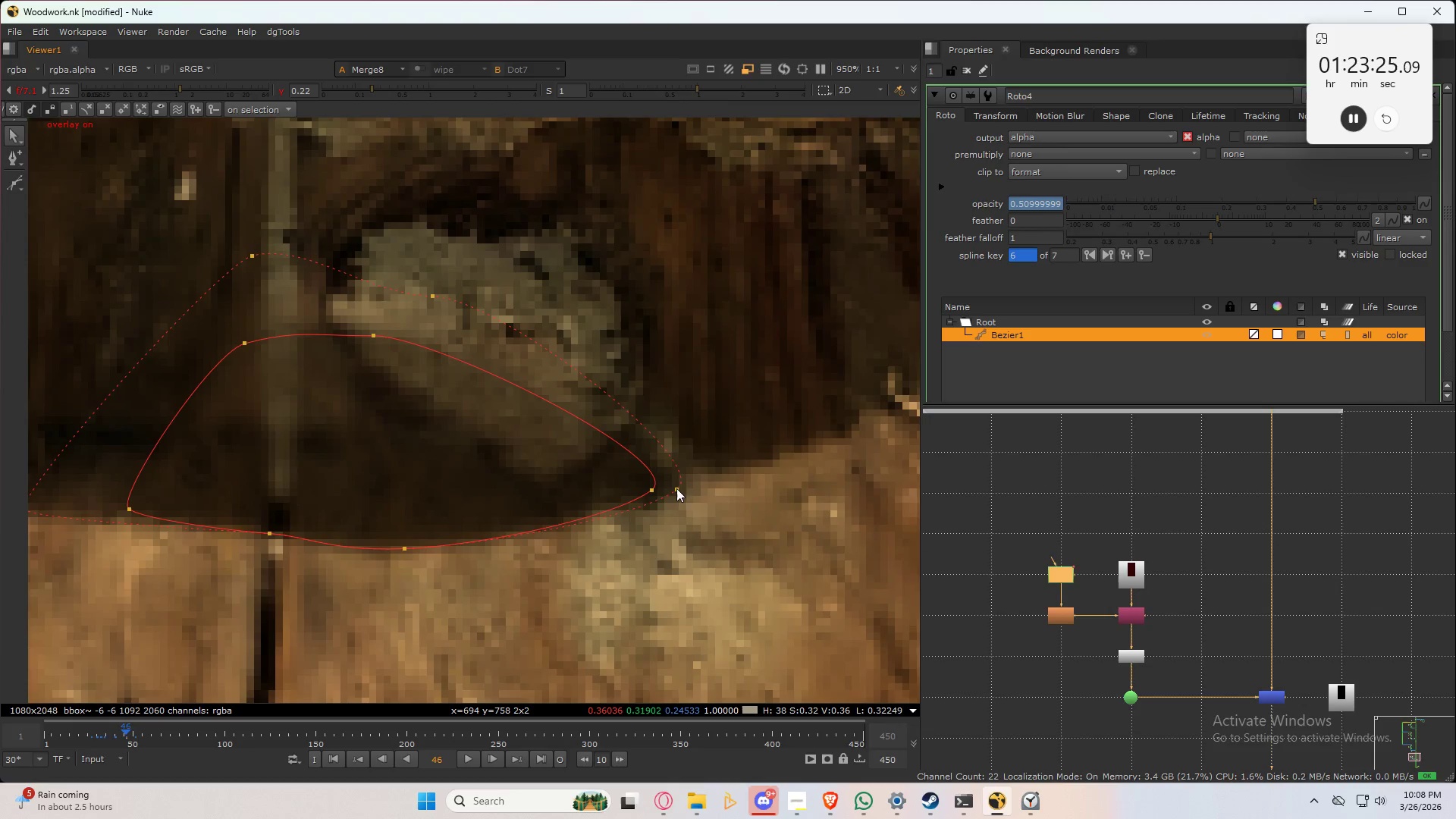 
scroll: coordinate [767, 440], scroll_direction: up, amount: 3.0
 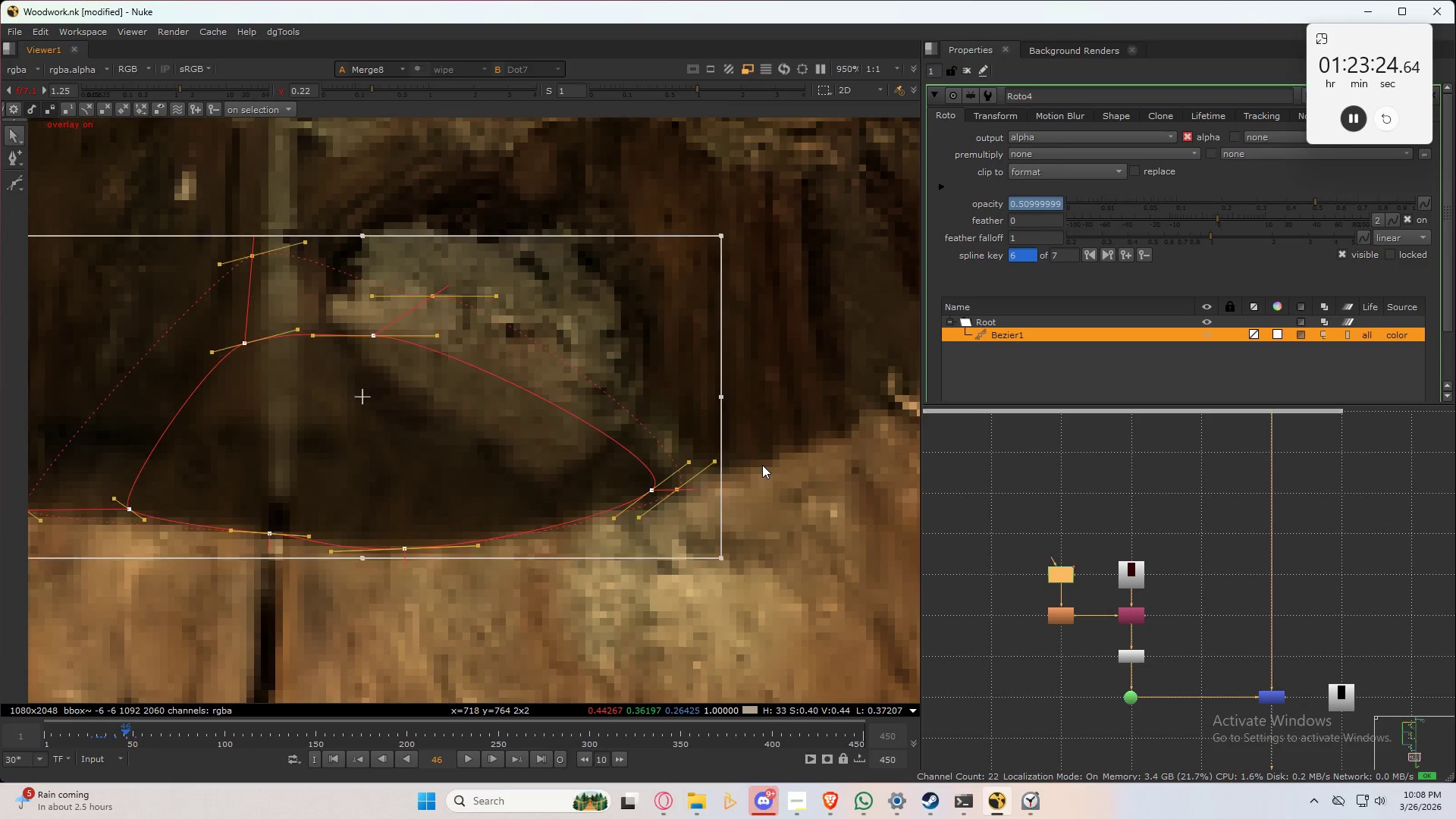 
left_click([762, 465])
 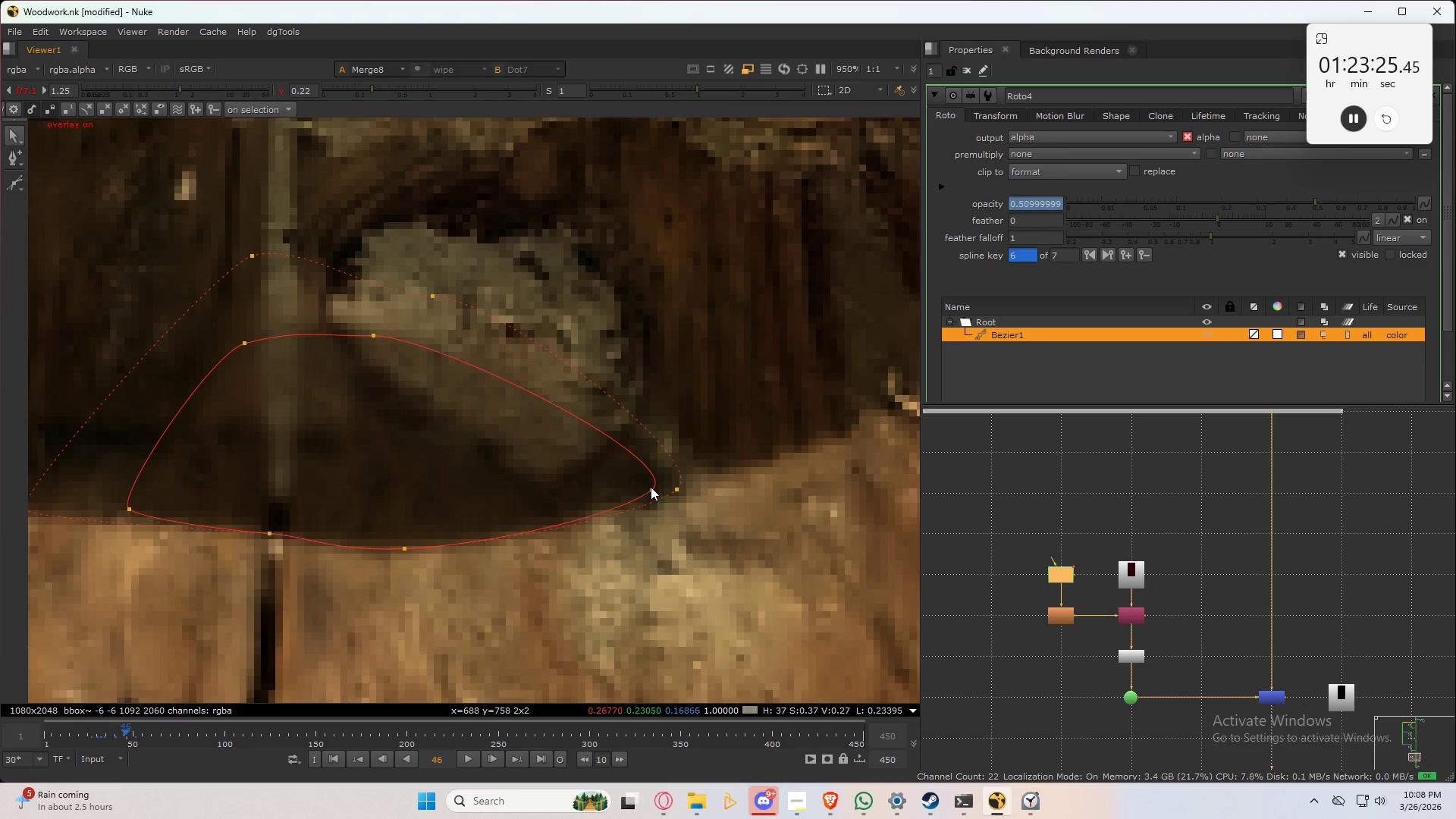 
left_click_drag(start_coordinate=[651, 487], to_coordinate=[670, 482])
 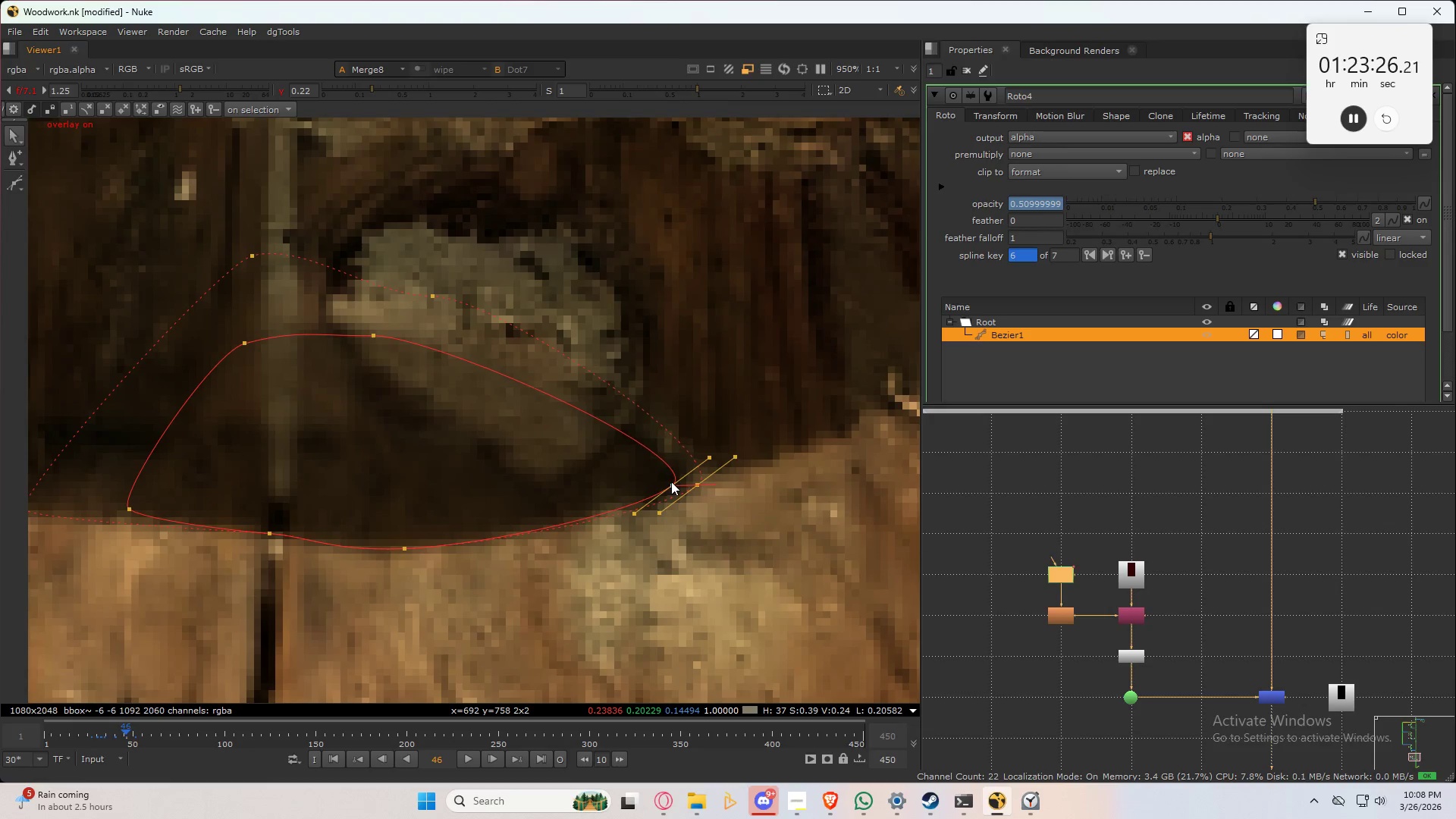 
left_click_drag(start_coordinate=[670, 482], to_coordinate=[683, 477])
 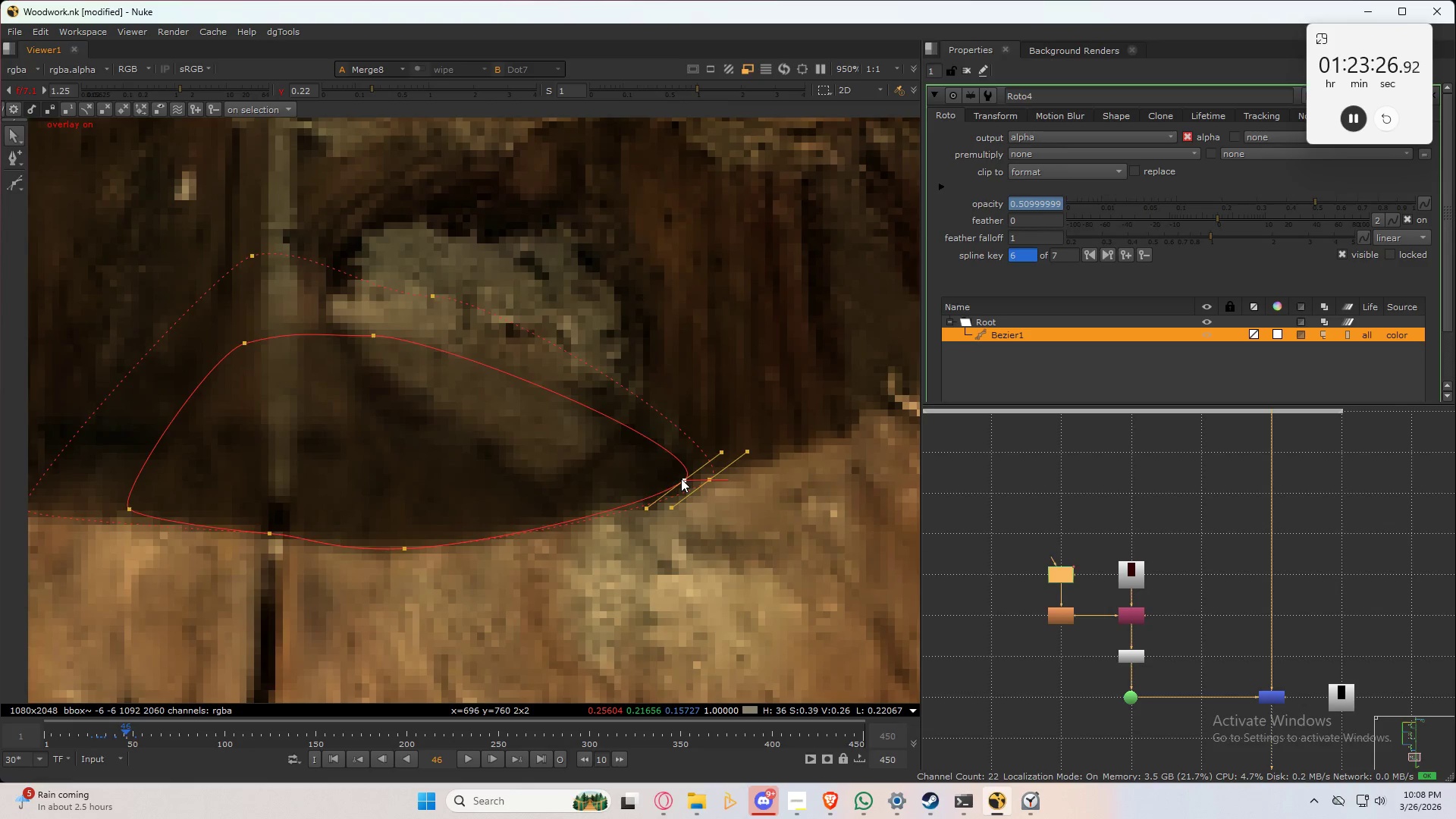 
key(Q)
 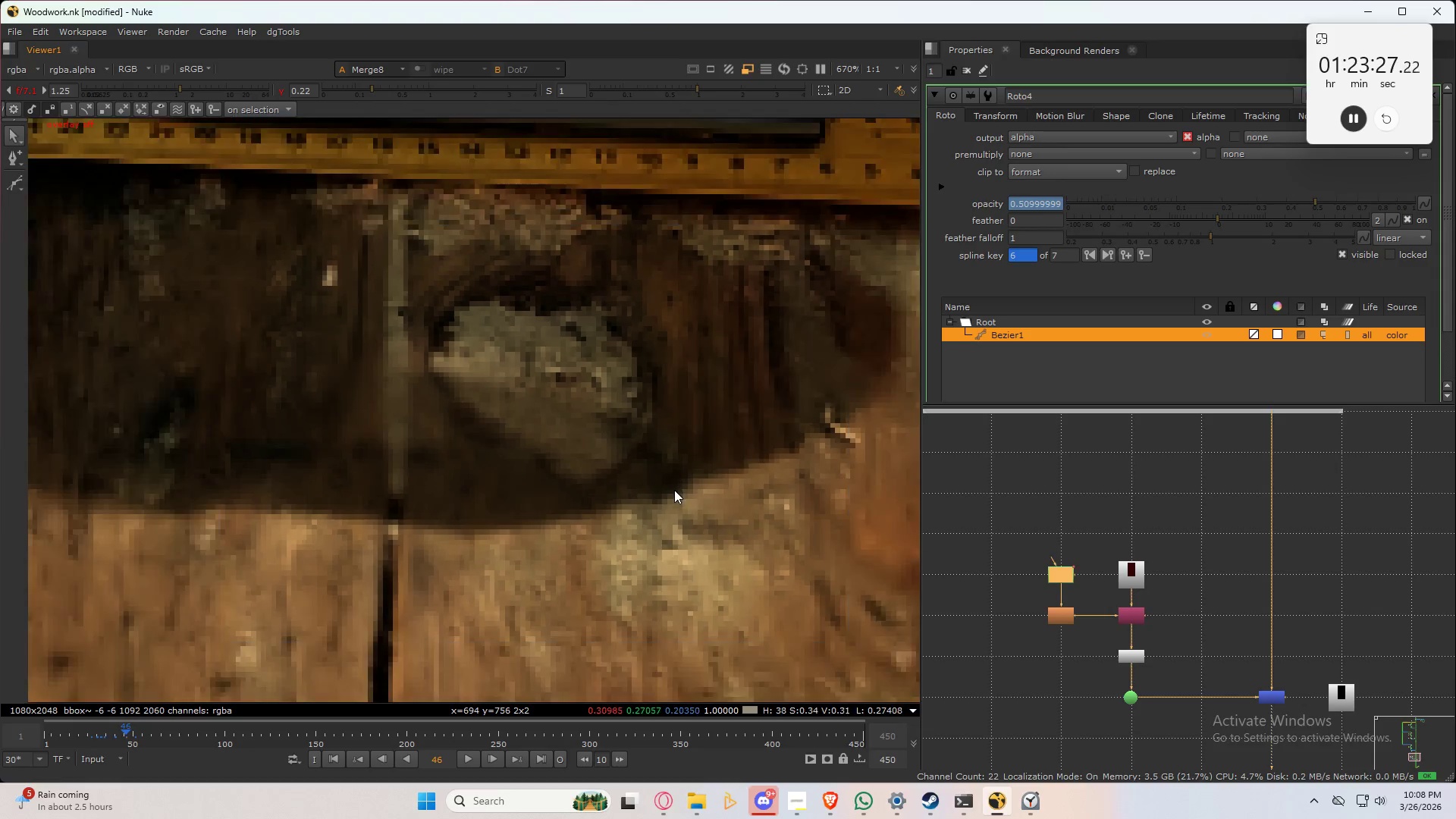 
scroll: coordinate [673, 491], scroll_direction: down, amount: 3.0
 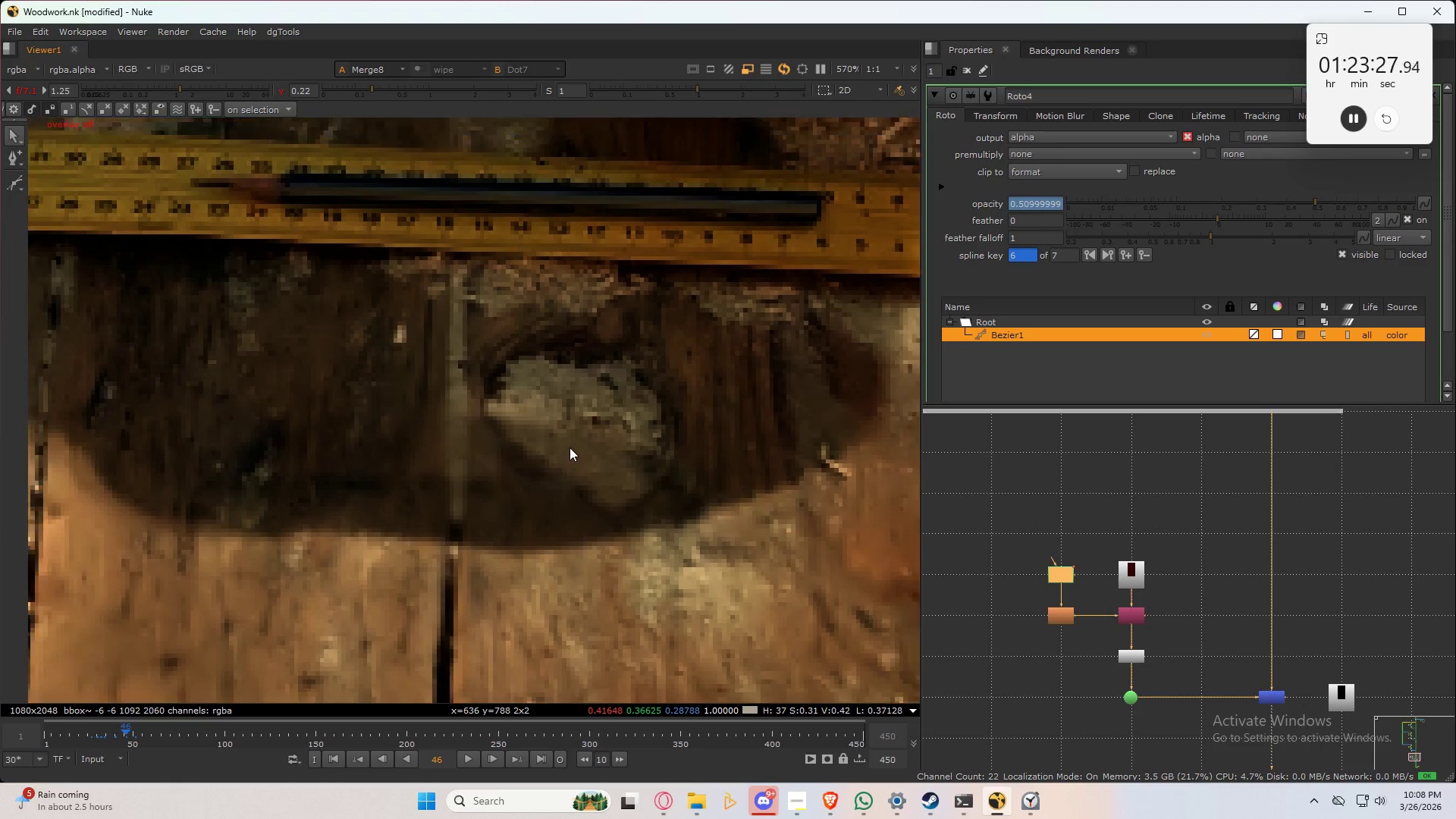 
key(Q)
 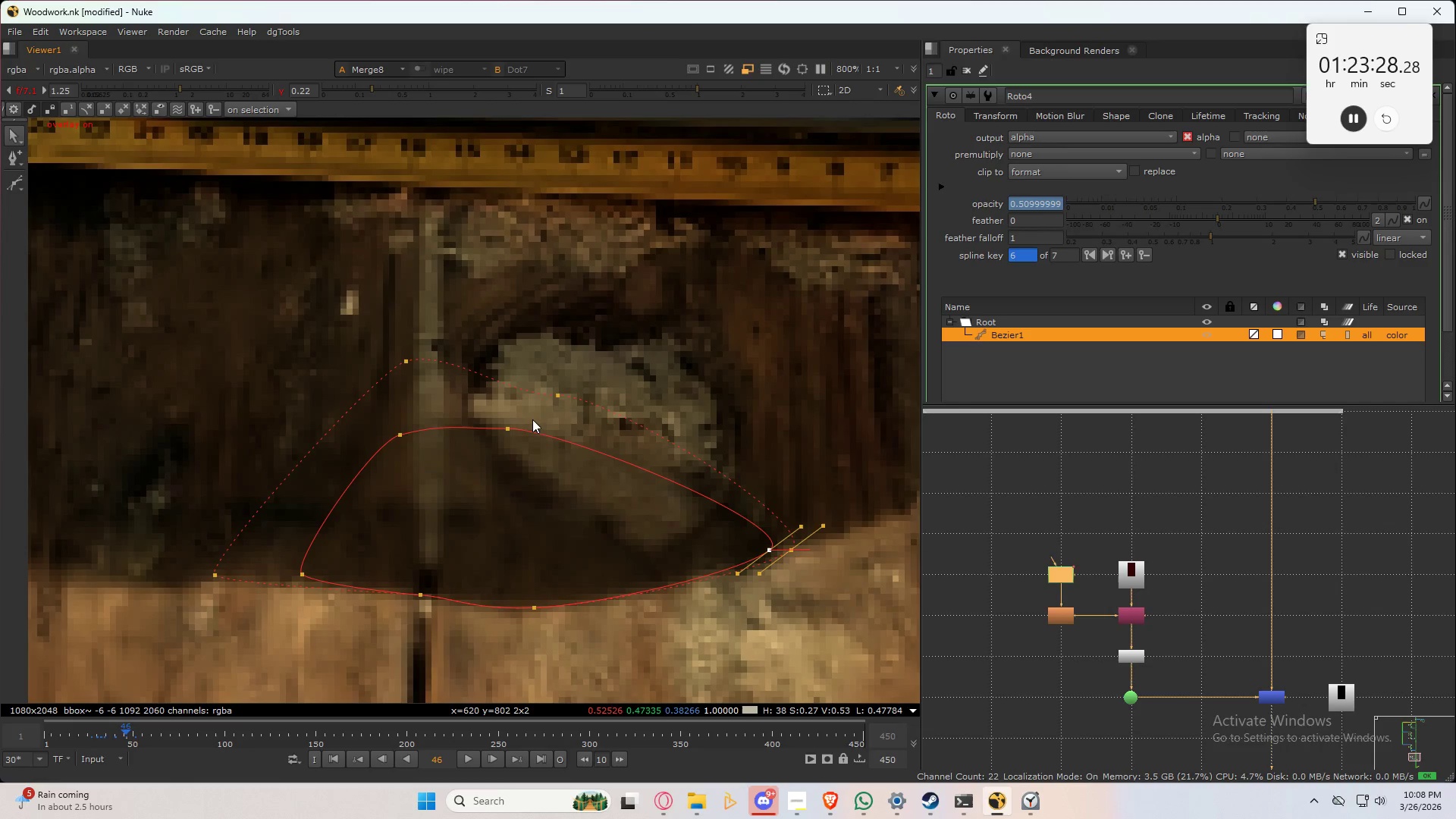 
scroll: coordinate [536, 420], scroll_direction: up, amount: 2.0
 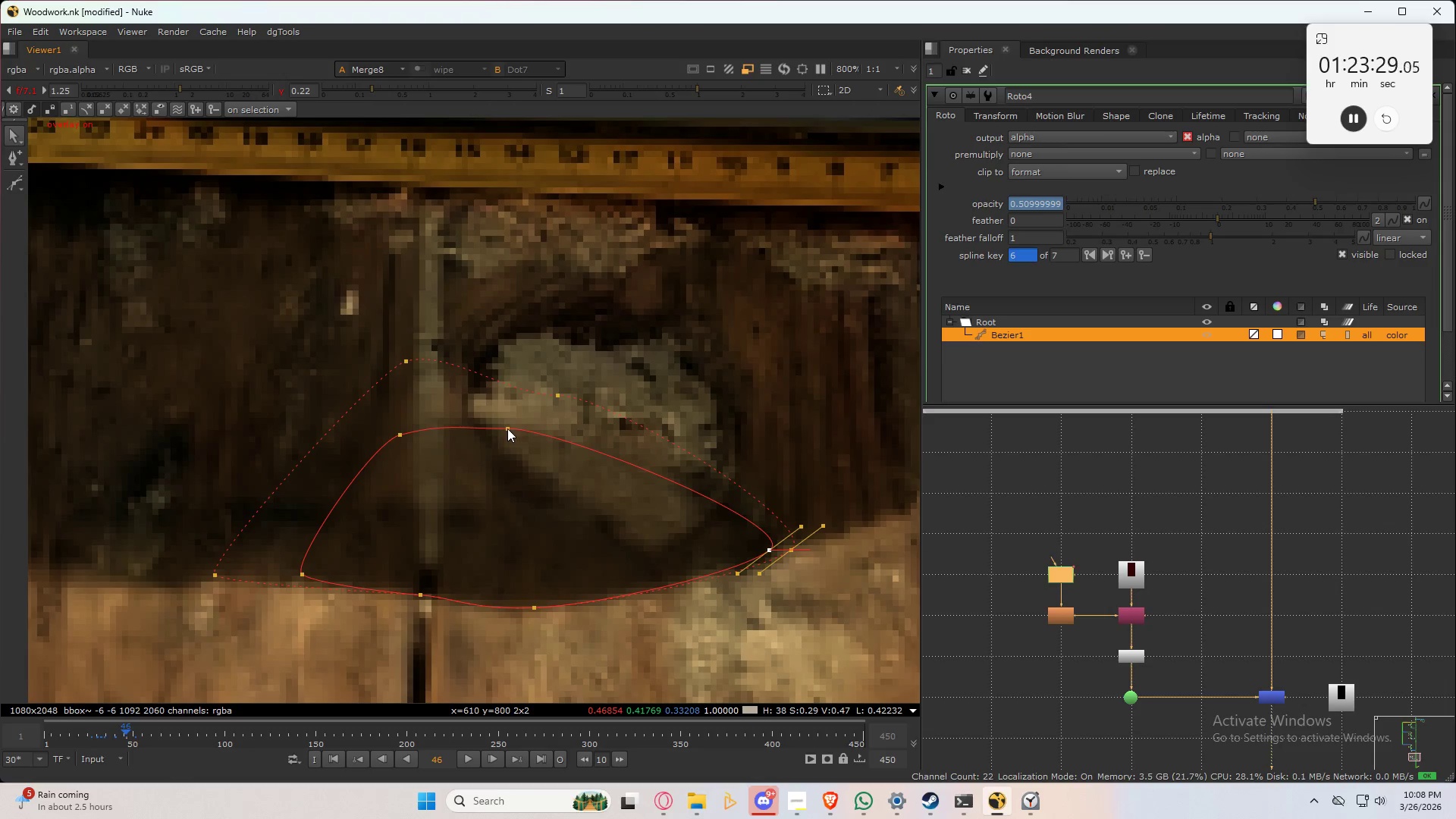 
left_click_drag(start_coordinate=[507, 428], to_coordinate=[508, 422])
 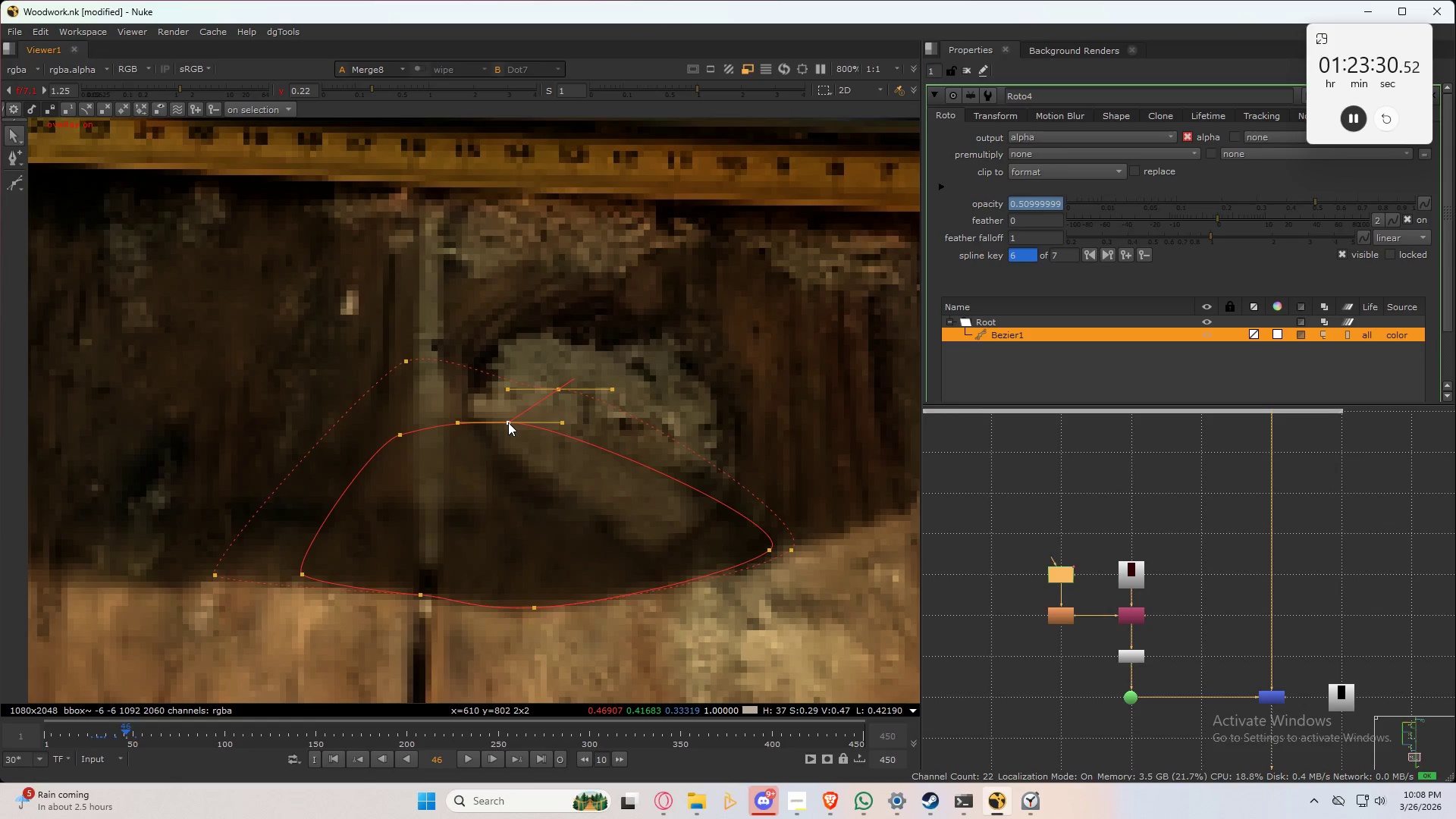 
left_click_drag(start_coordinate=[508, 422], to_coordinate=[513, 417])
 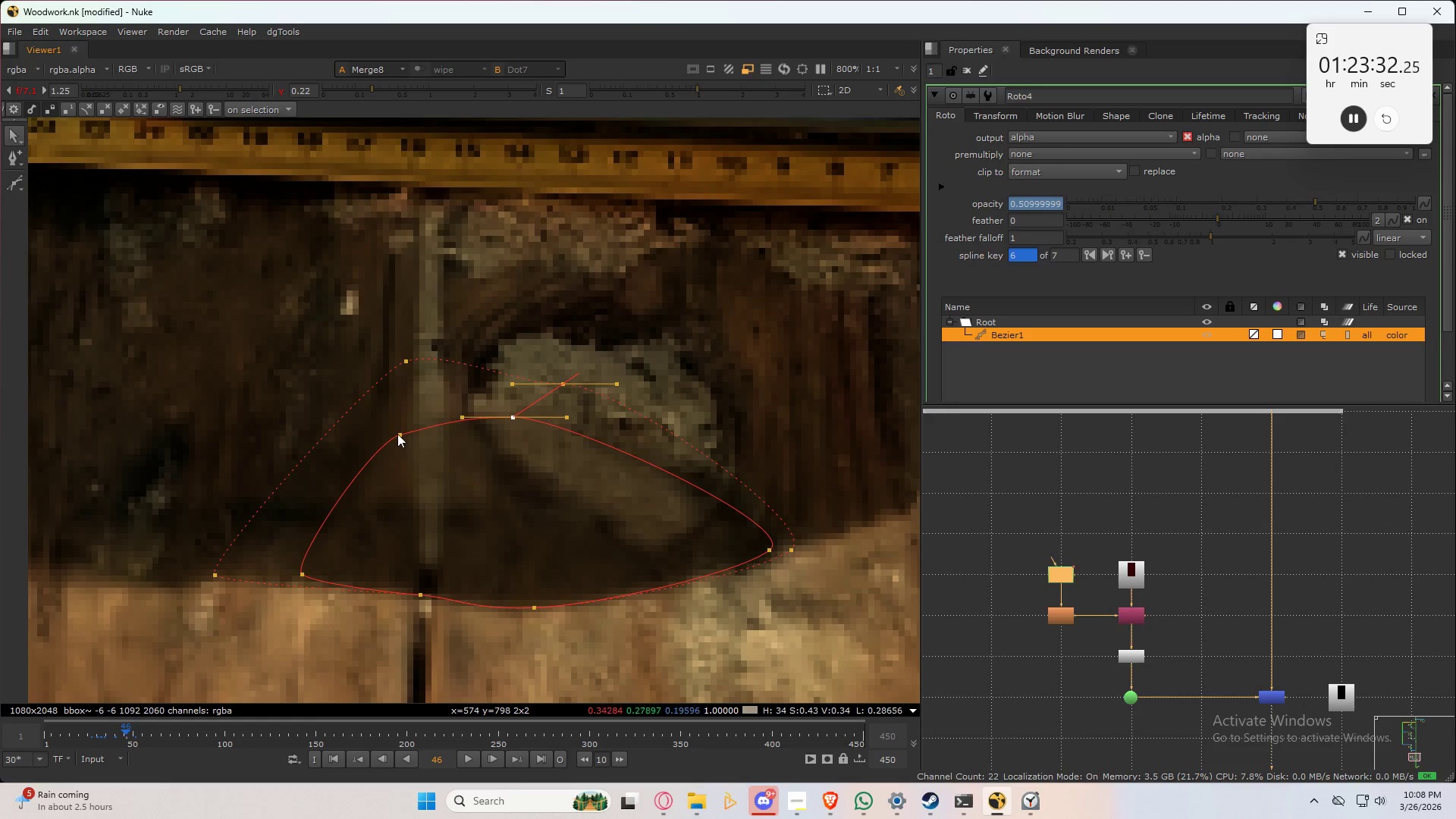 
left_click_drag(start_coordinate=[404, 428], to_coordinate=[406, 420])
 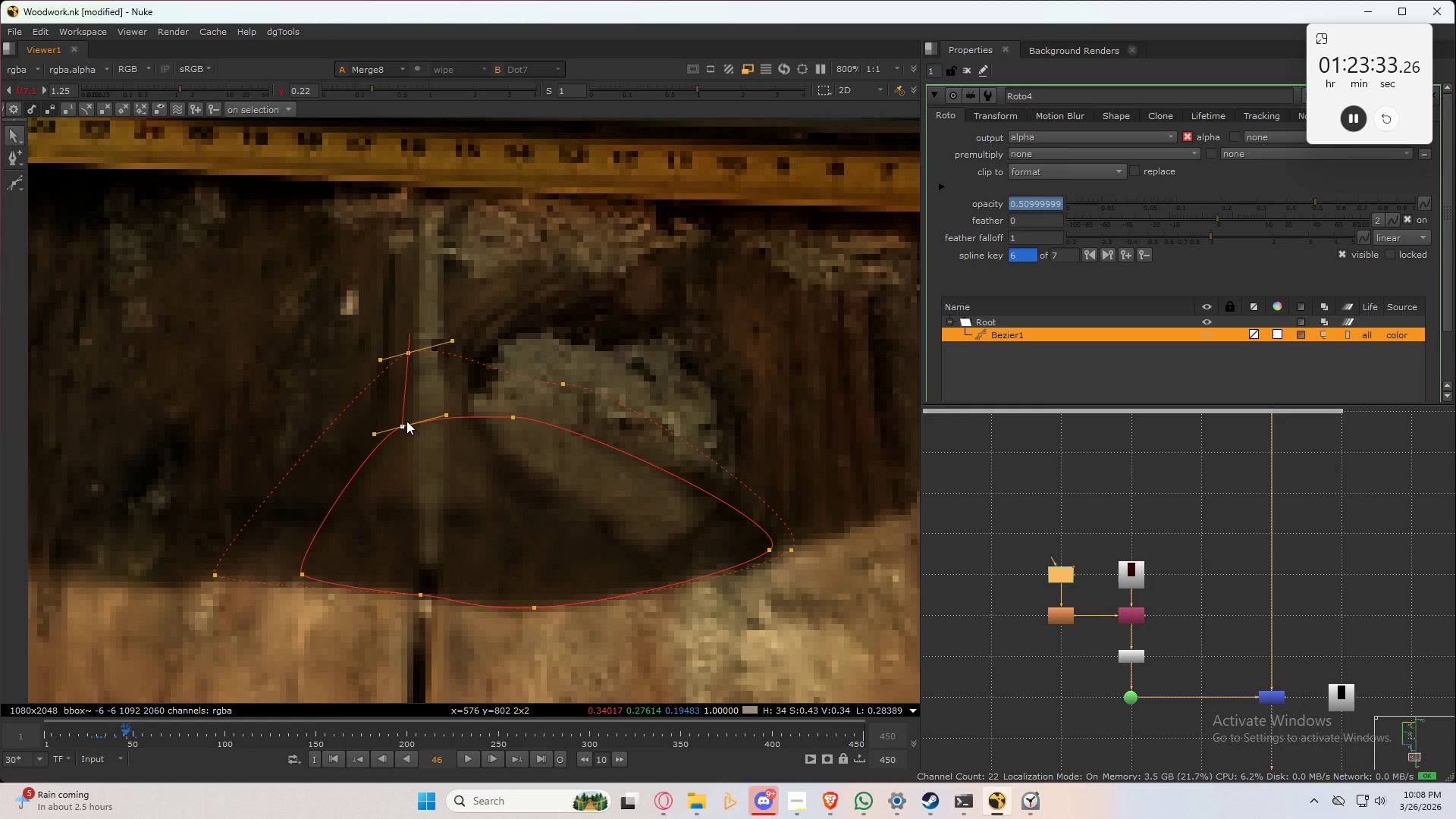 
left_click_drag(start_coordinate=[406, 421], to_coordinate=[407, 415])
 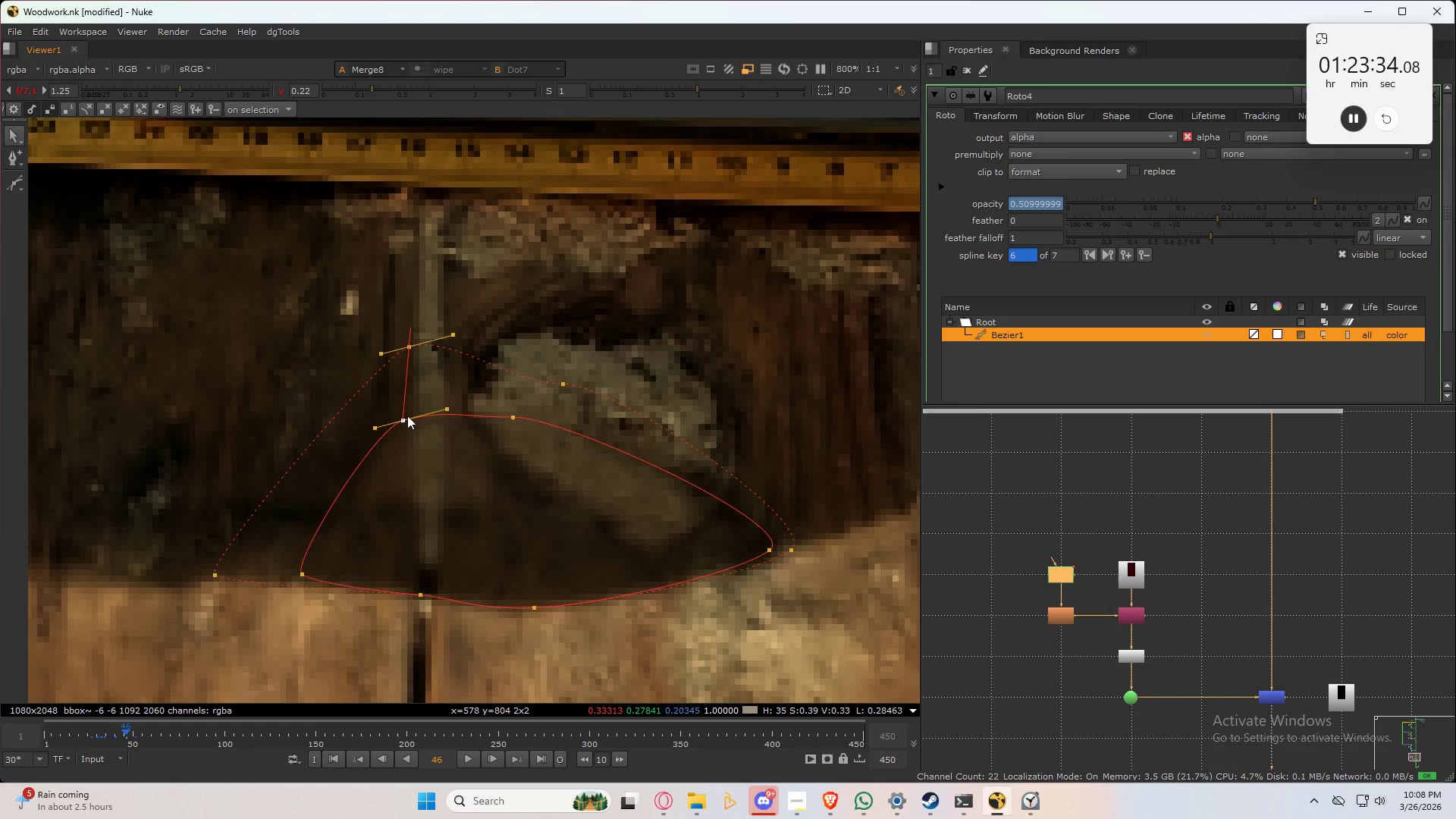 
key(Q)
 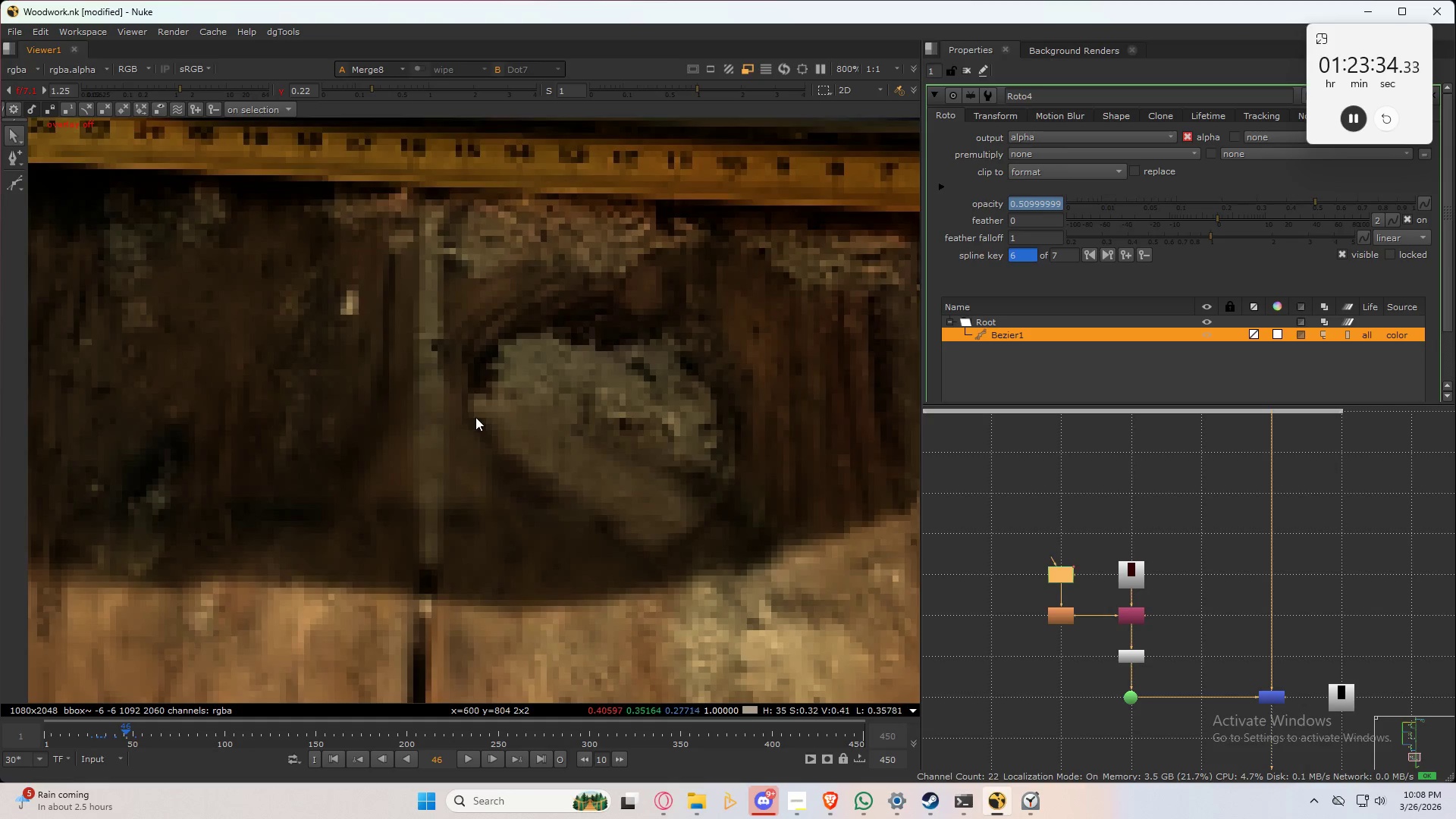 
scroll: coordinate [480, 431], scroll_direction: down, amount: 5.0
 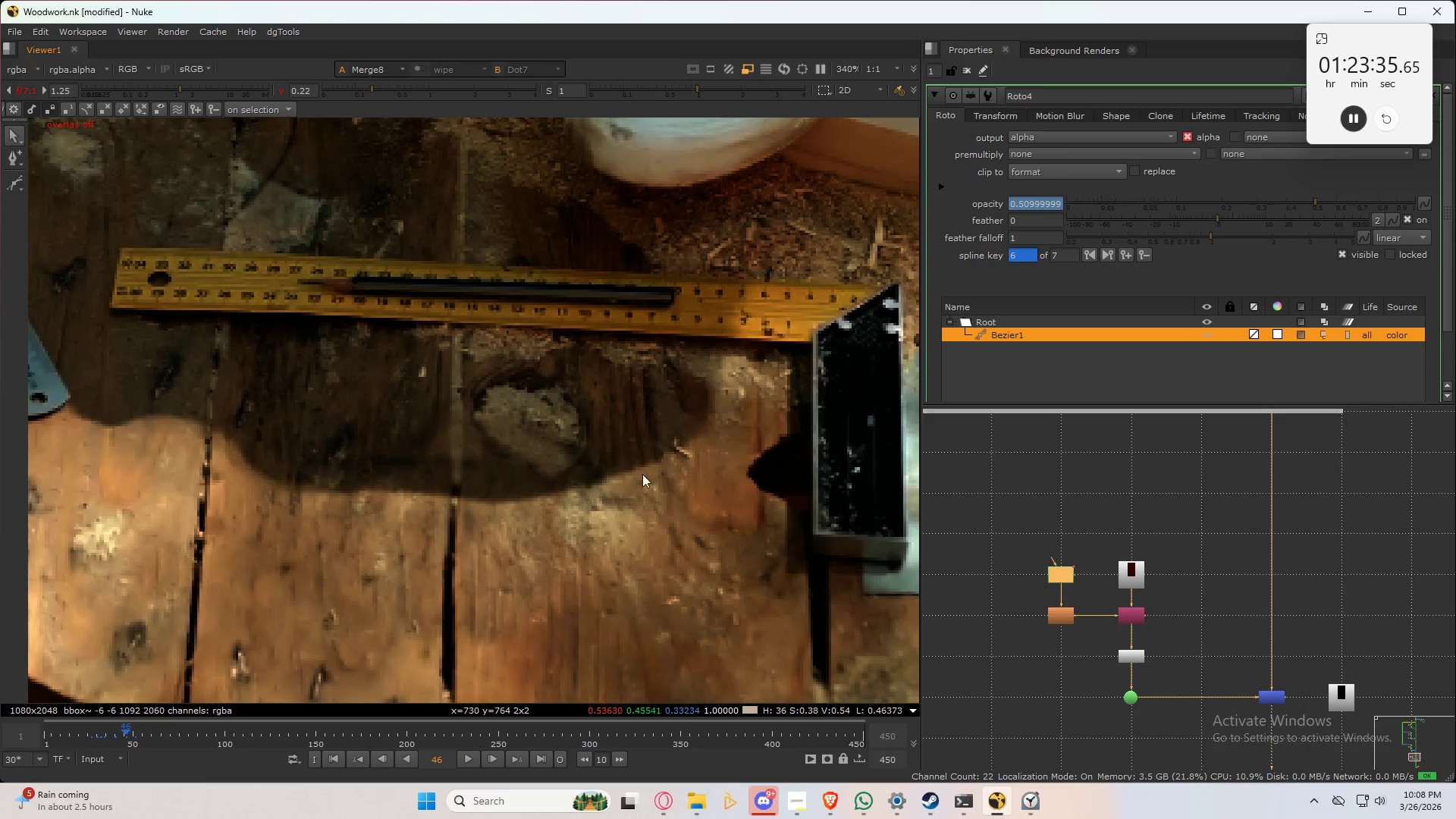 
key(Q)
 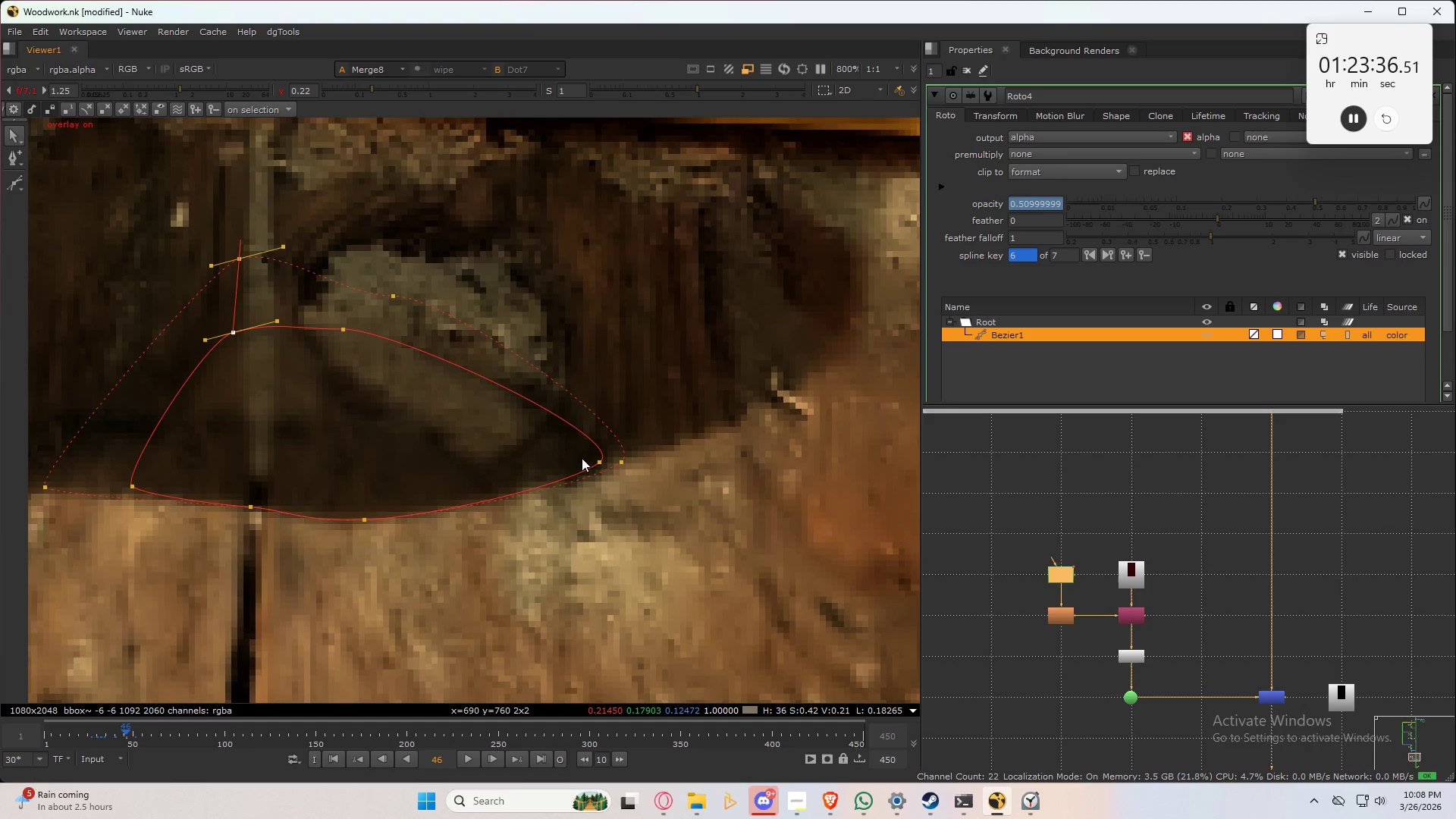 
scroll: coordinate [603, 488], scroll_direction: up, amount: 5.0
 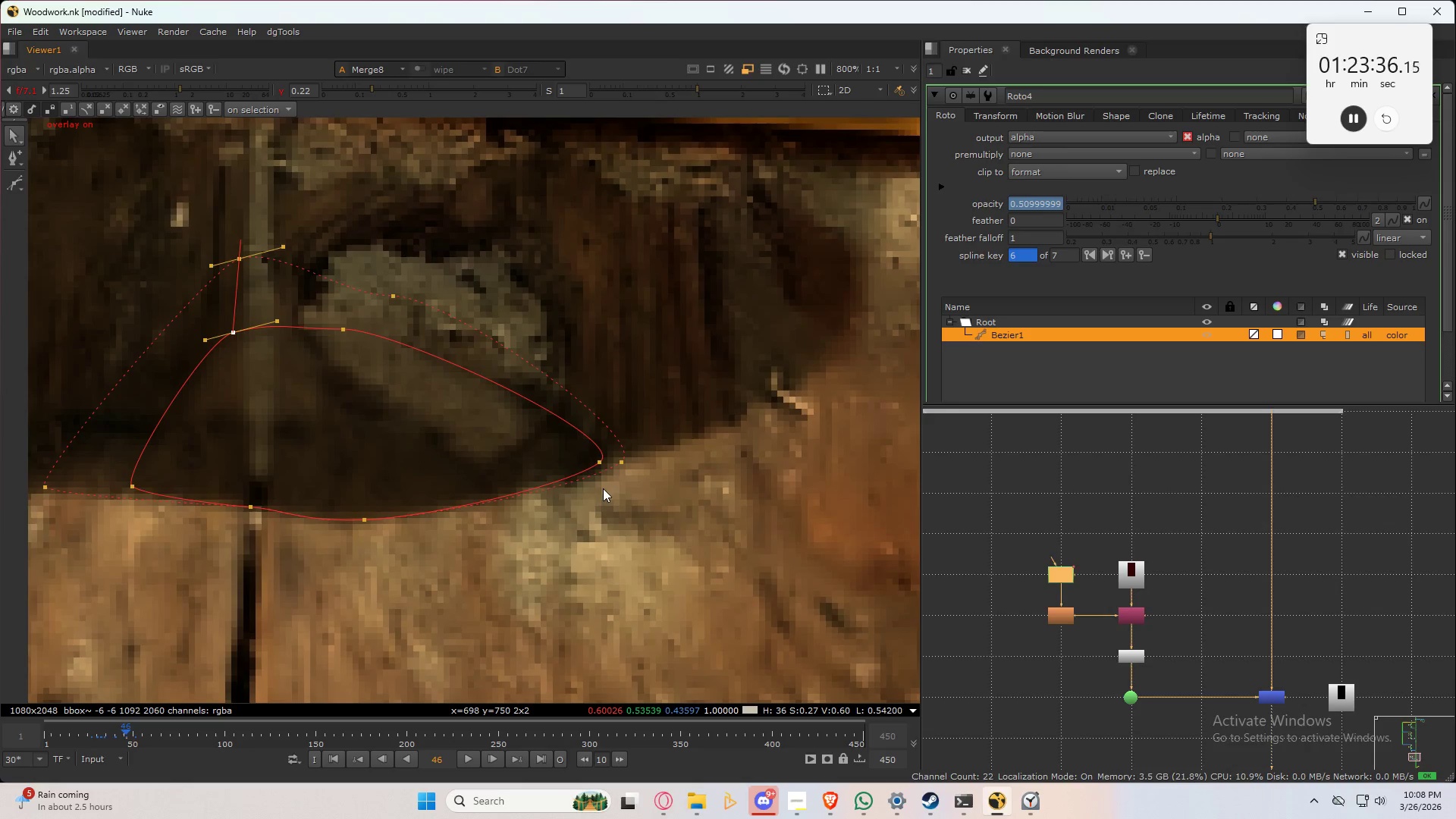 
hold_key(key=ControlLeft, duration=1.5)
left_click_drag(start_coordinate=[595, 460], to_coordinate=[570, 464])
 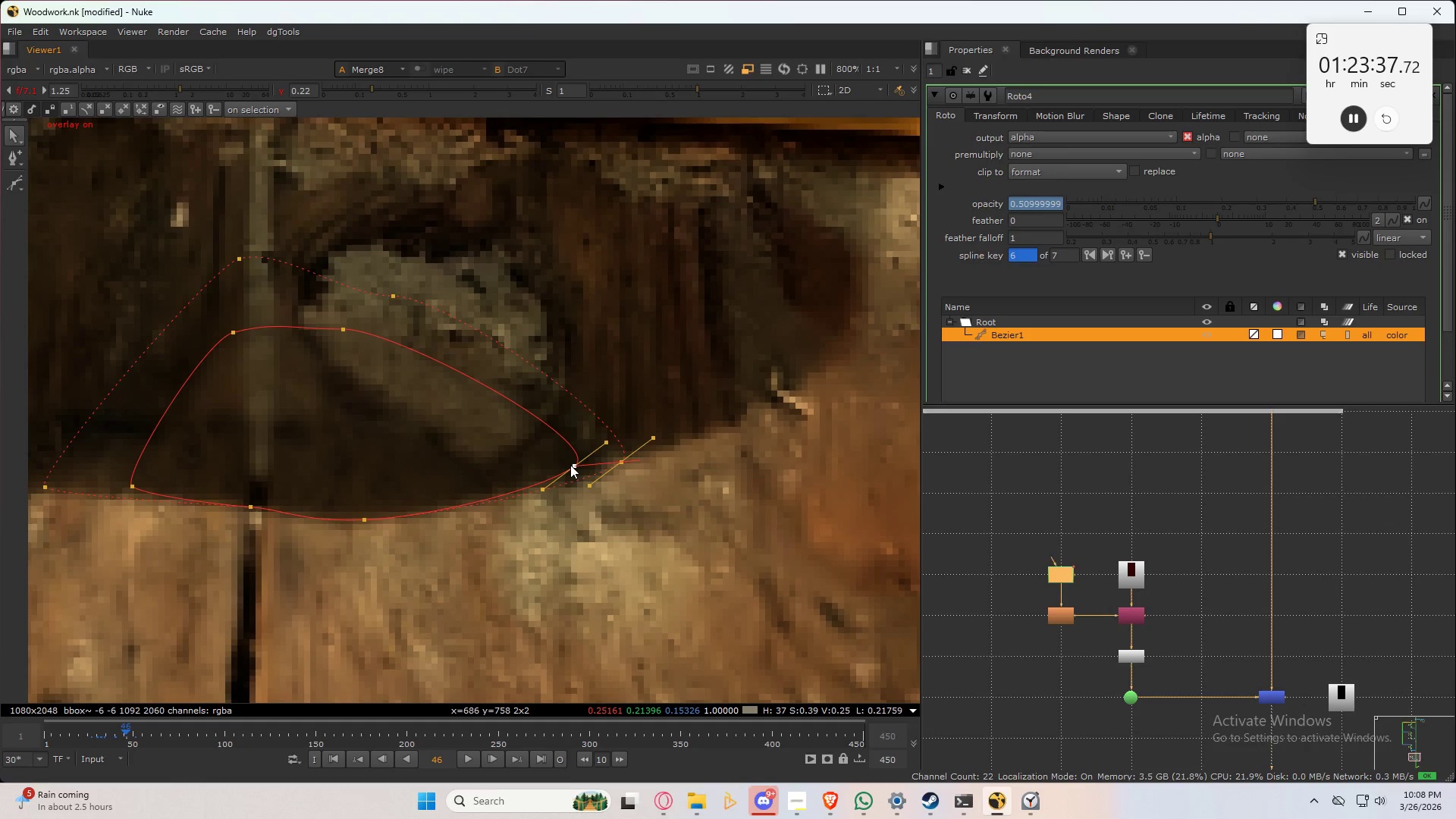 
left_click_drag(start_coordinate=[570, 465], to_coordinate=[560, 465])
 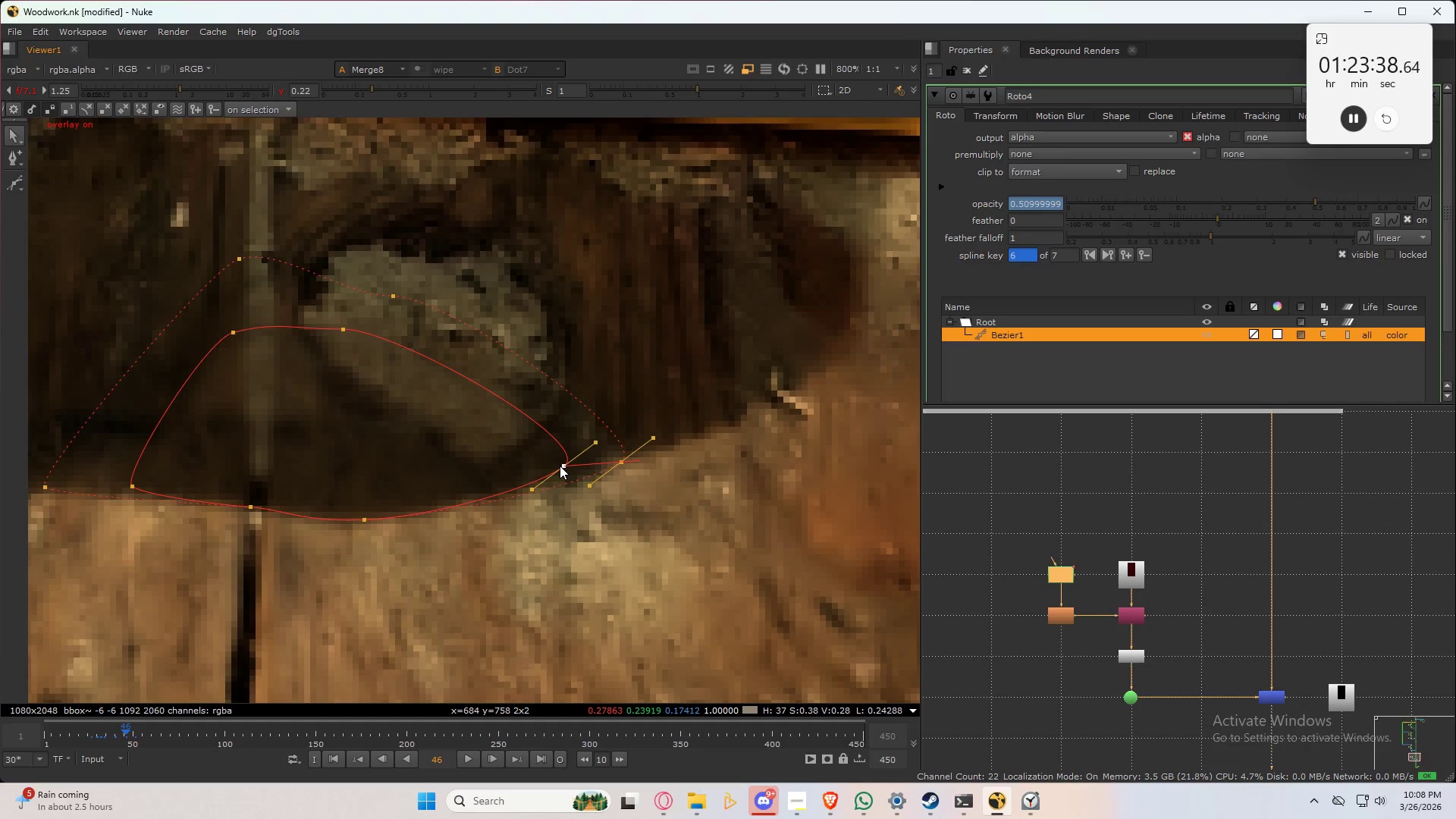 
hold_key(key=ControlLeft, duration=1.05)
left_click_drag(start_coordinate=[560, 466], to_coordinate=[556, 466])
 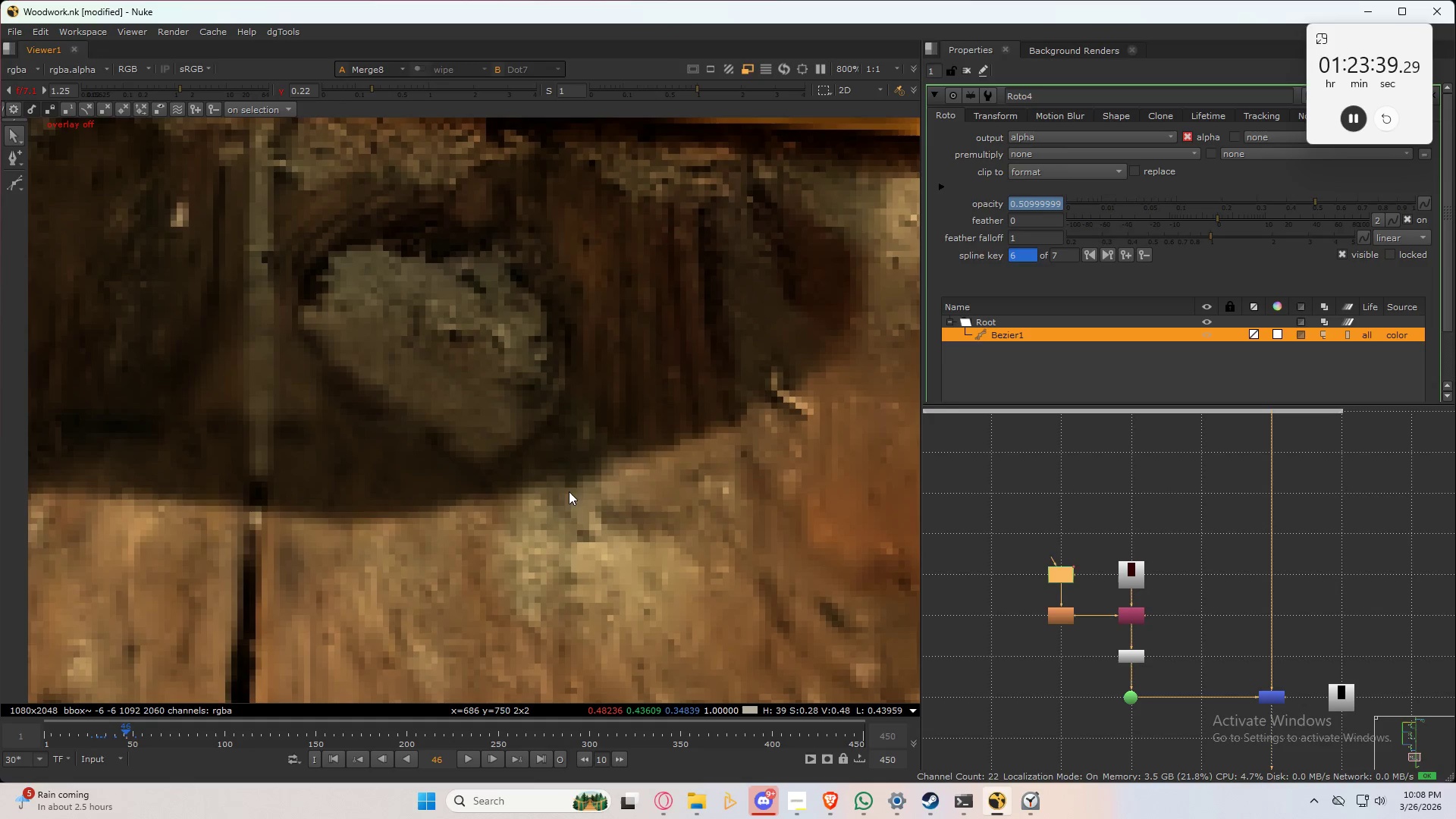 
key(Q)
 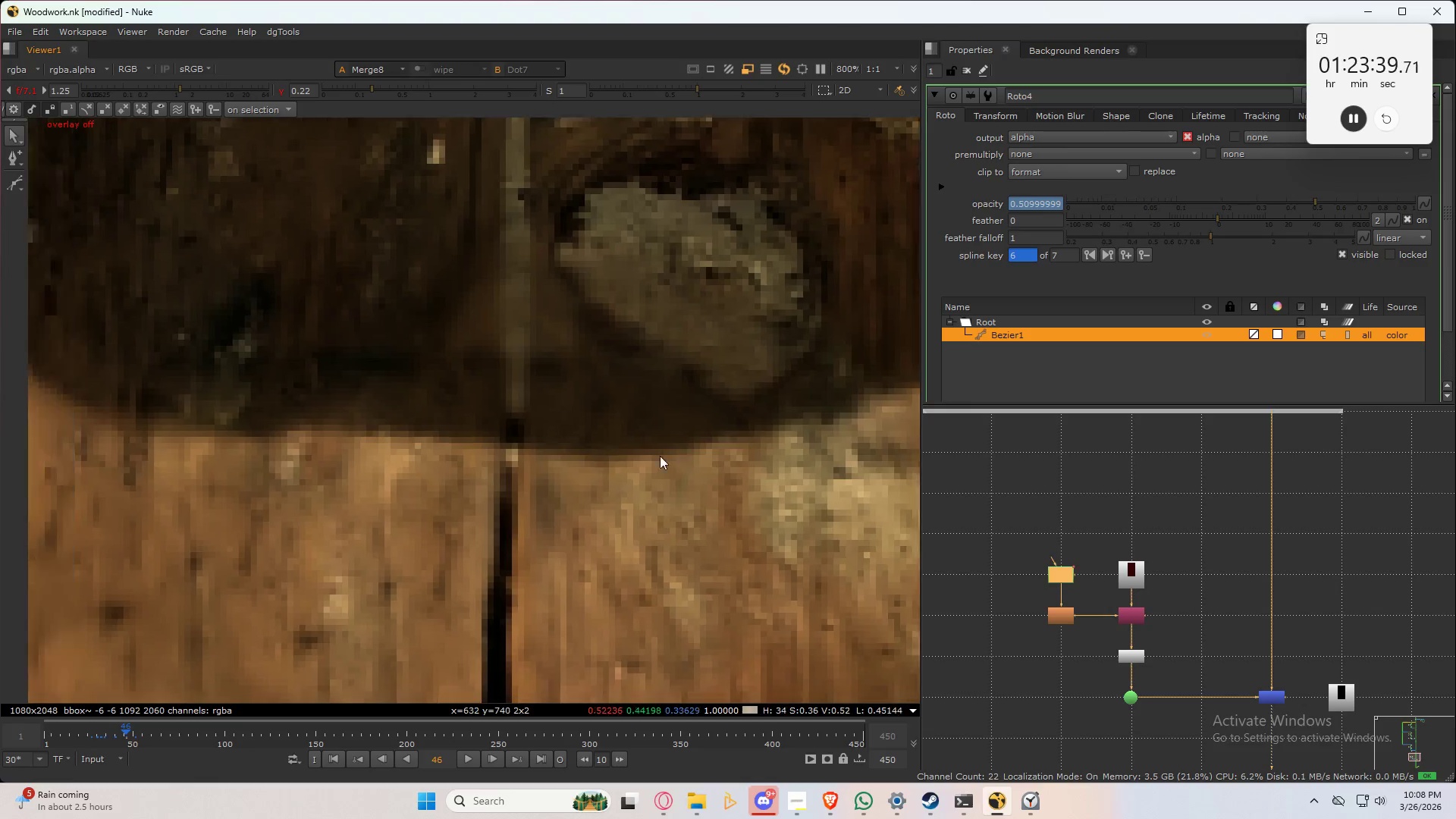 
scroll: coordinate [545, 460], scroll_direction: up, amount: 11.0
 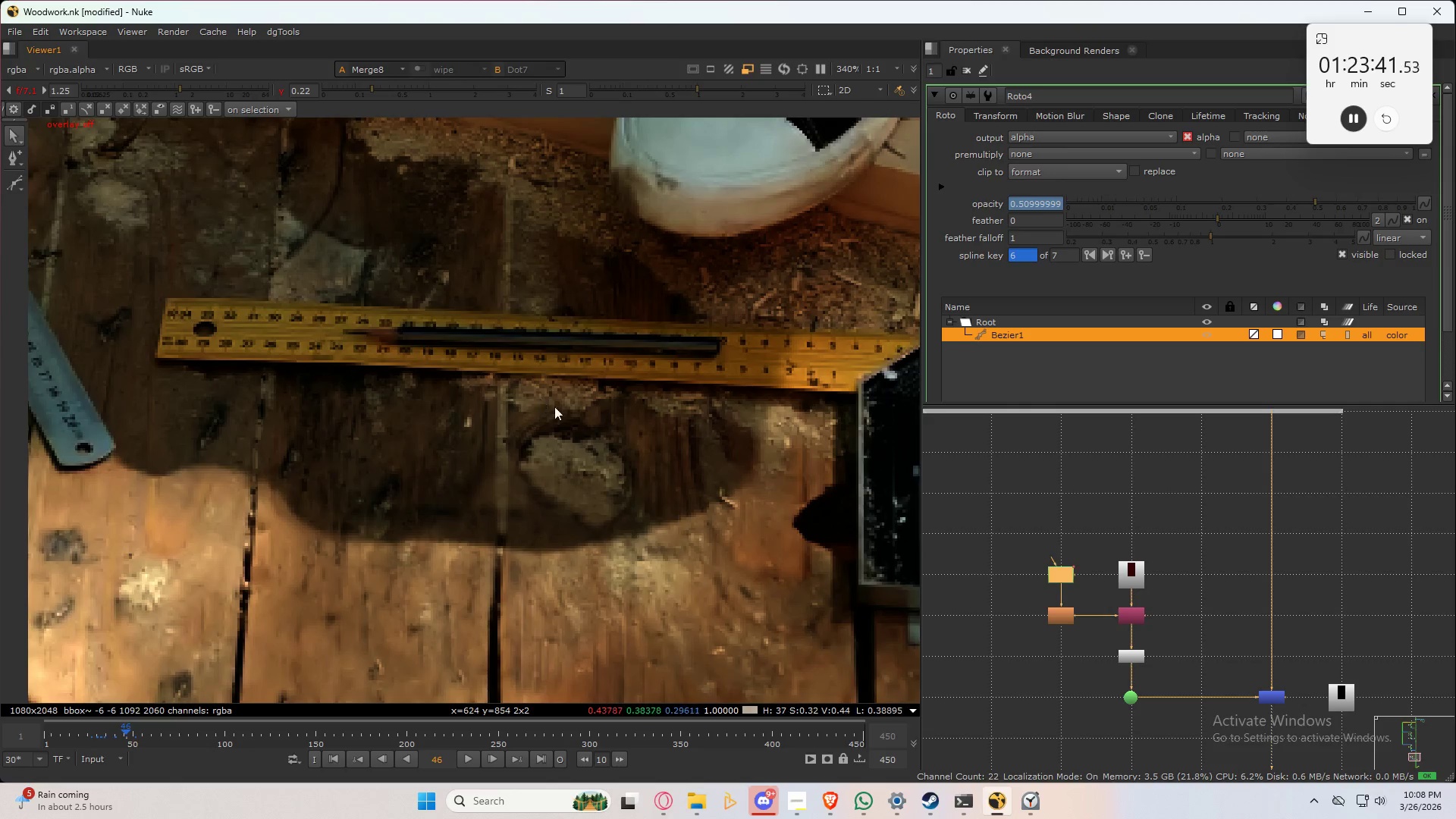 
key(Control+S)
 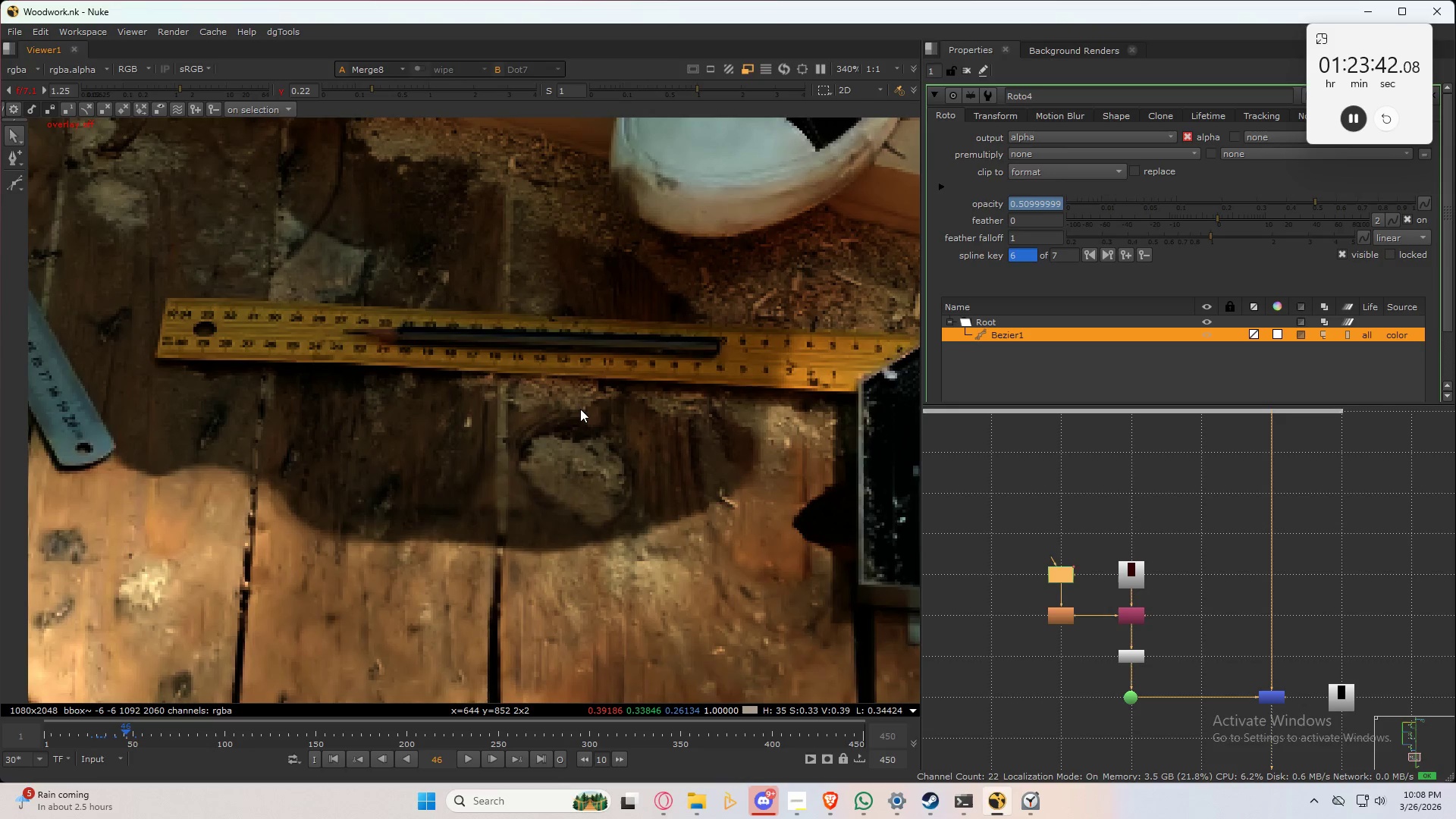 
key(Control+S)
 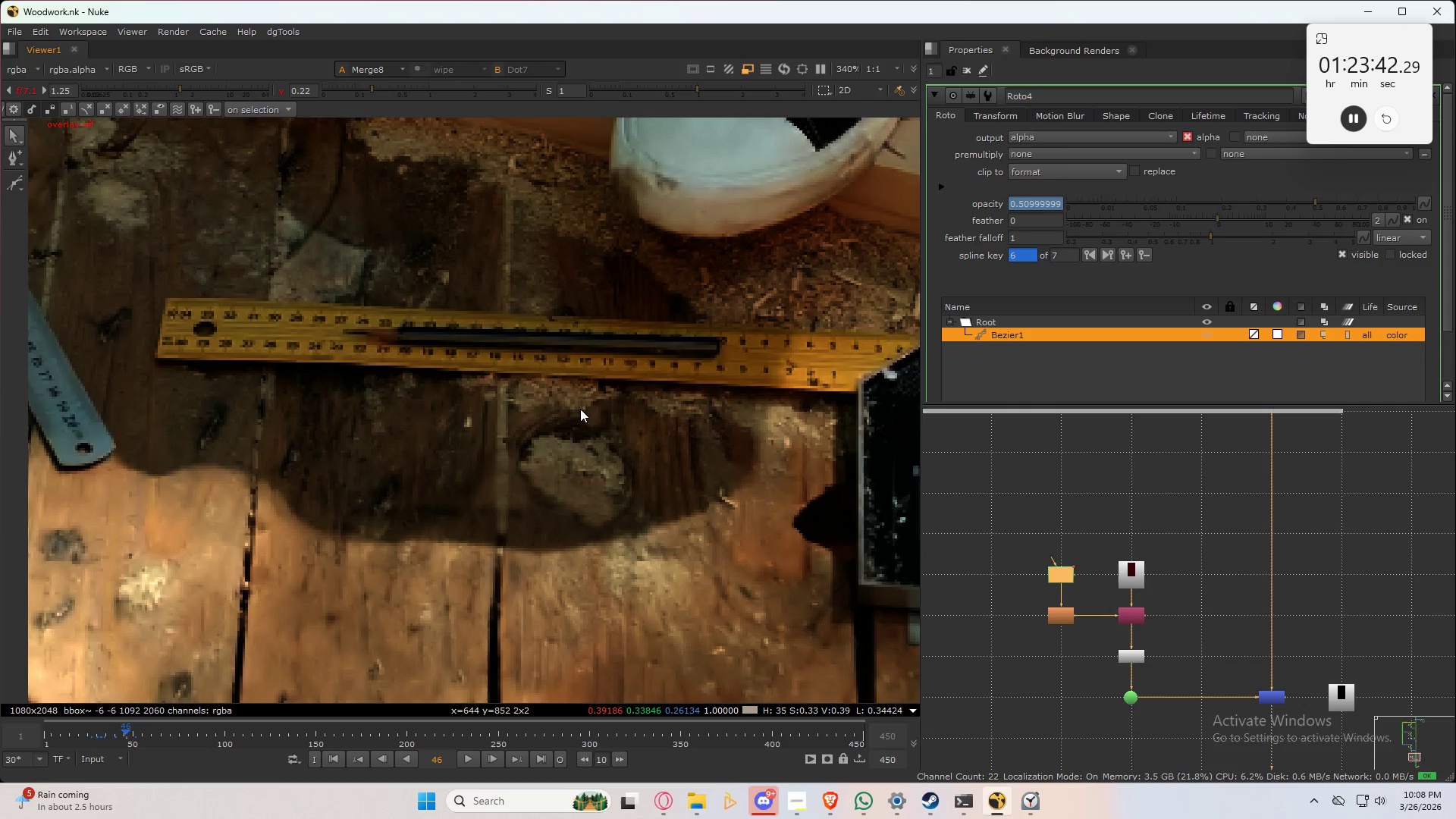 
key(Control+S)
 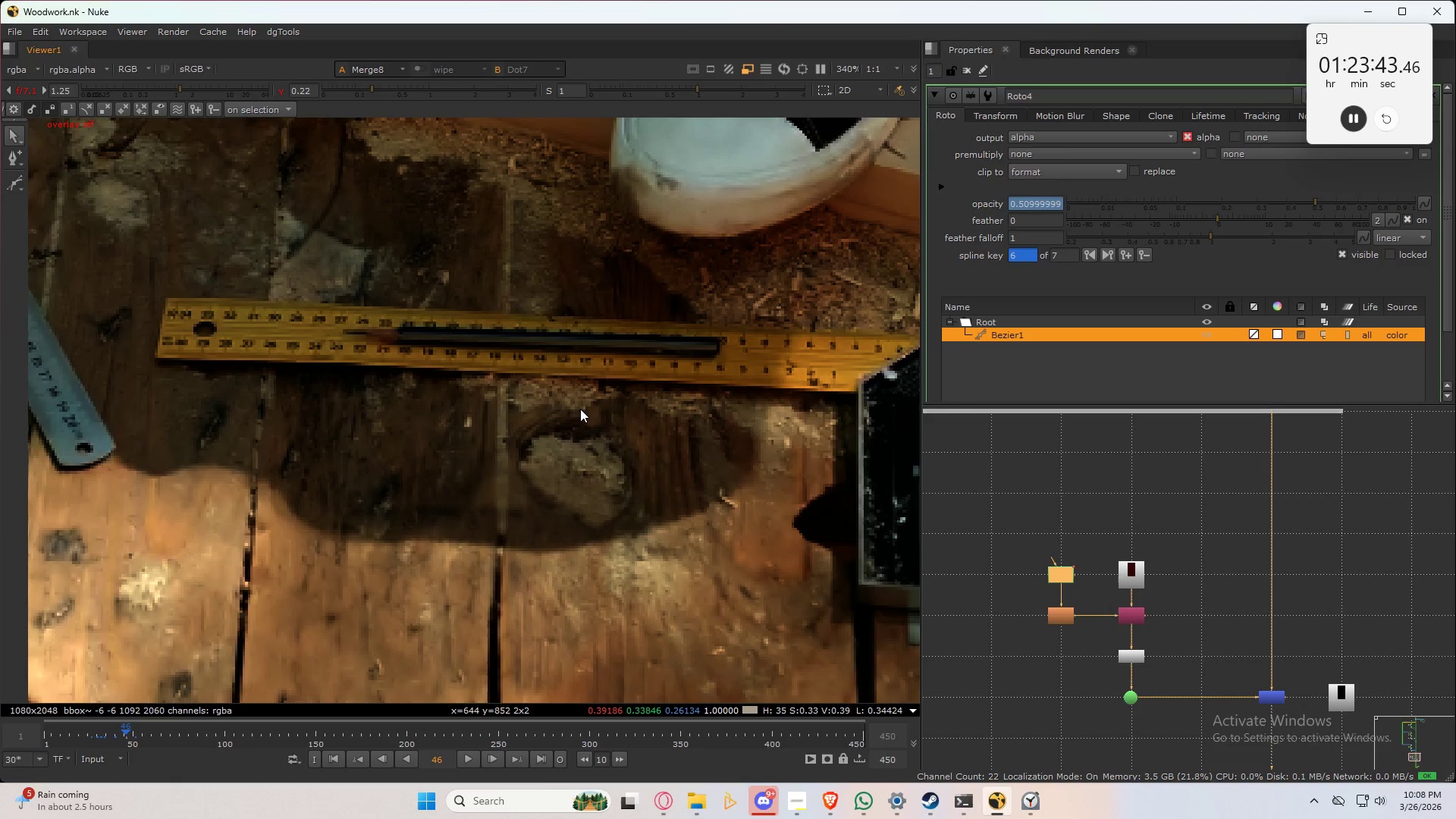 
key(Alt+Control+ArrowLeft)
 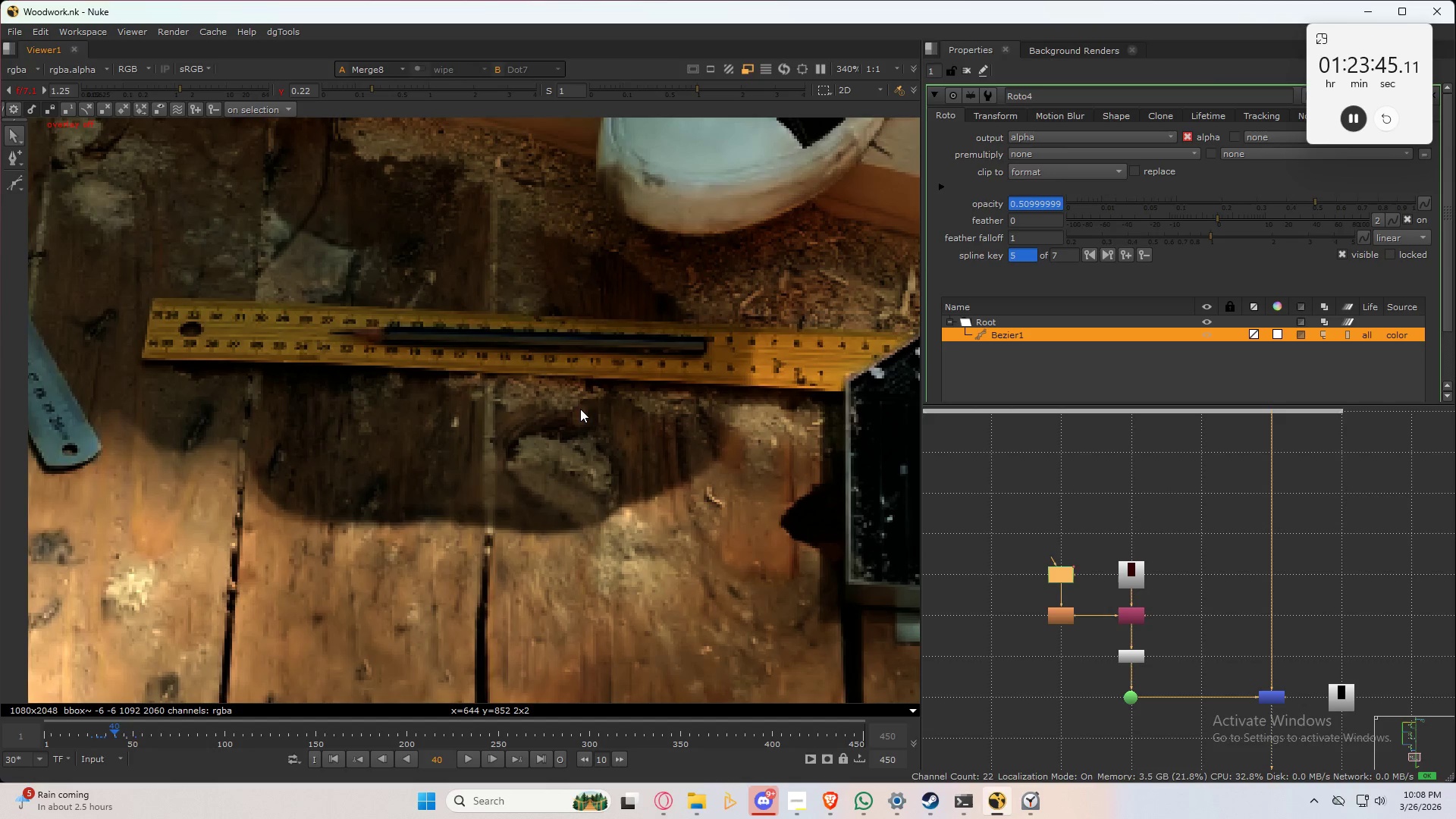 
key(Alt+Control+ArrowRight)
 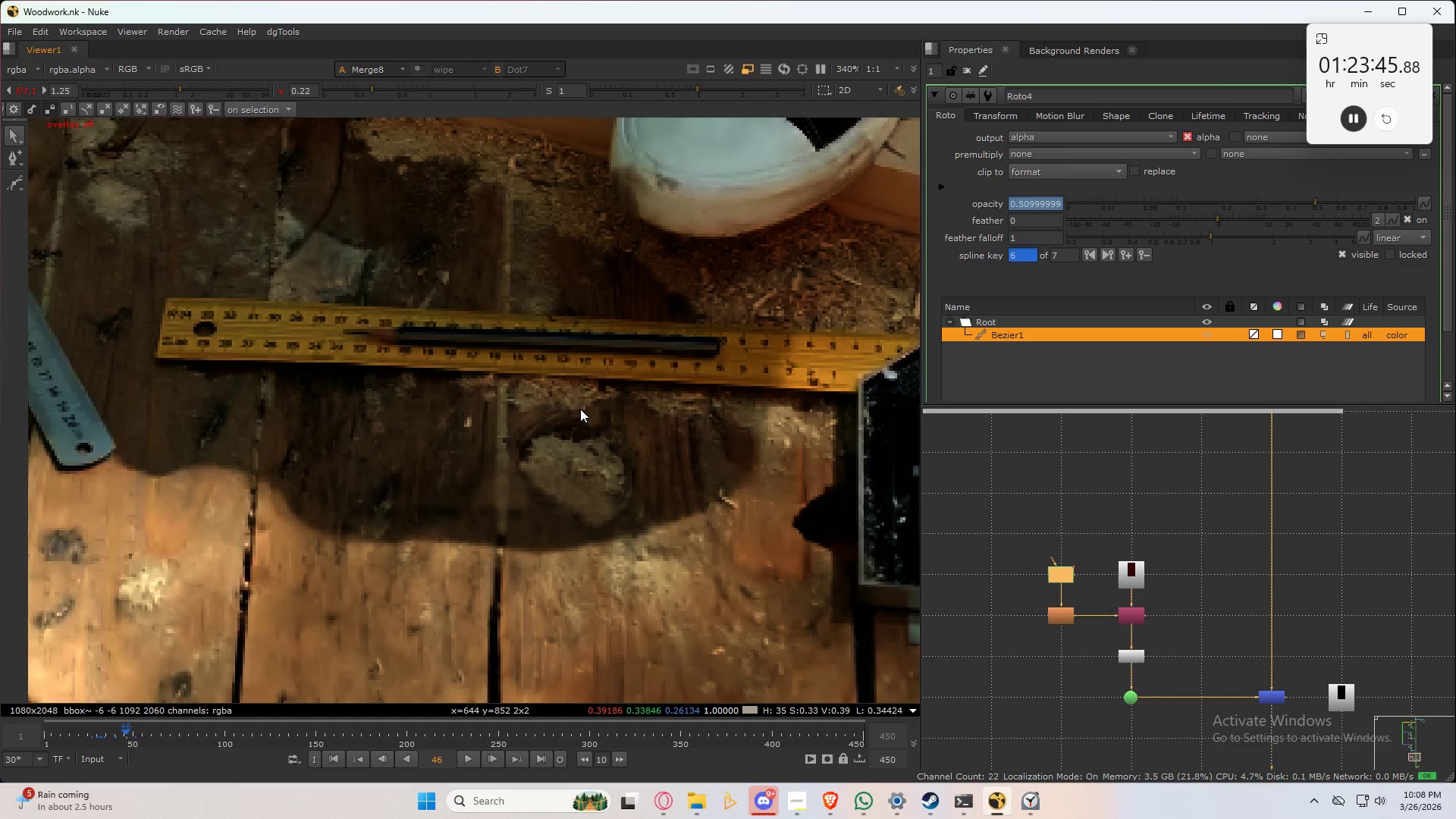 
key(Alt+Control+ArrowRight)
 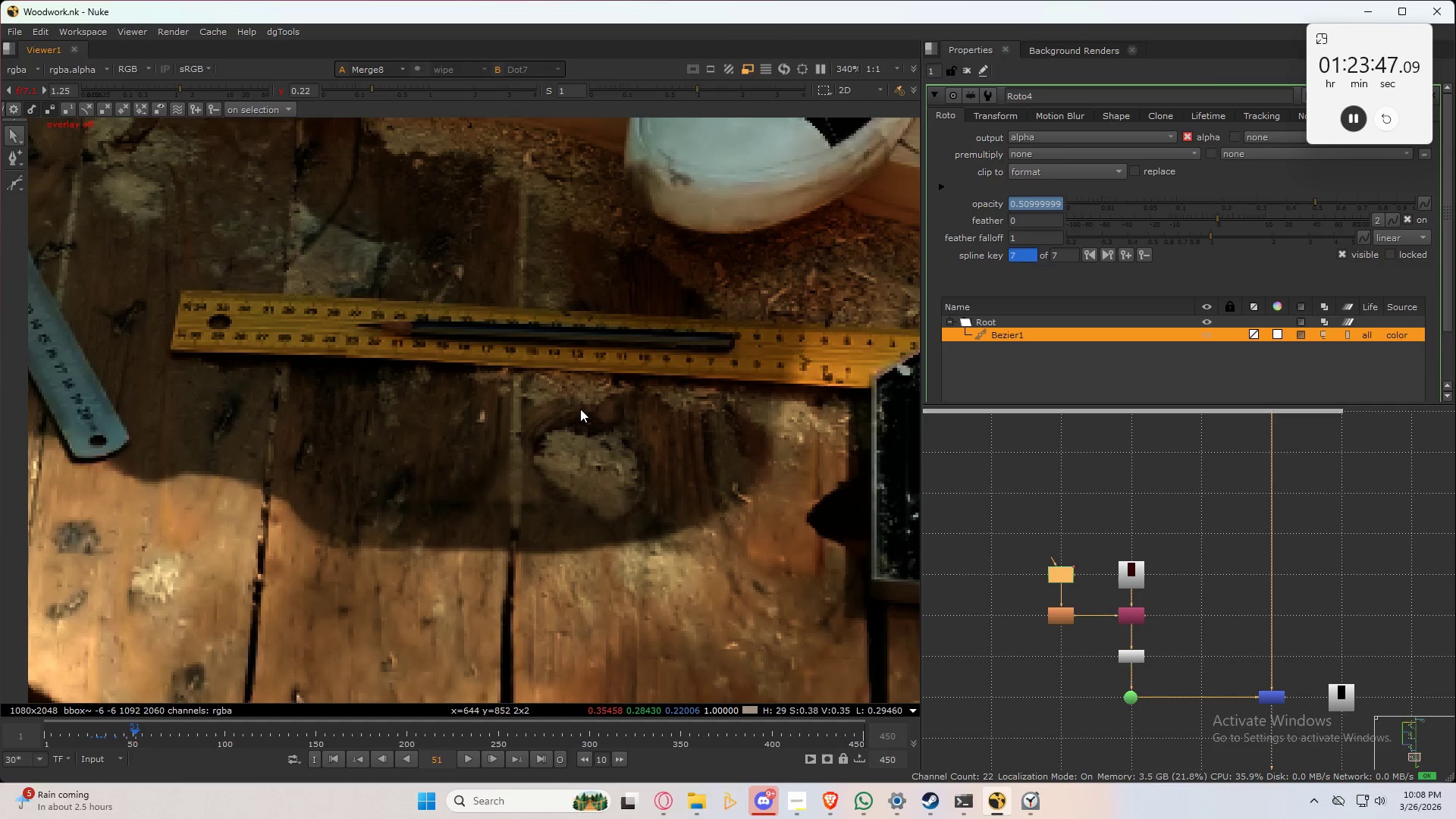 
key(Control+ArrowLeft)
 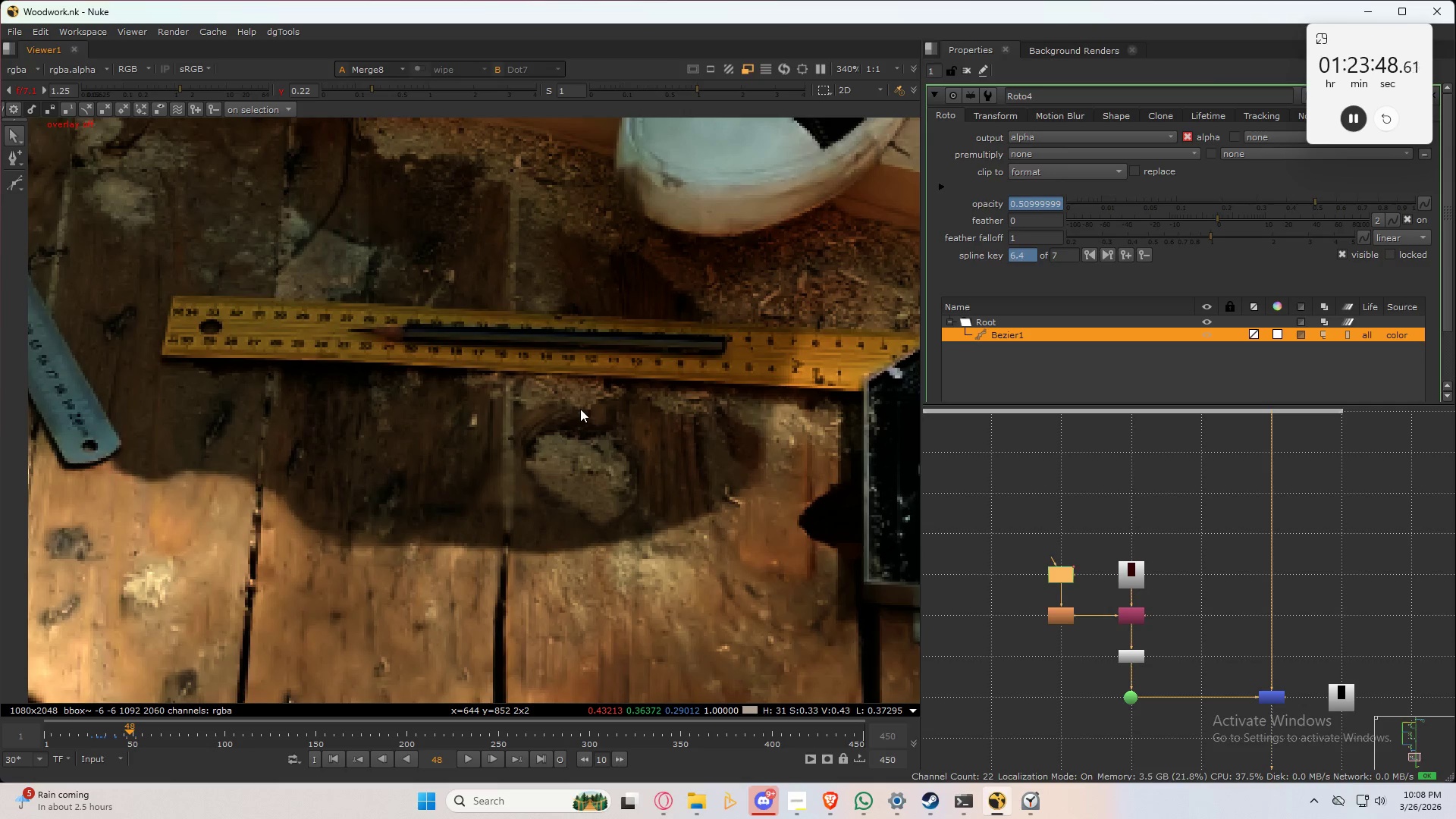 
key(Alt+AltLeft)
 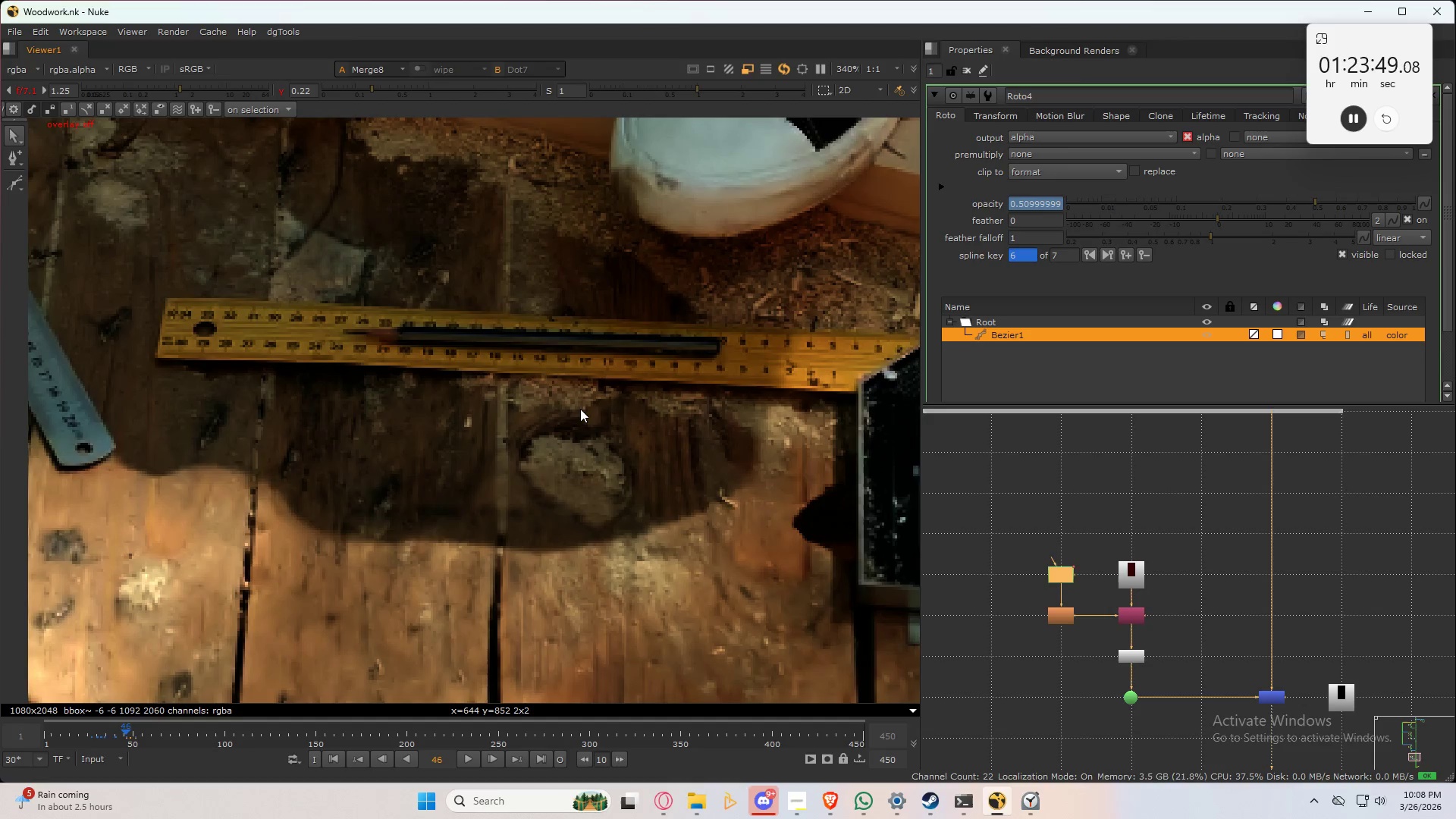 
key(Alt+ArrowLeft)
 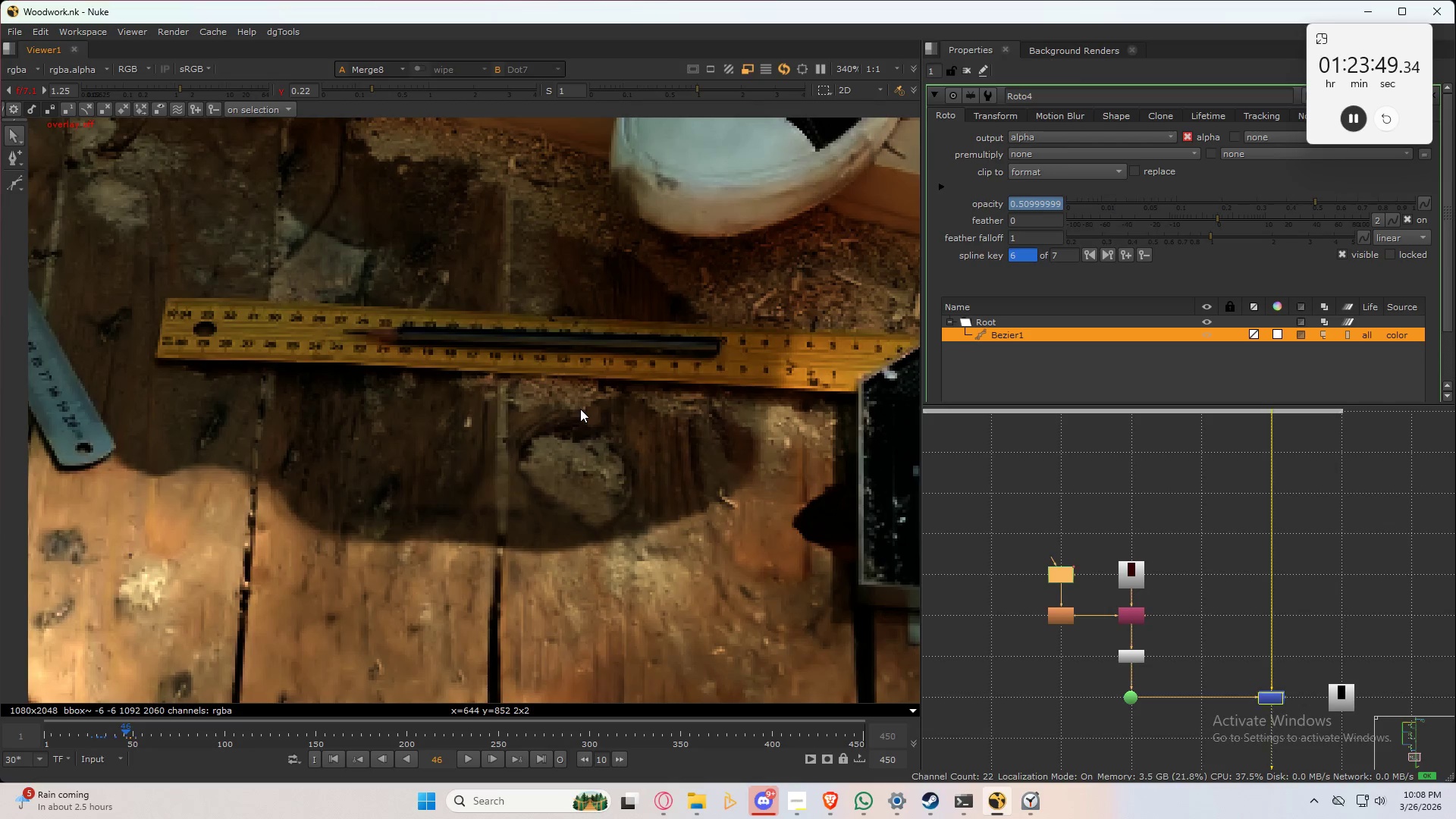 
key(Control+ArrowLeft)
 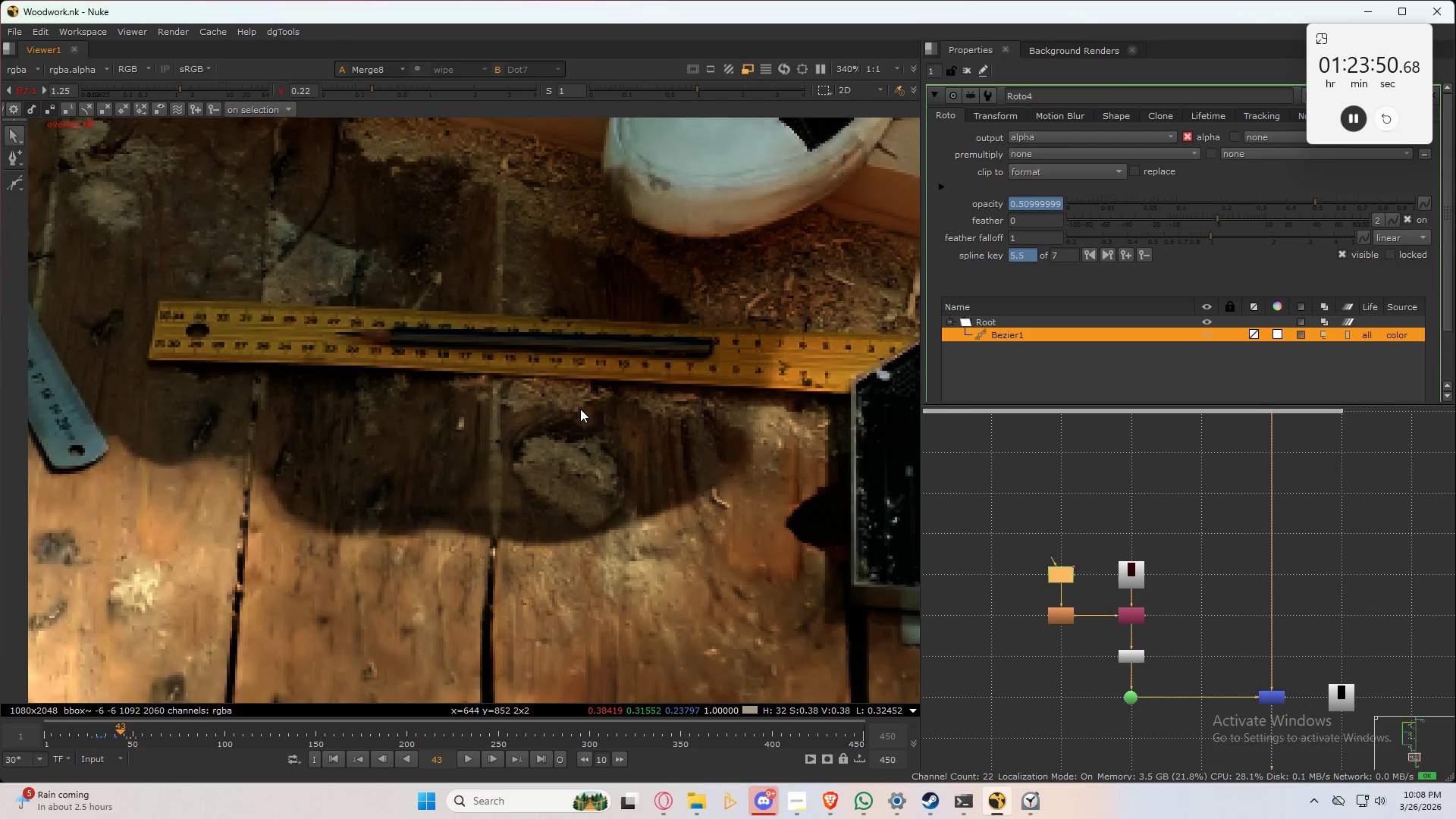 
key(ArrowLeft)
 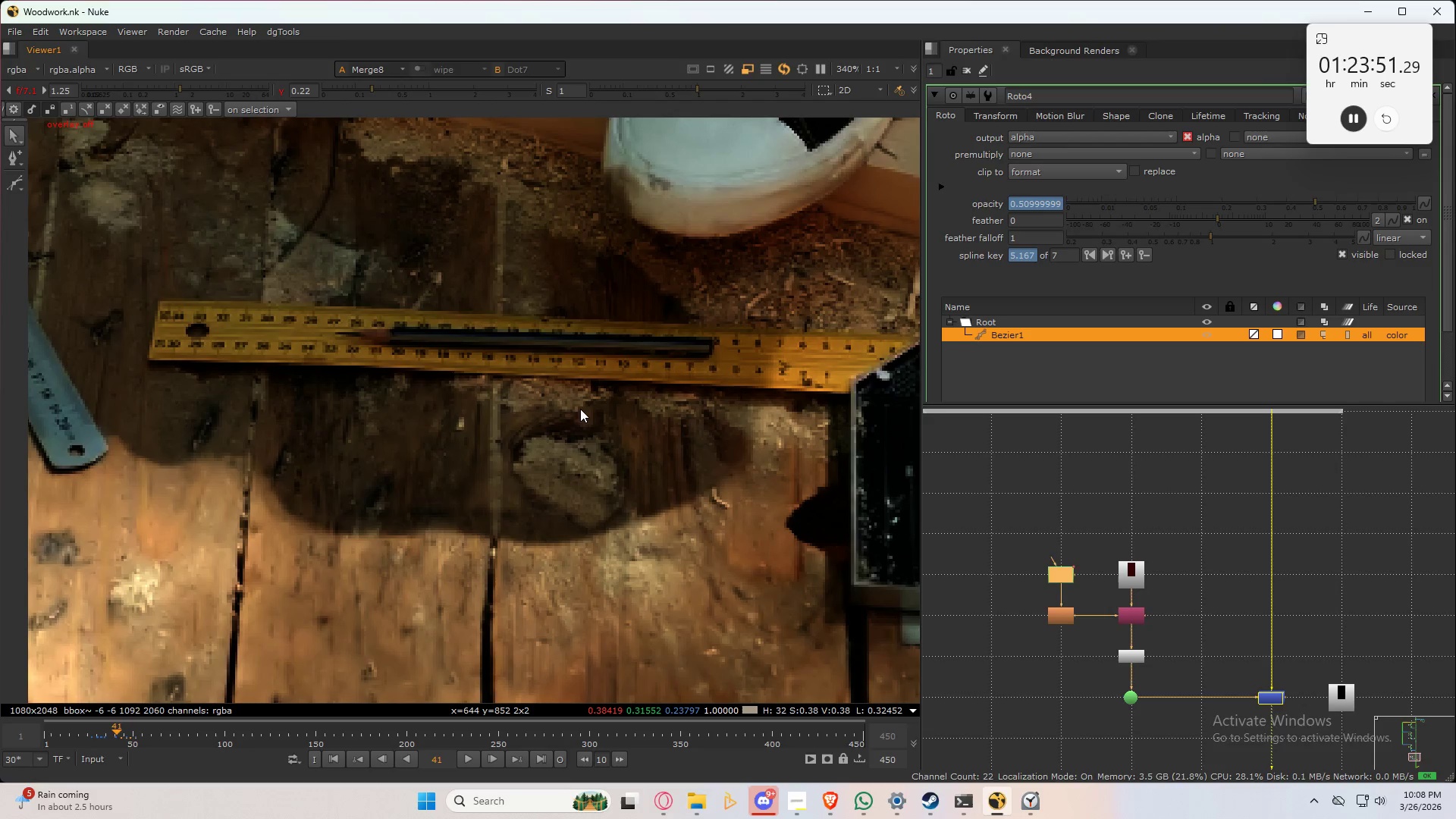 
key(ArrowLeft)
 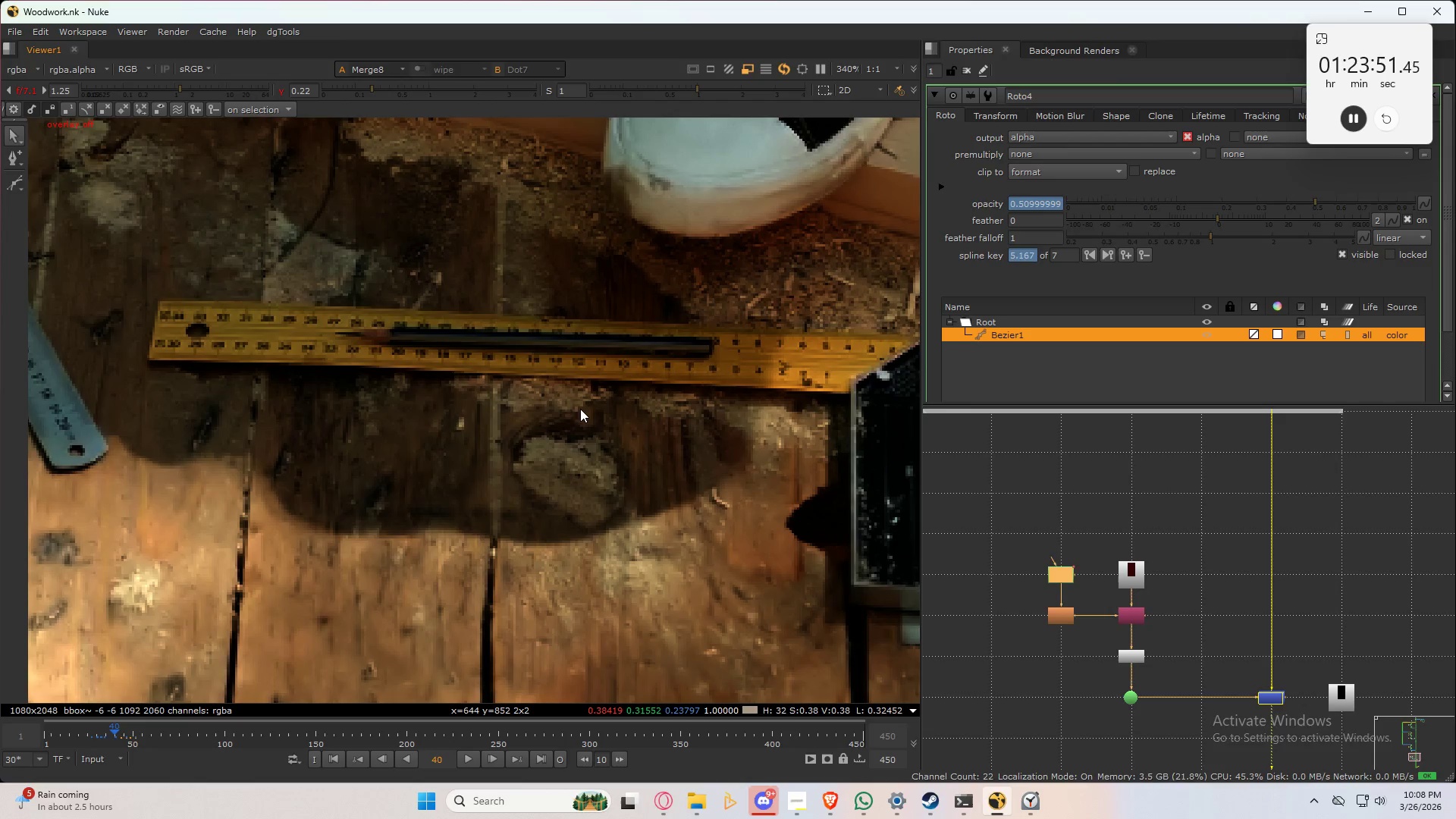 
key(ArrowLeft)
 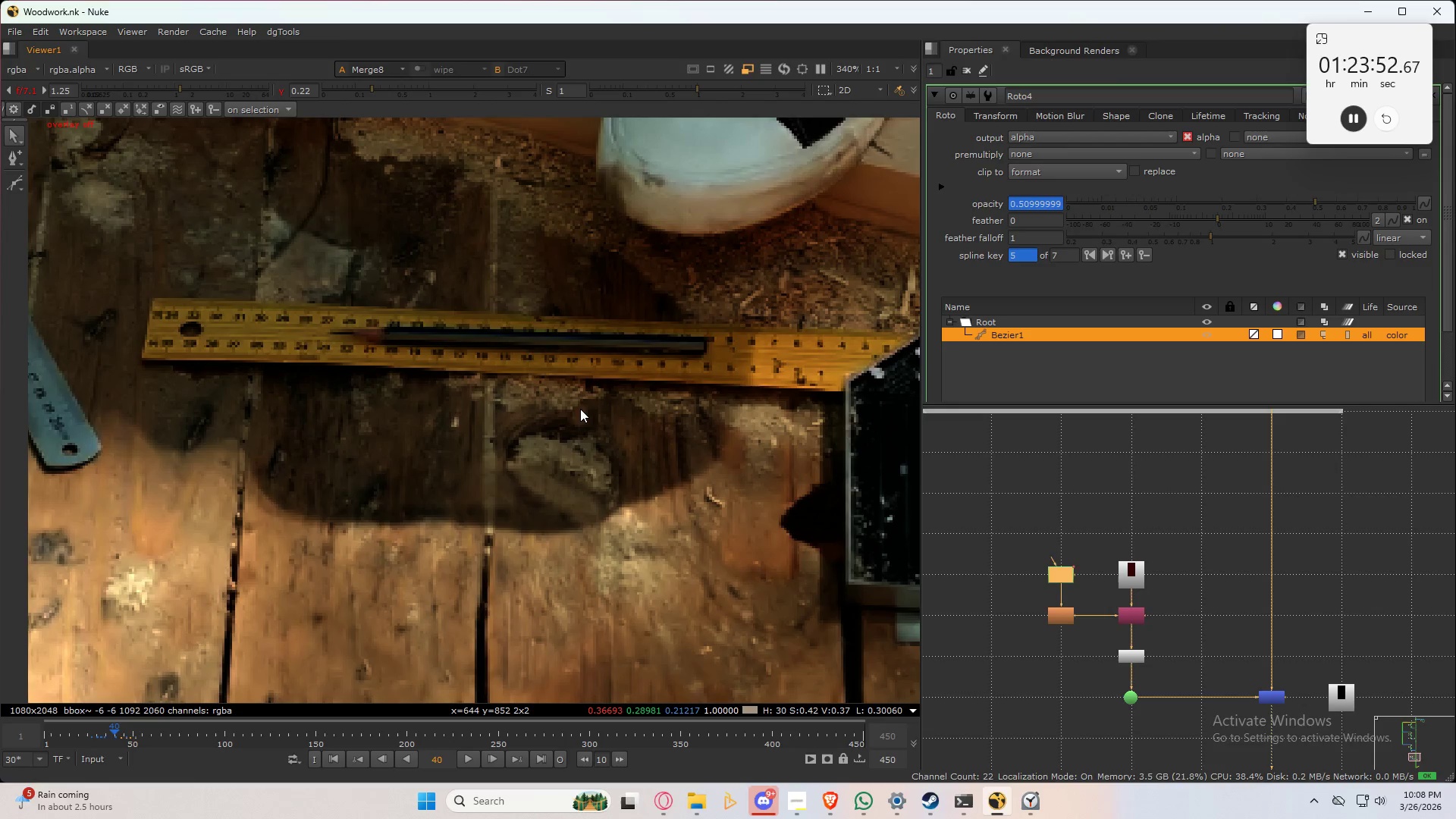 
key(ArrowLeft)
 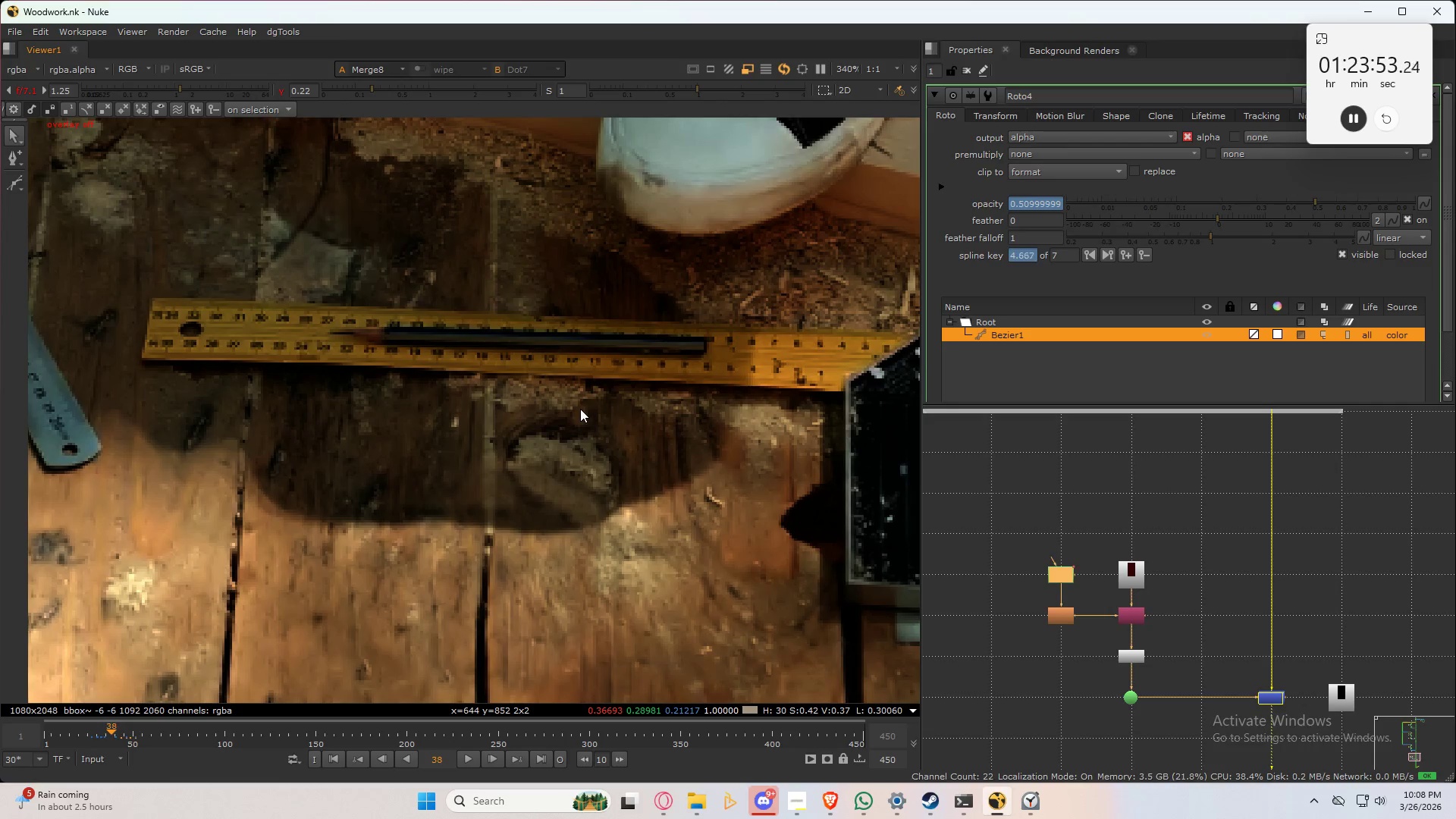 
key(ArrowLeft)
 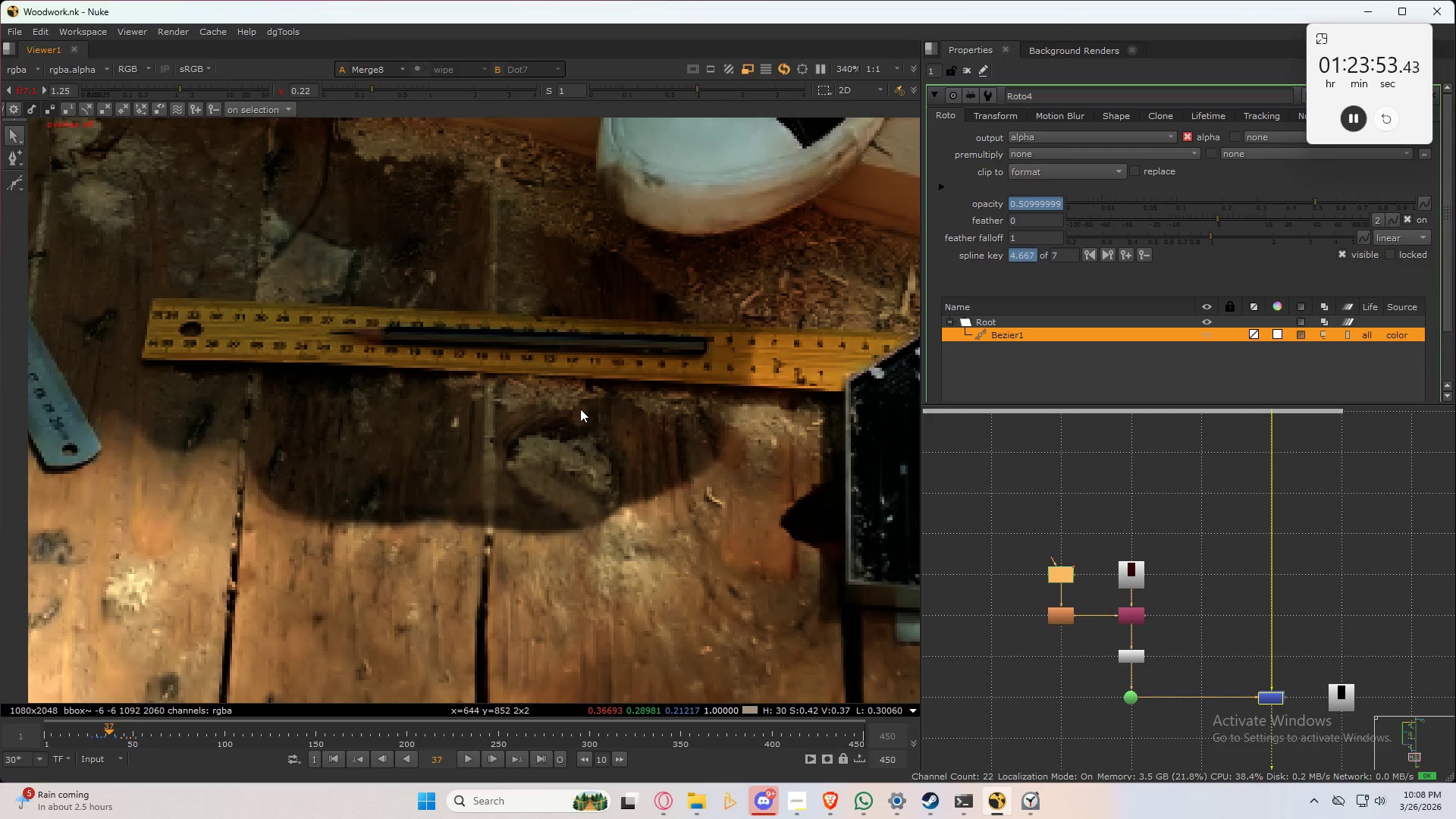 
key(ArrowLeft)
 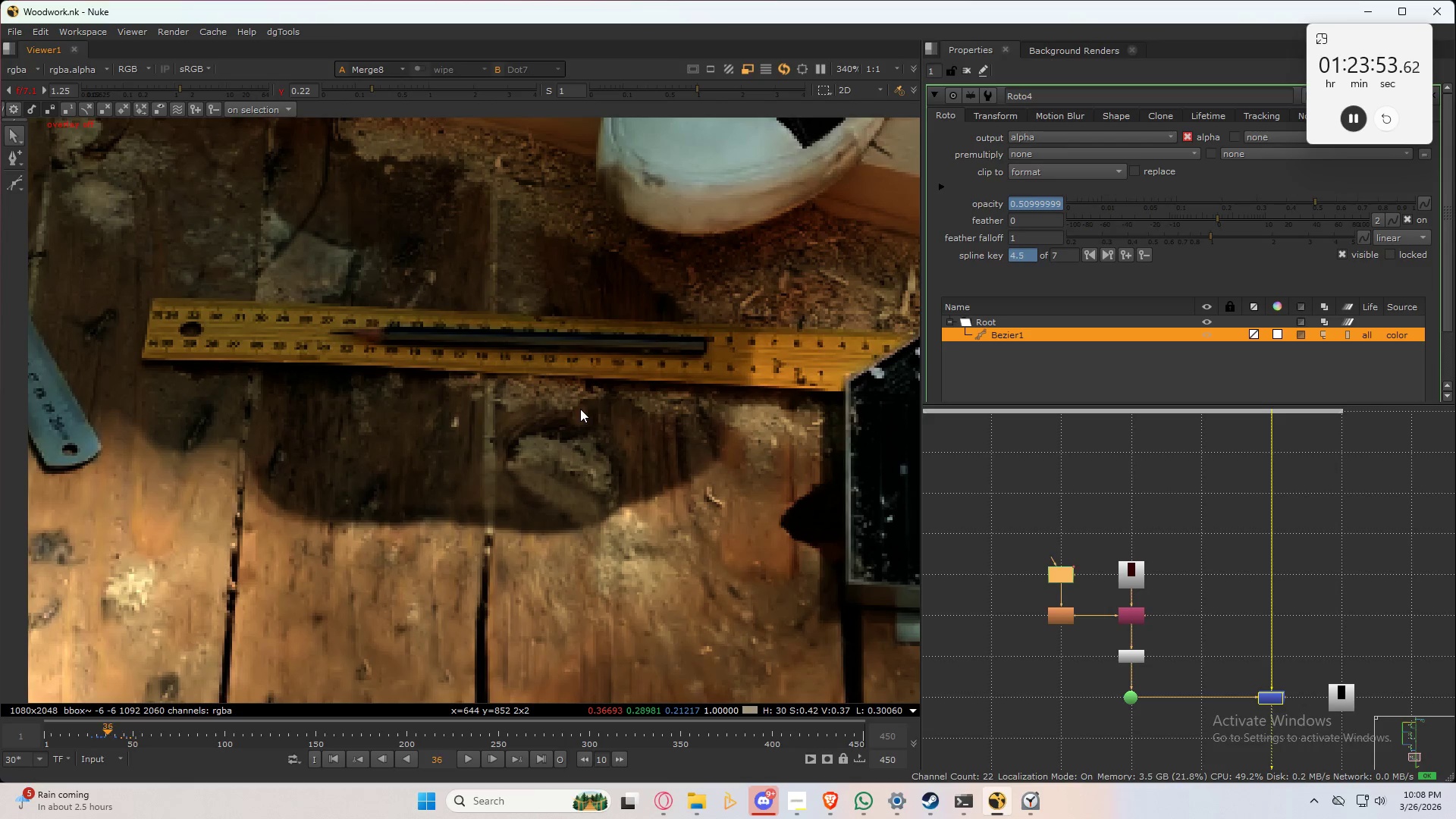 
key(ArrowLeft)
 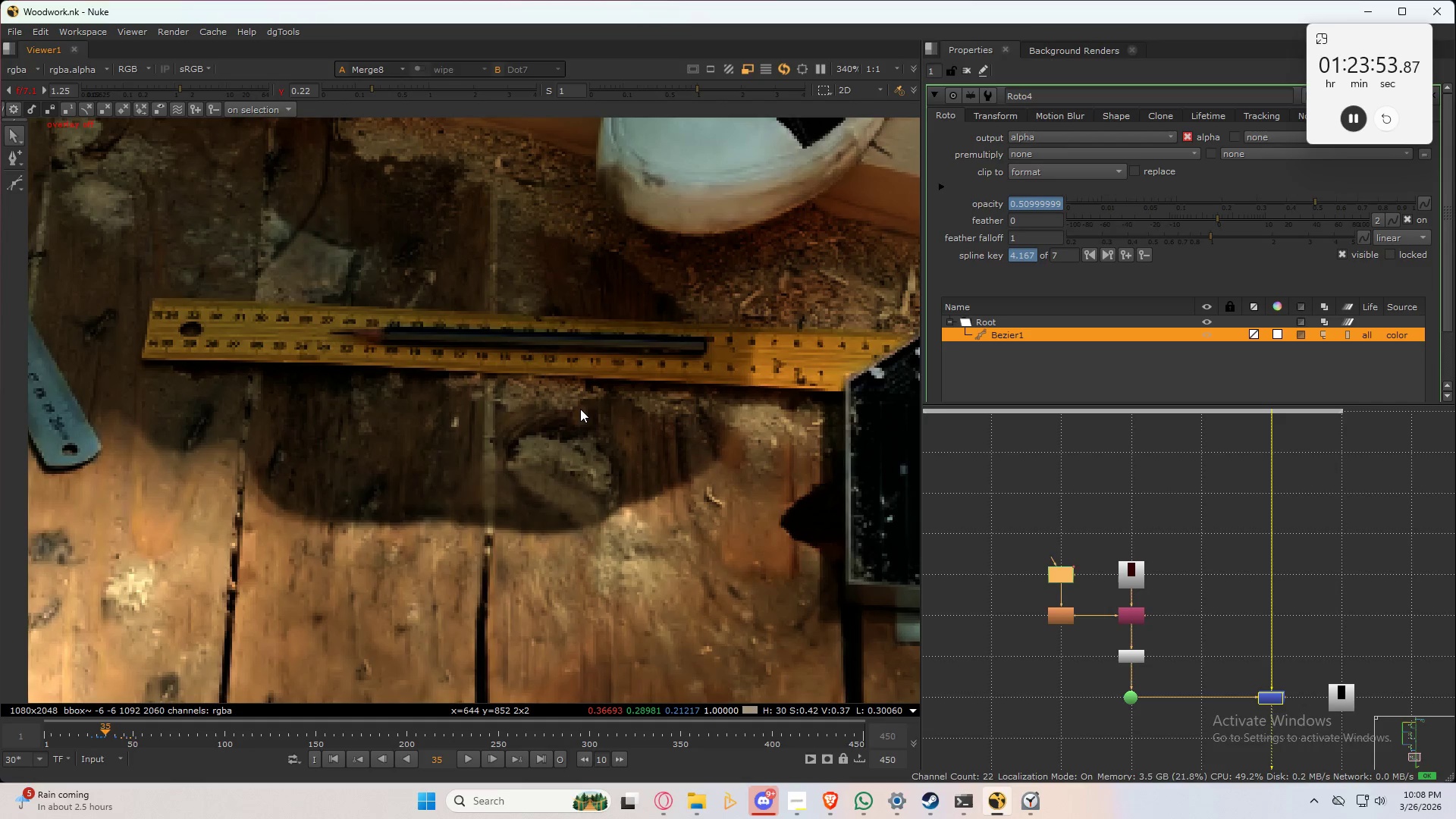 
key(ArrowLeft)
 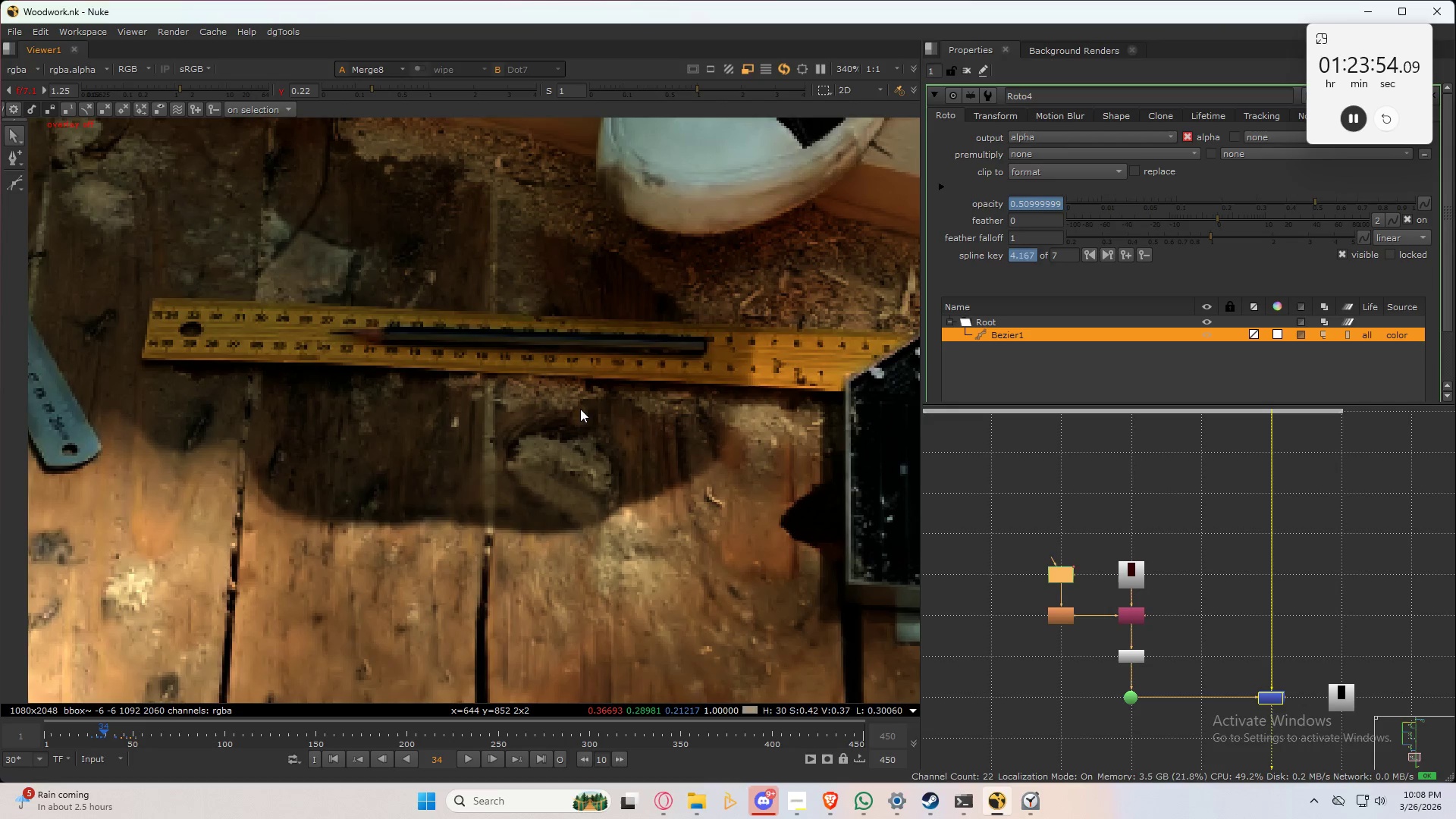 
key(ArrowLeft)
 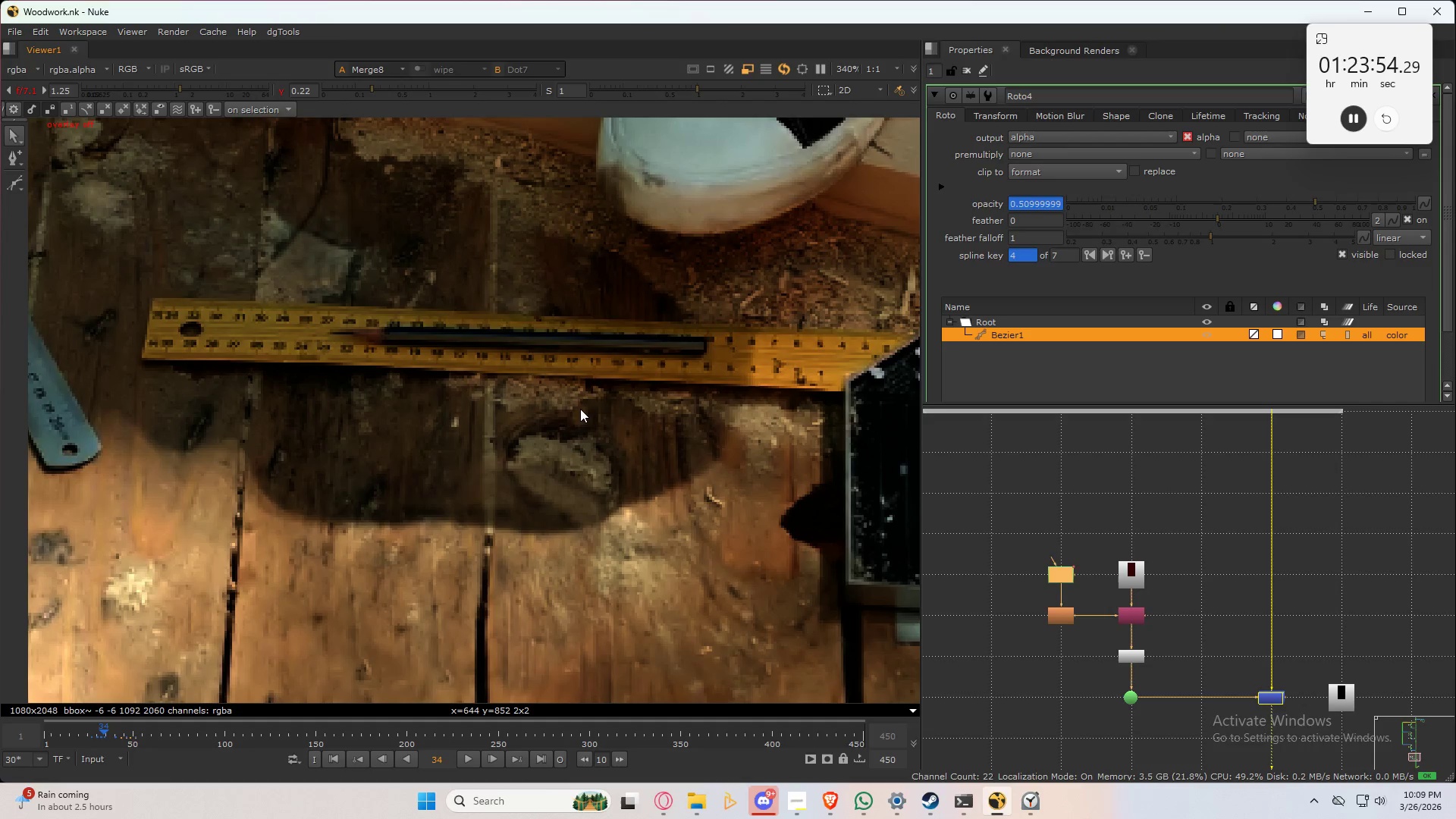 
key(ArrowLeft)
 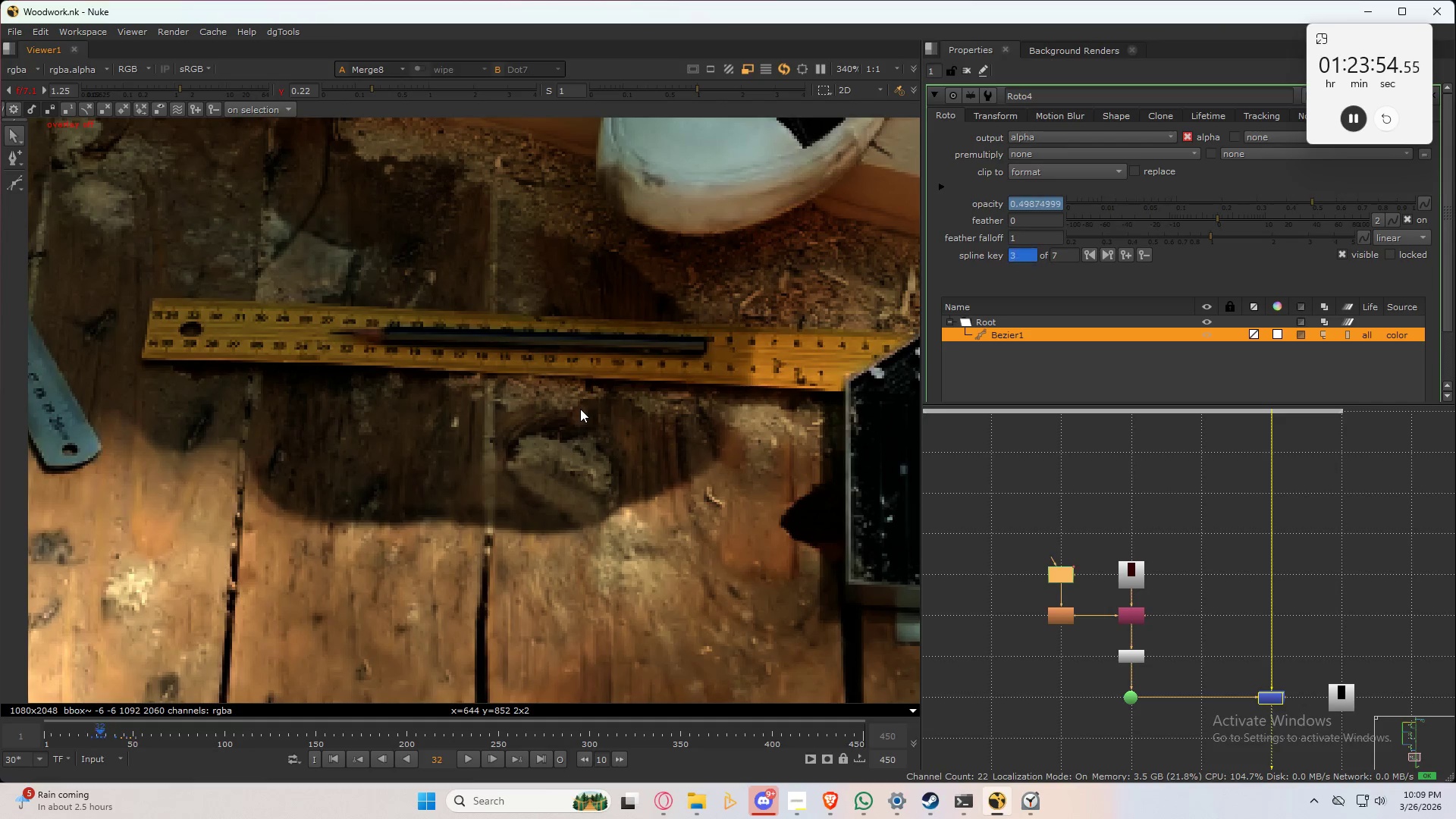 
key(ArrowLeft)
 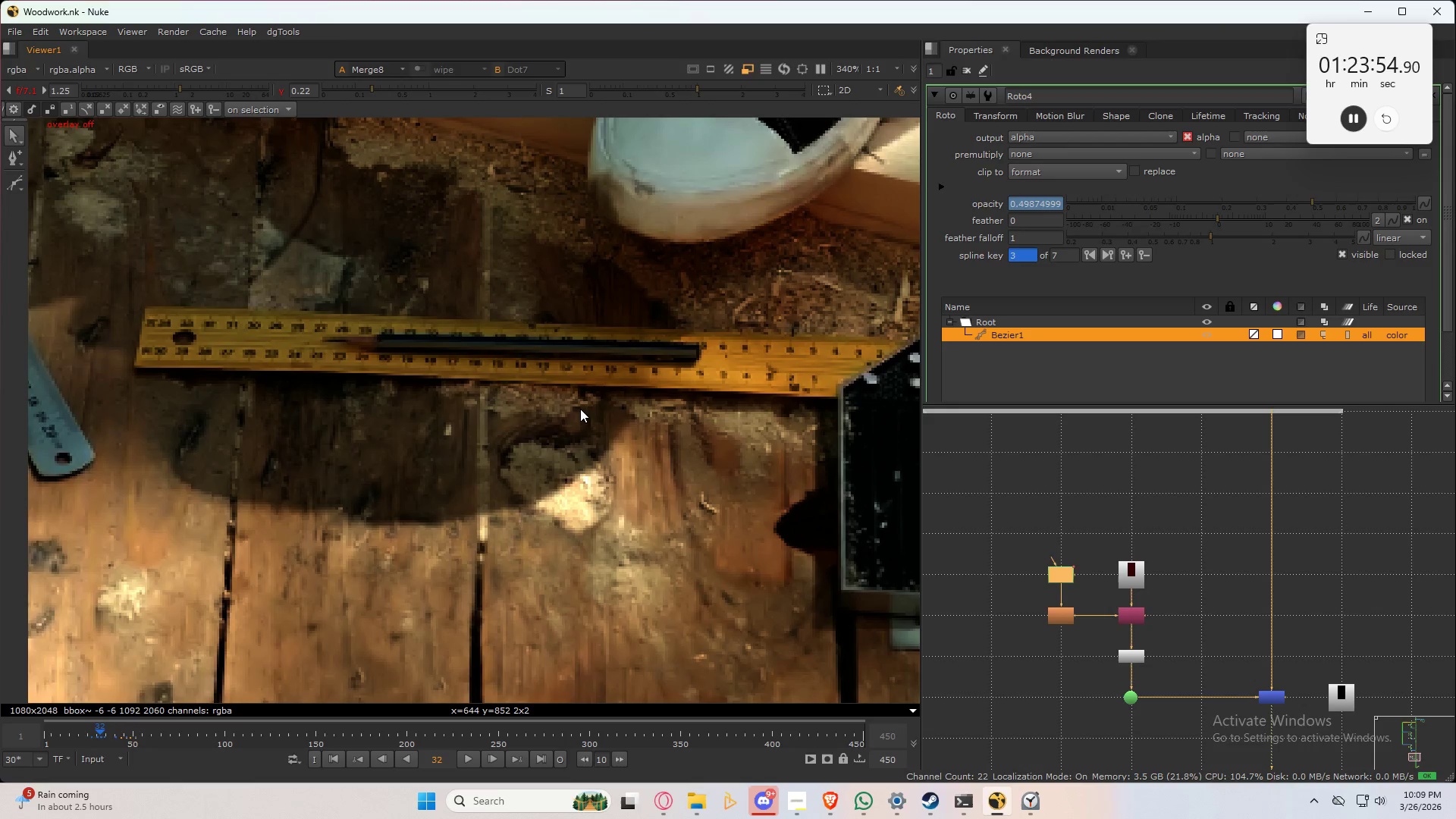 
key(Control+S)
 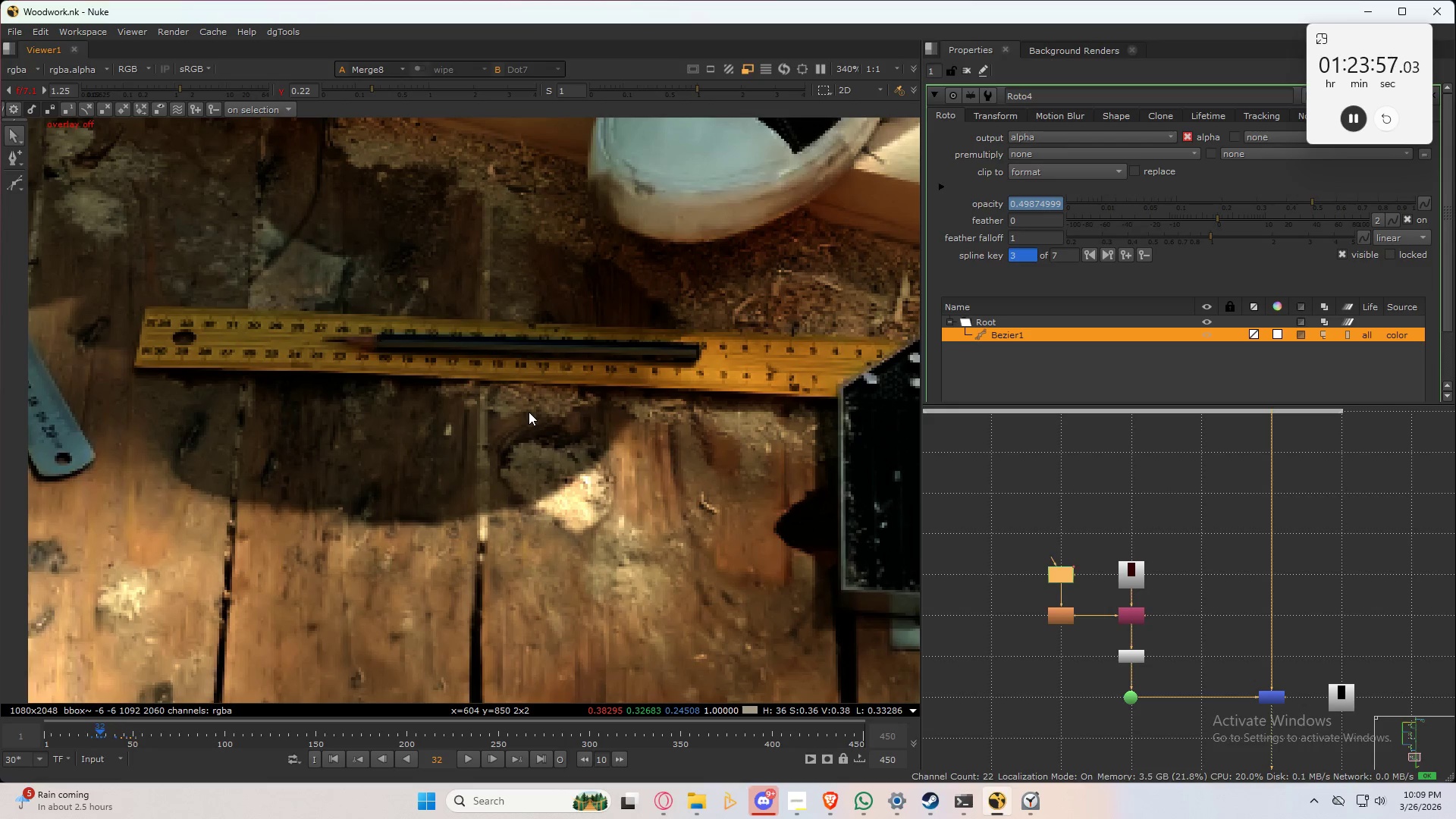 
key(Control+L)
 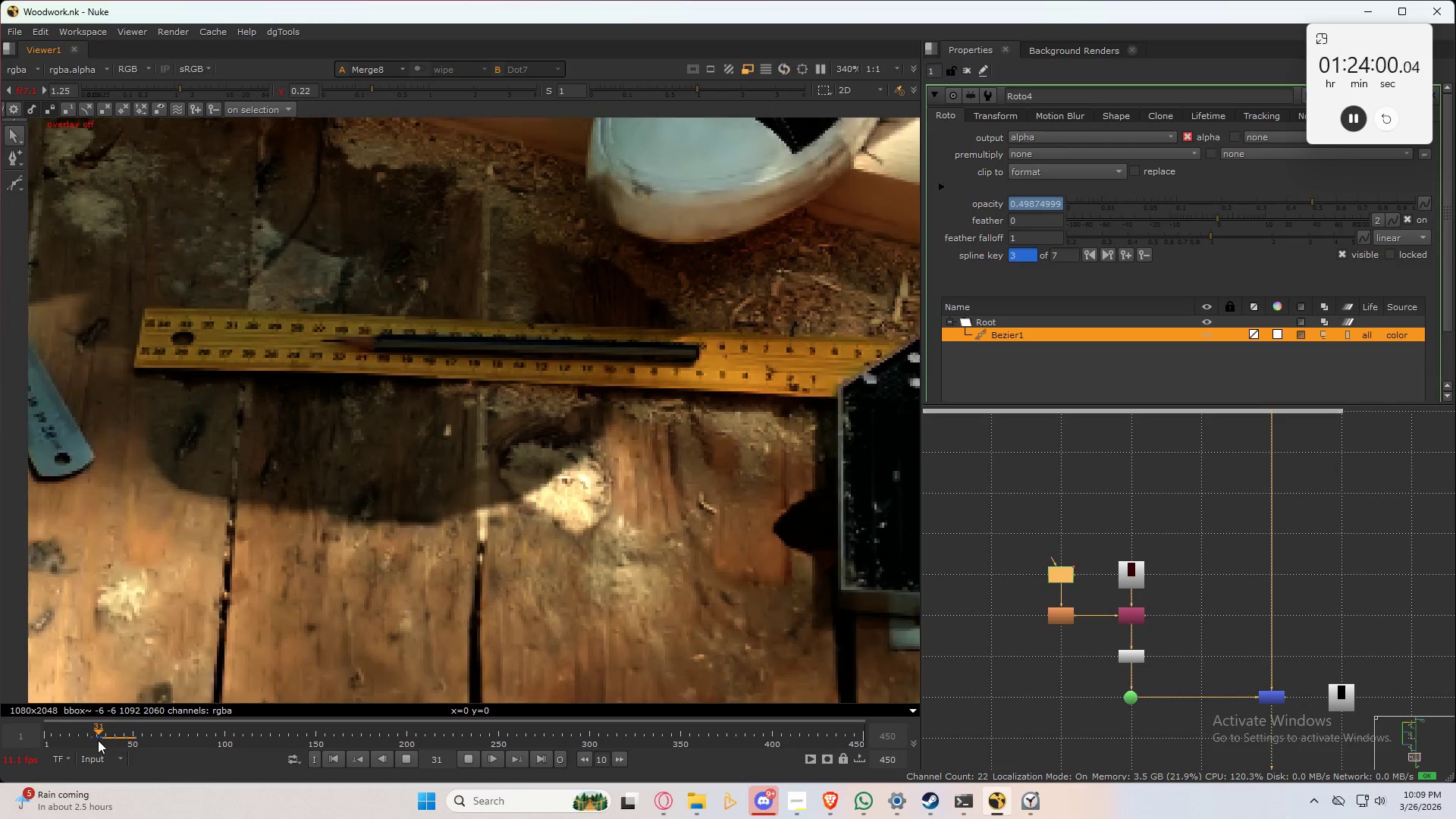 
left_click([98, 740])
 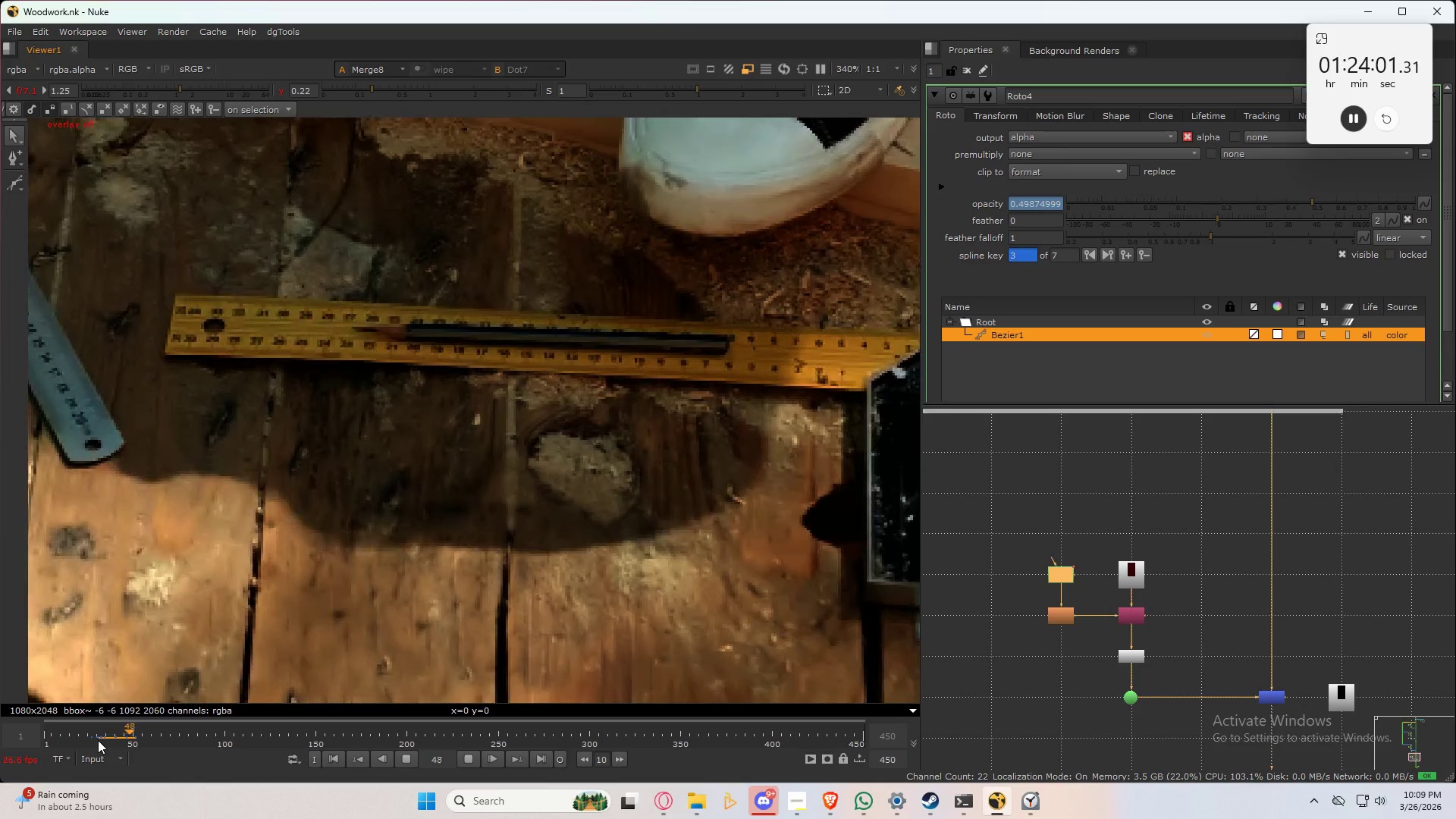 
left_click([98, 740])
 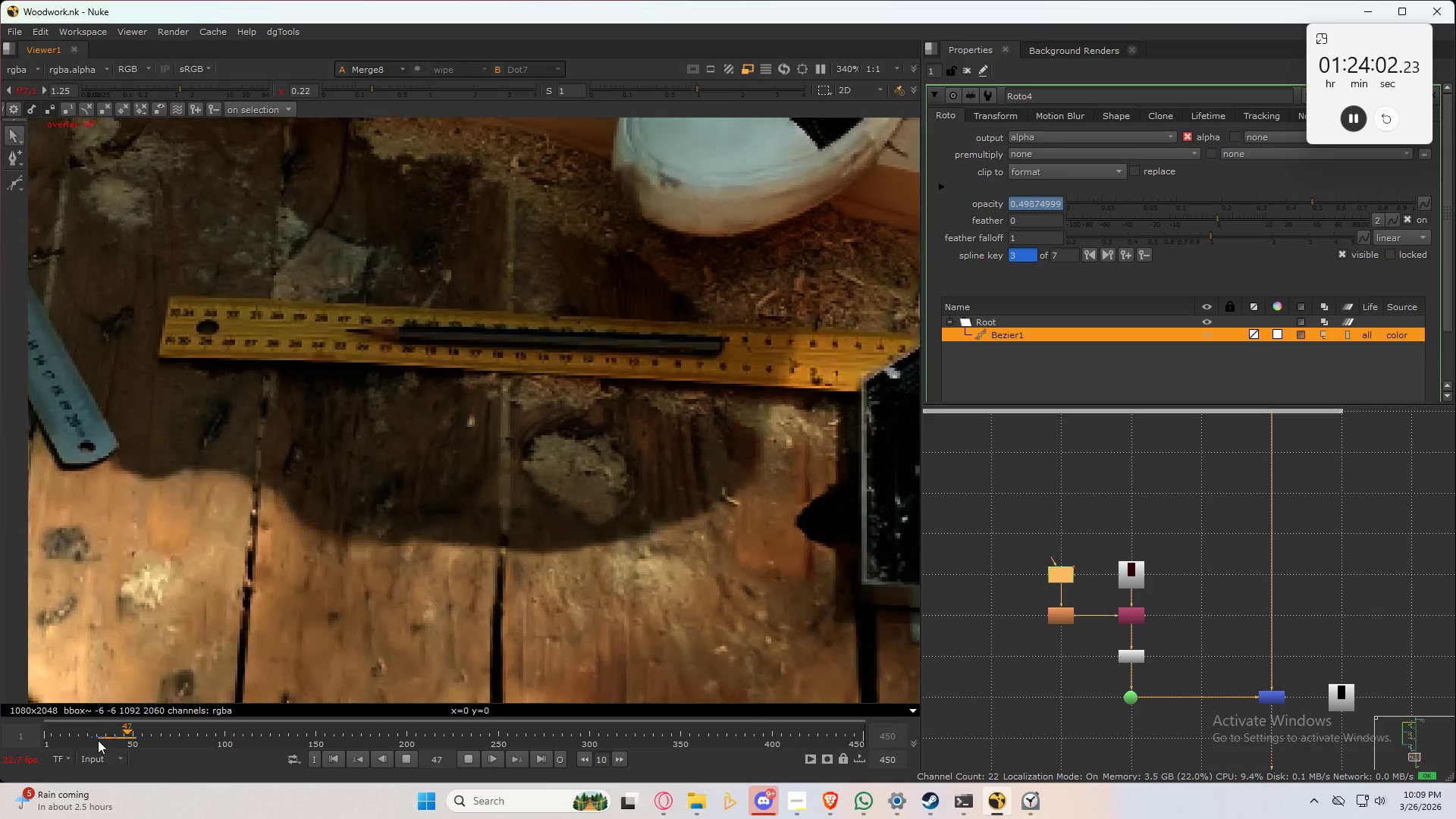 
left_click([98, 740])
 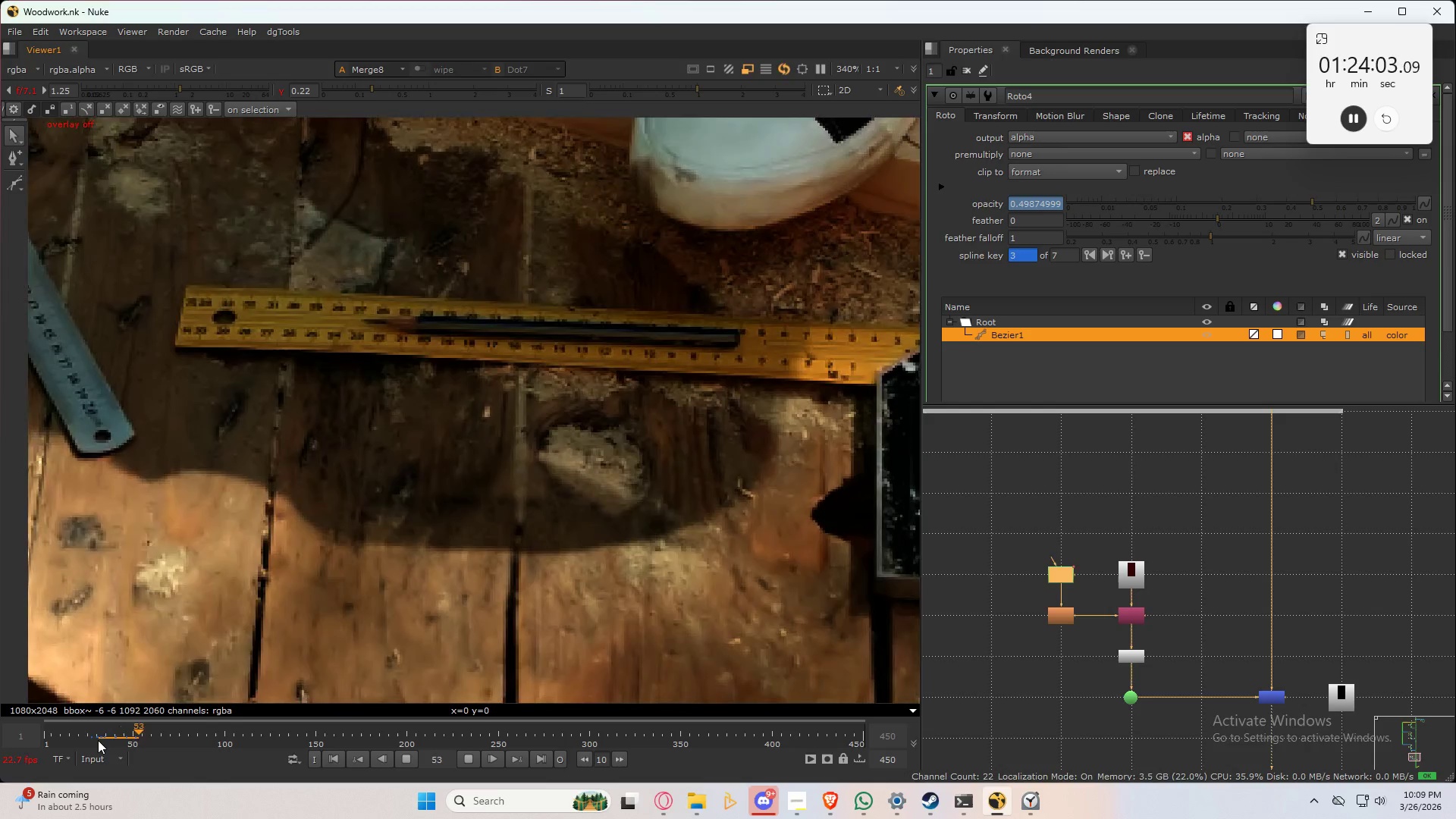 
left_click([98, 740])
 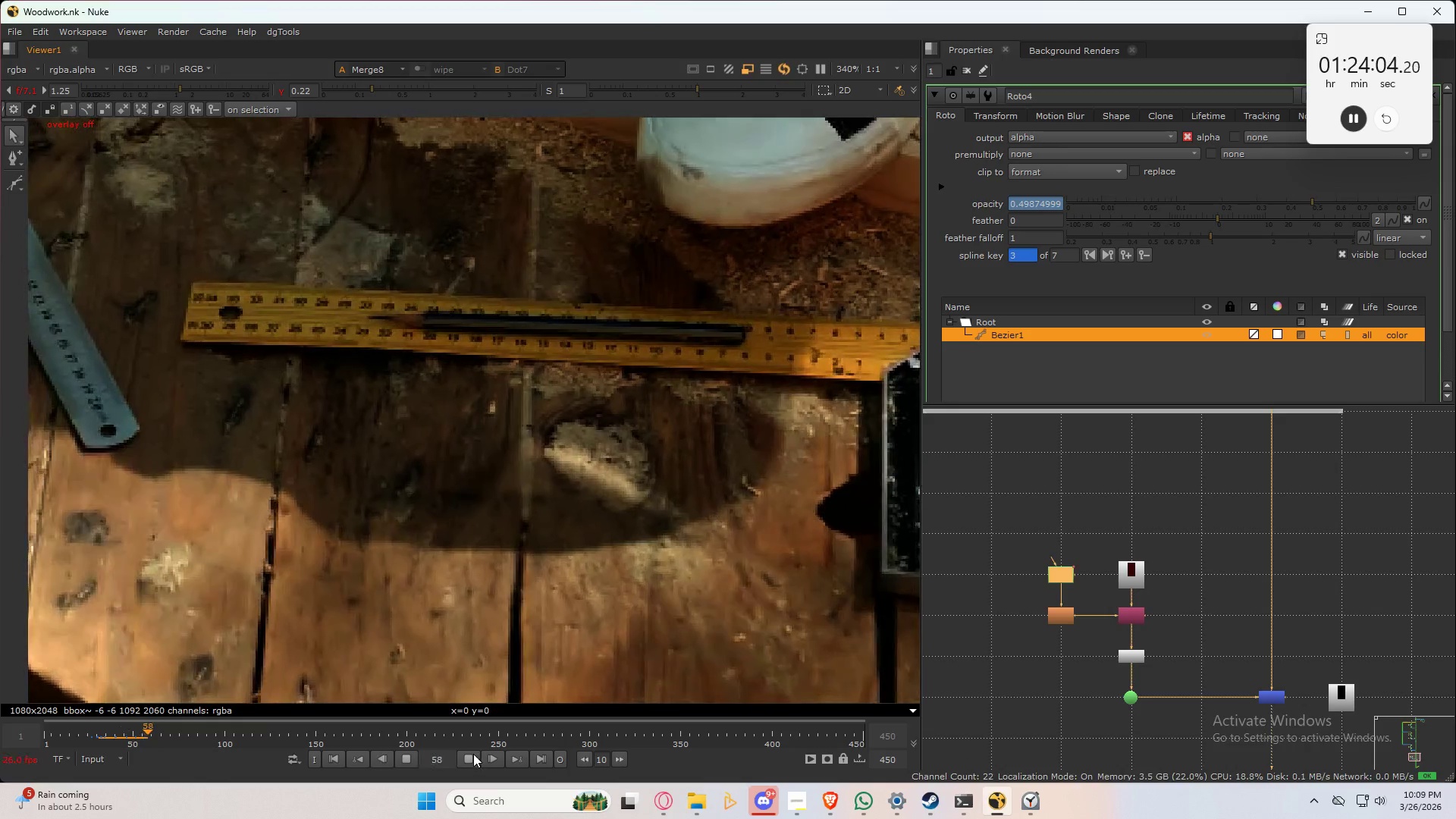 
left_click([472, 756])
 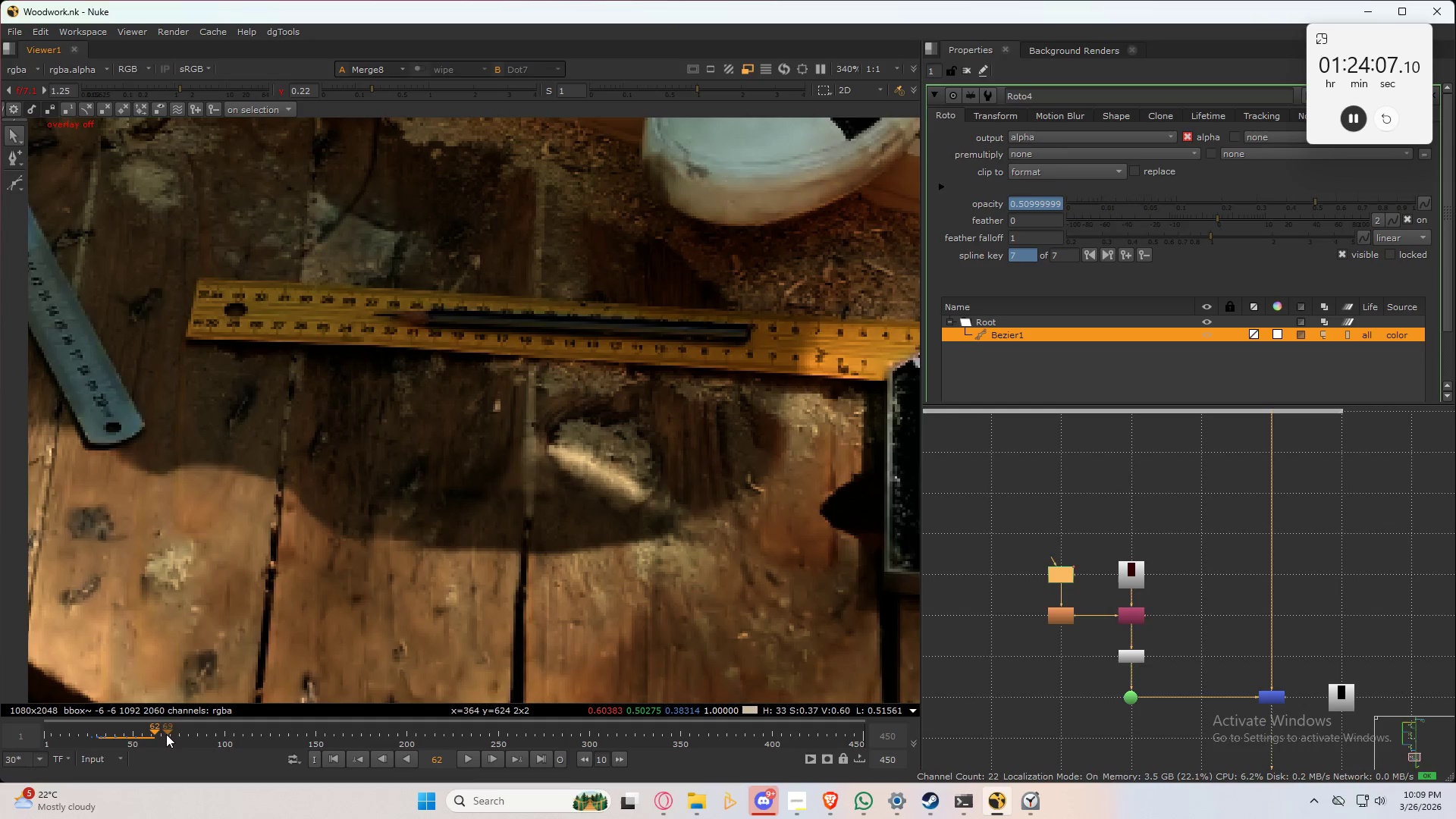 
left_click_drag(start_coordinate=[151, 733], to_coordinate=[86, 758])
 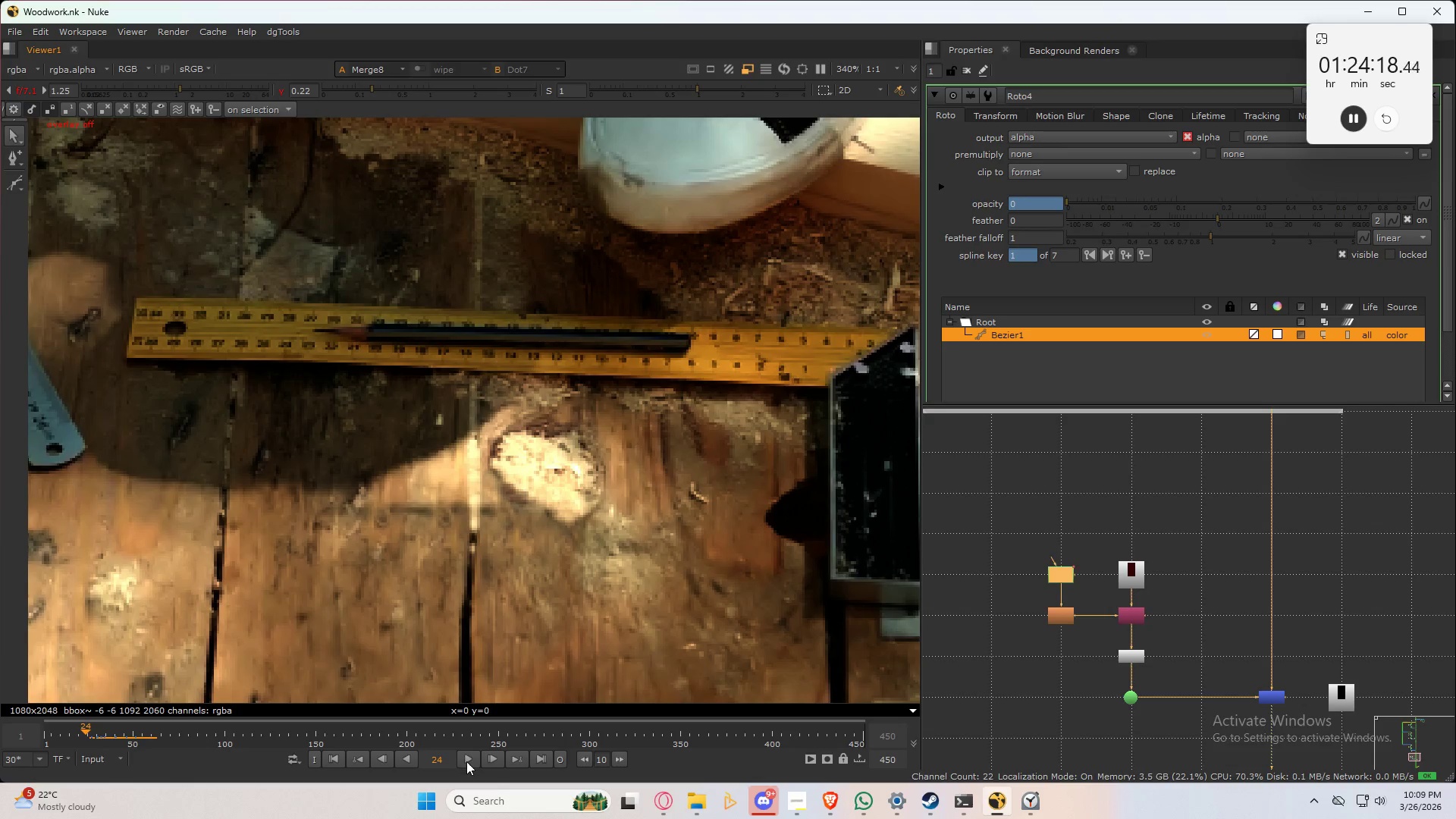 
left_click([466, 761])
 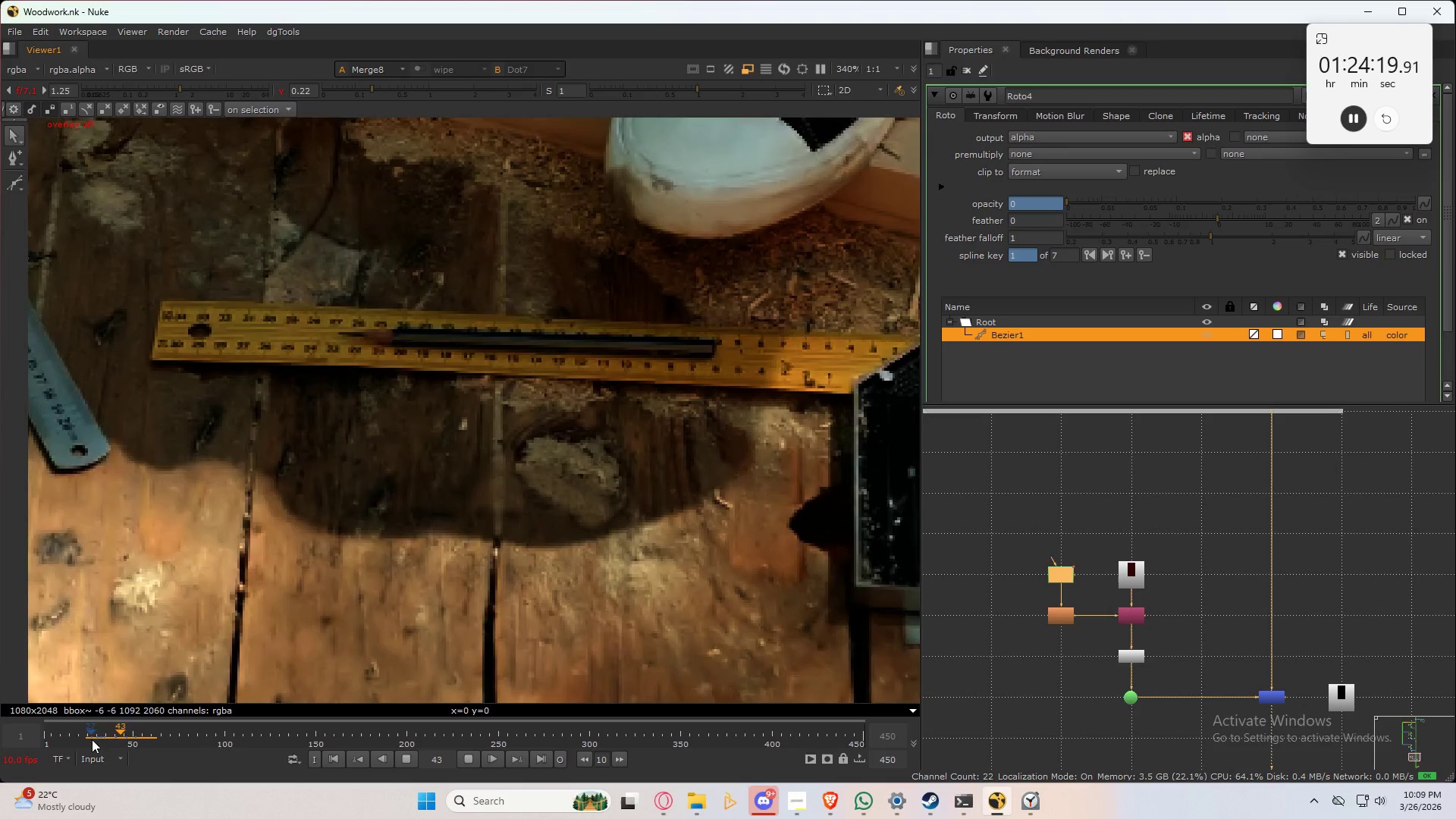 
left_click([90, 737])
 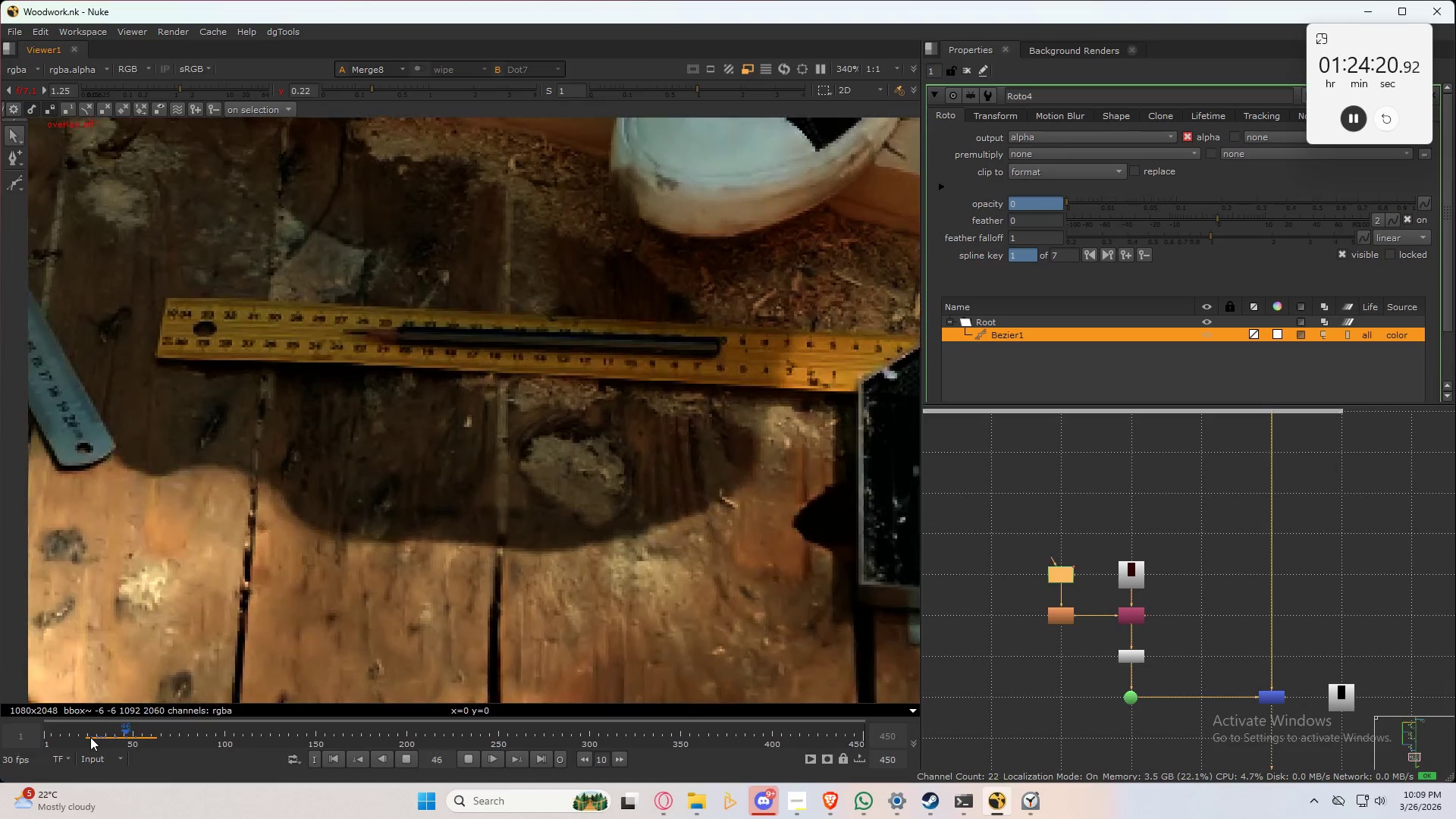 
left_click([90, 737])
 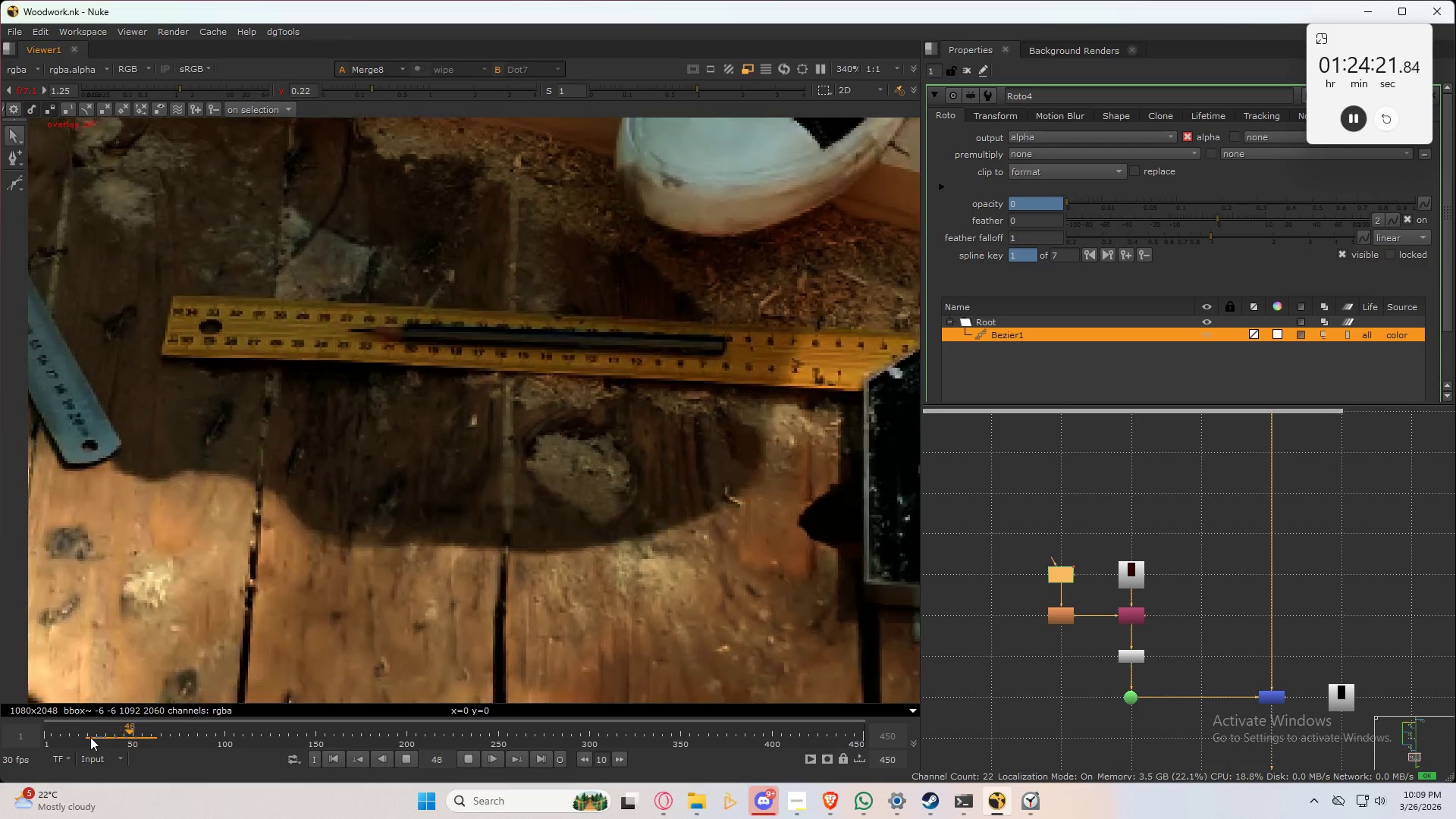 
left_click([90, 737])
 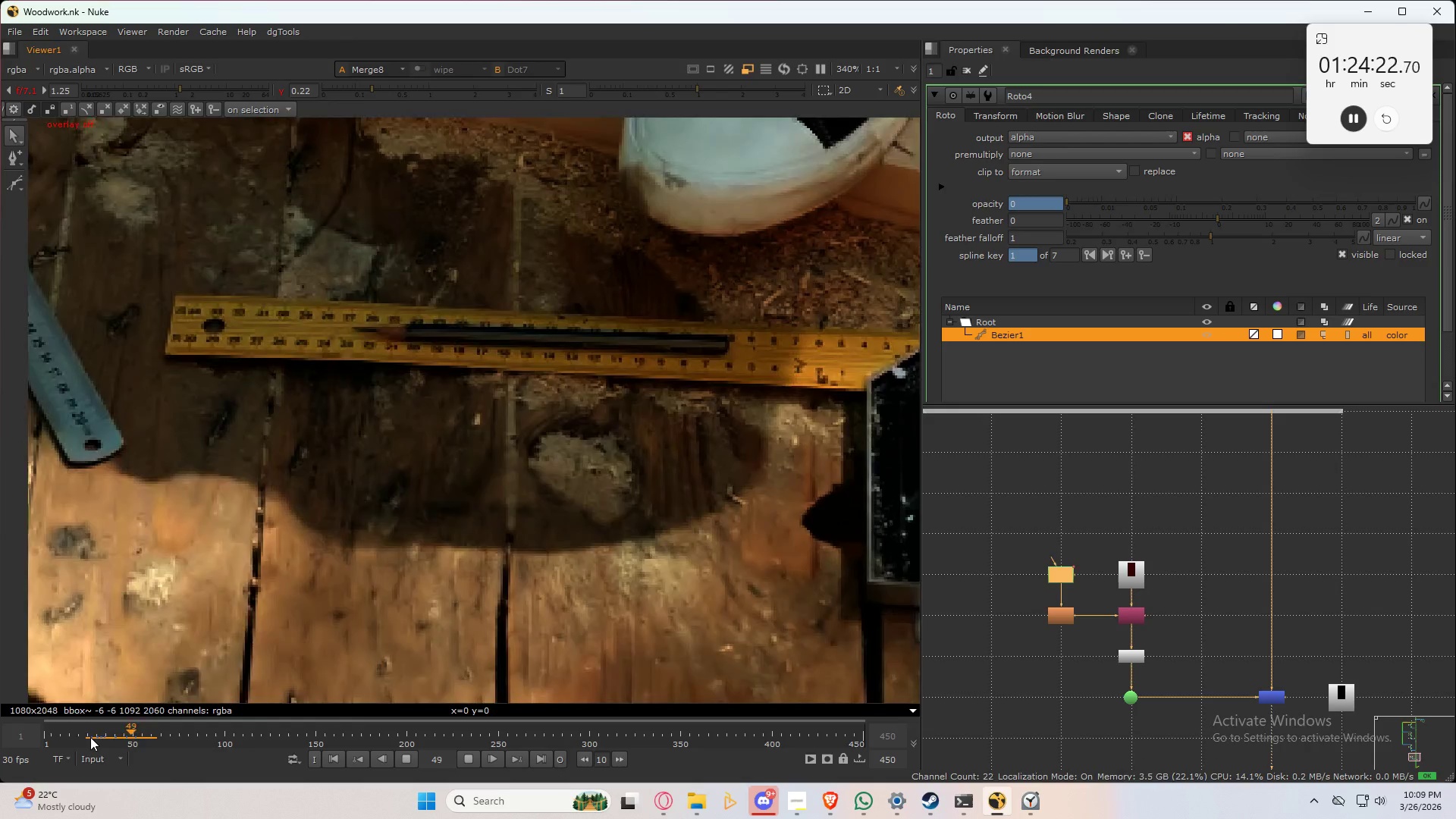 
left_click([90, 737])
 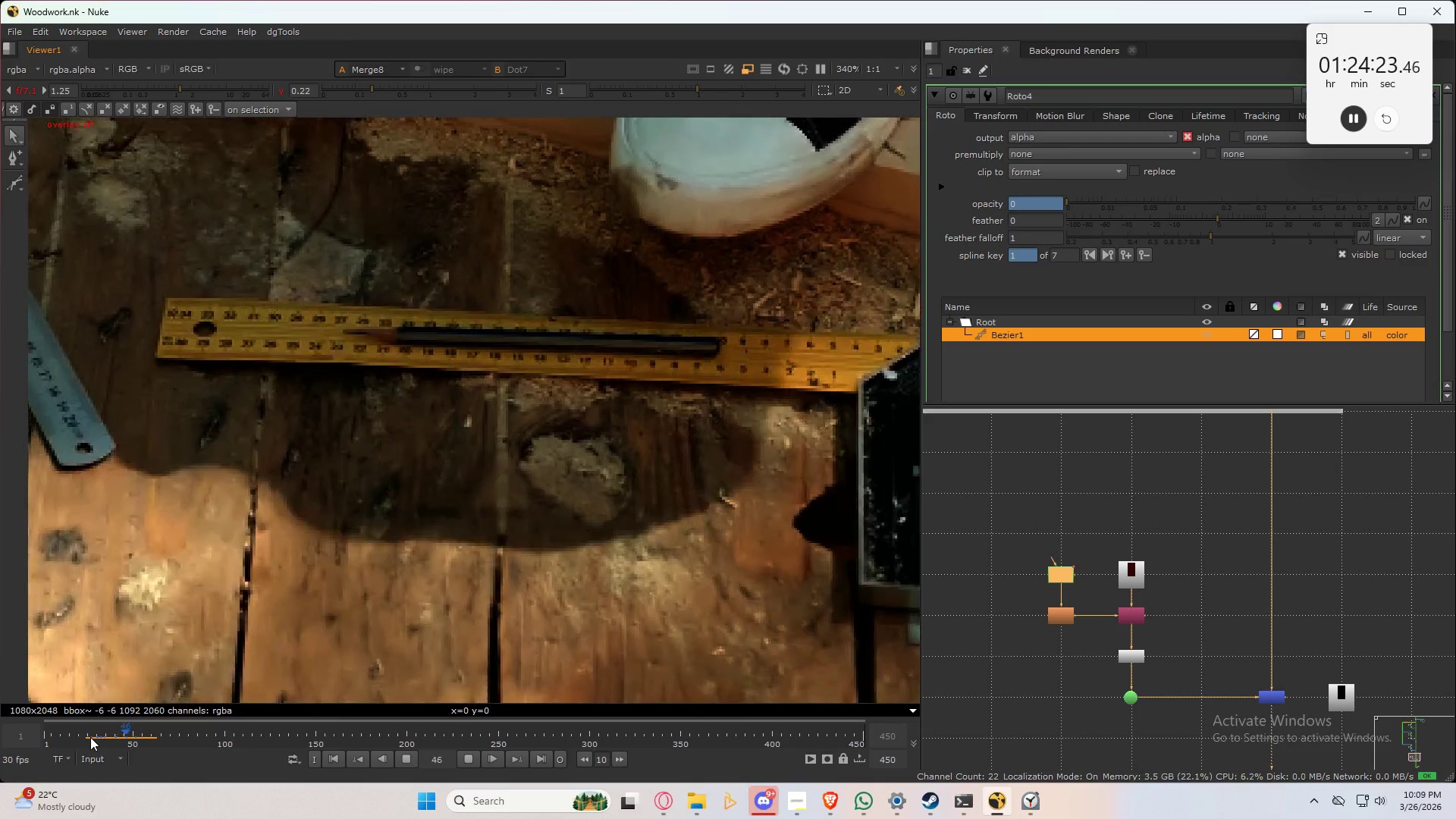 
left_click([90, 737])
 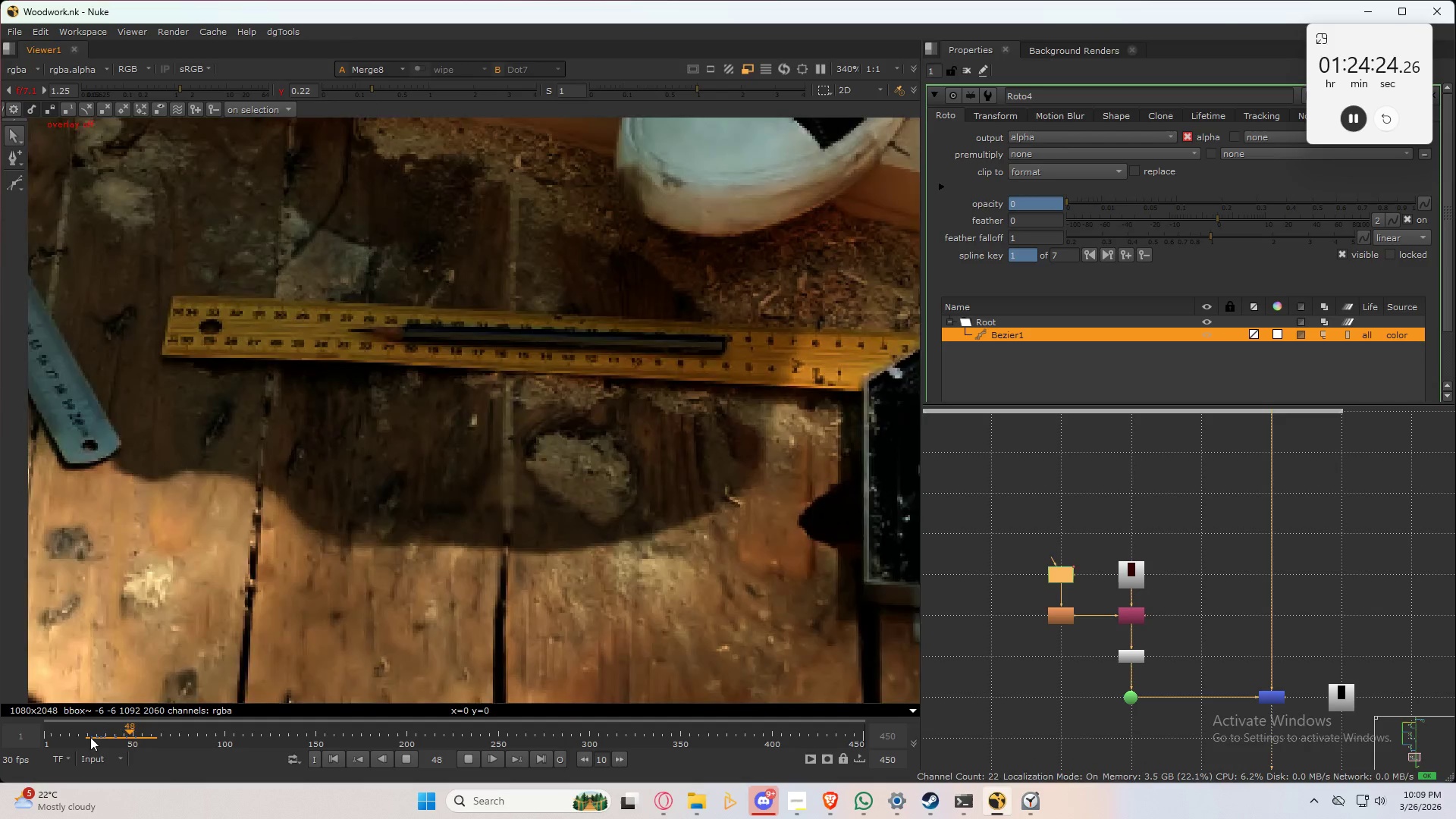 
left_click([90, 737])
 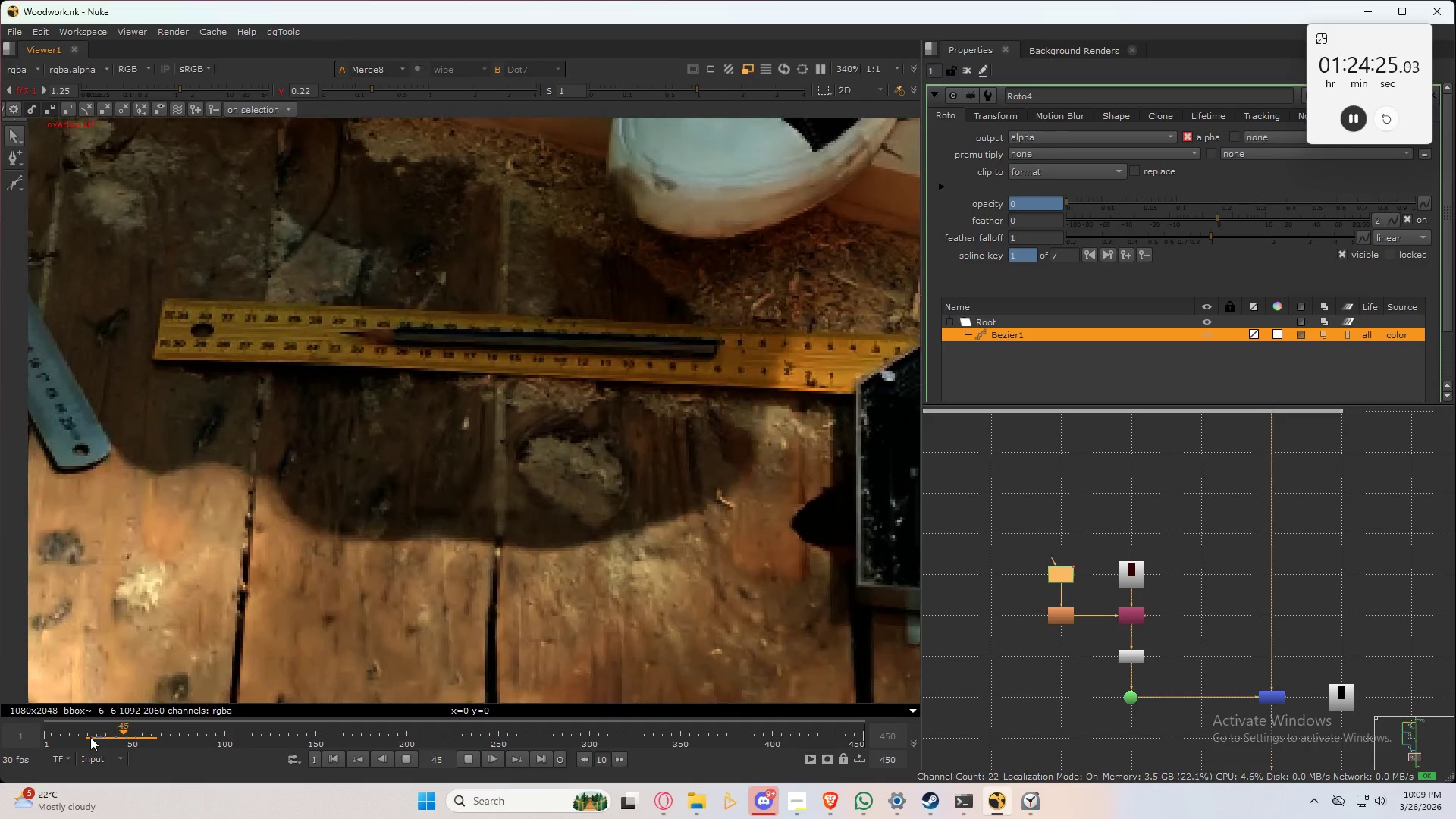 
left_click([90, 737])
 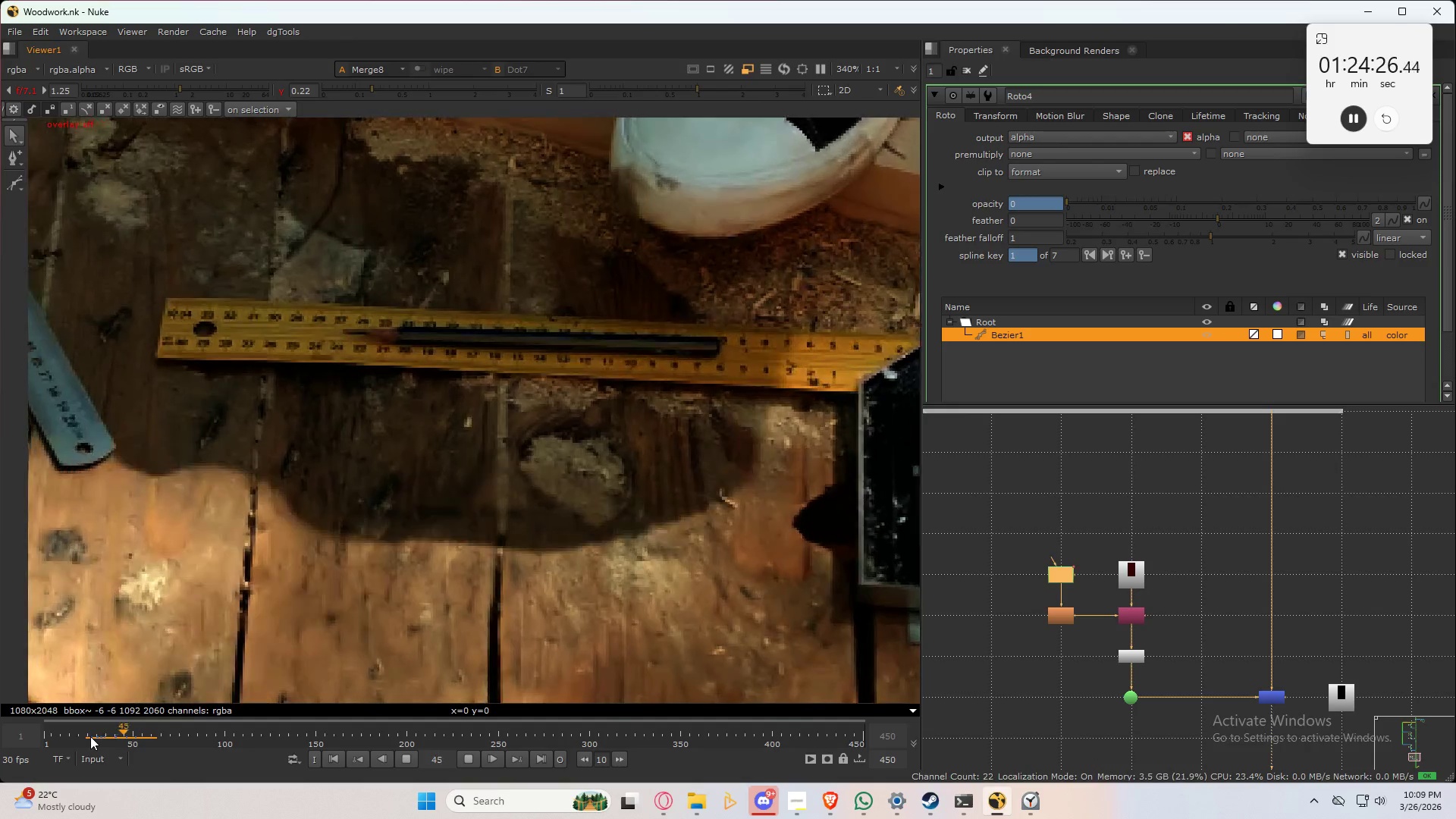 
left_click([90, 736])
 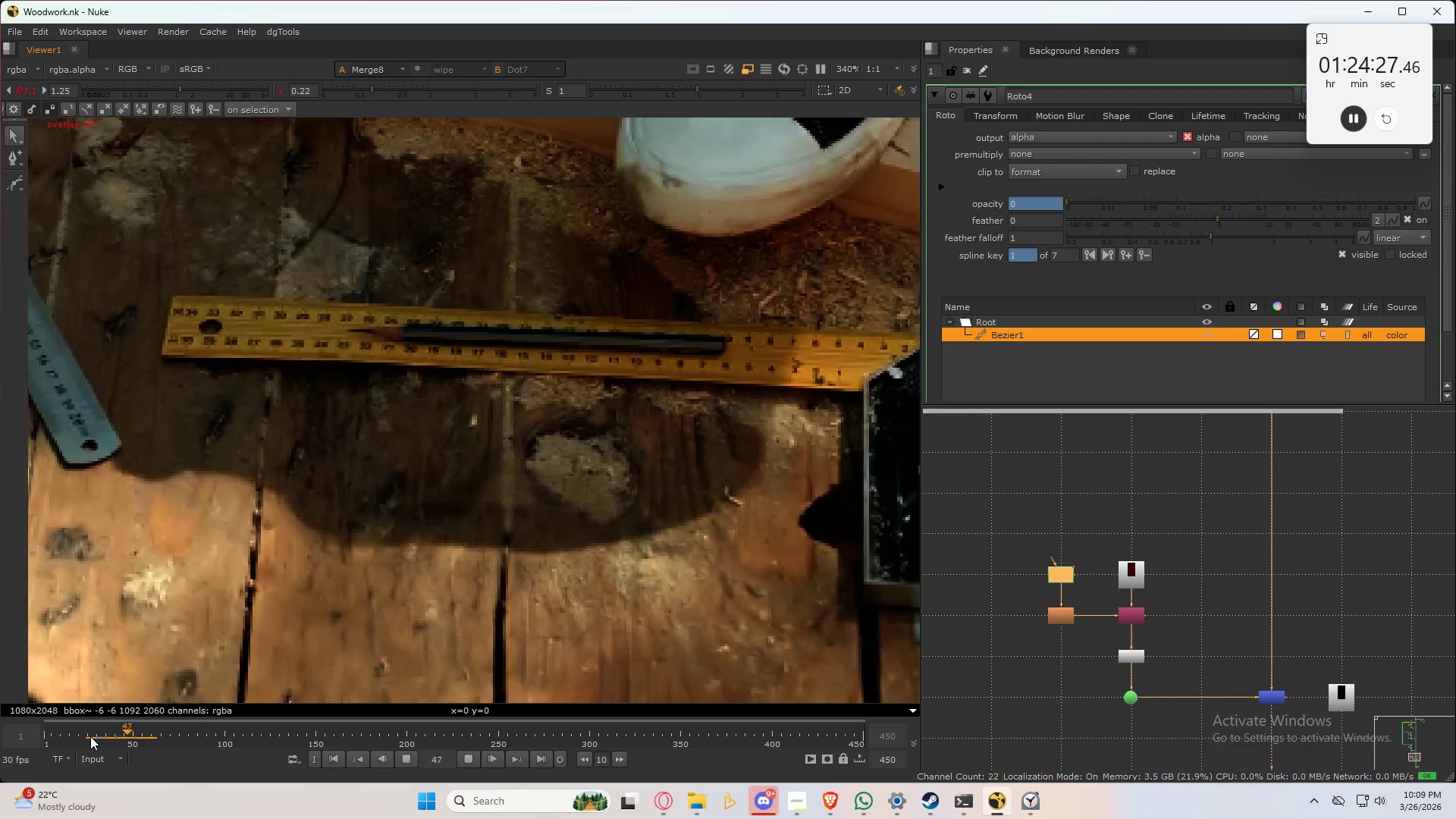 
left_click([90, 736])
 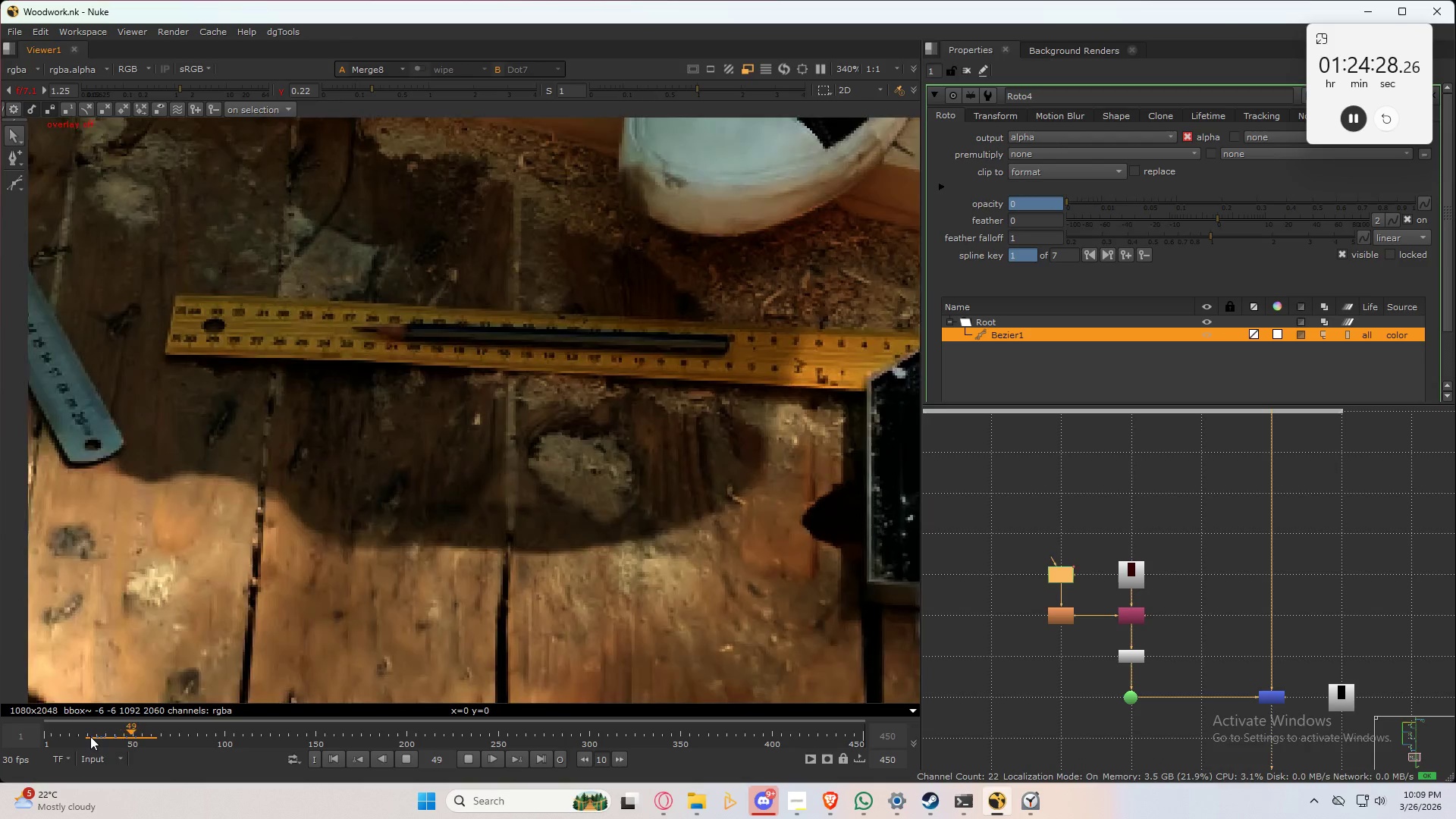 
left_click([90, 736])
 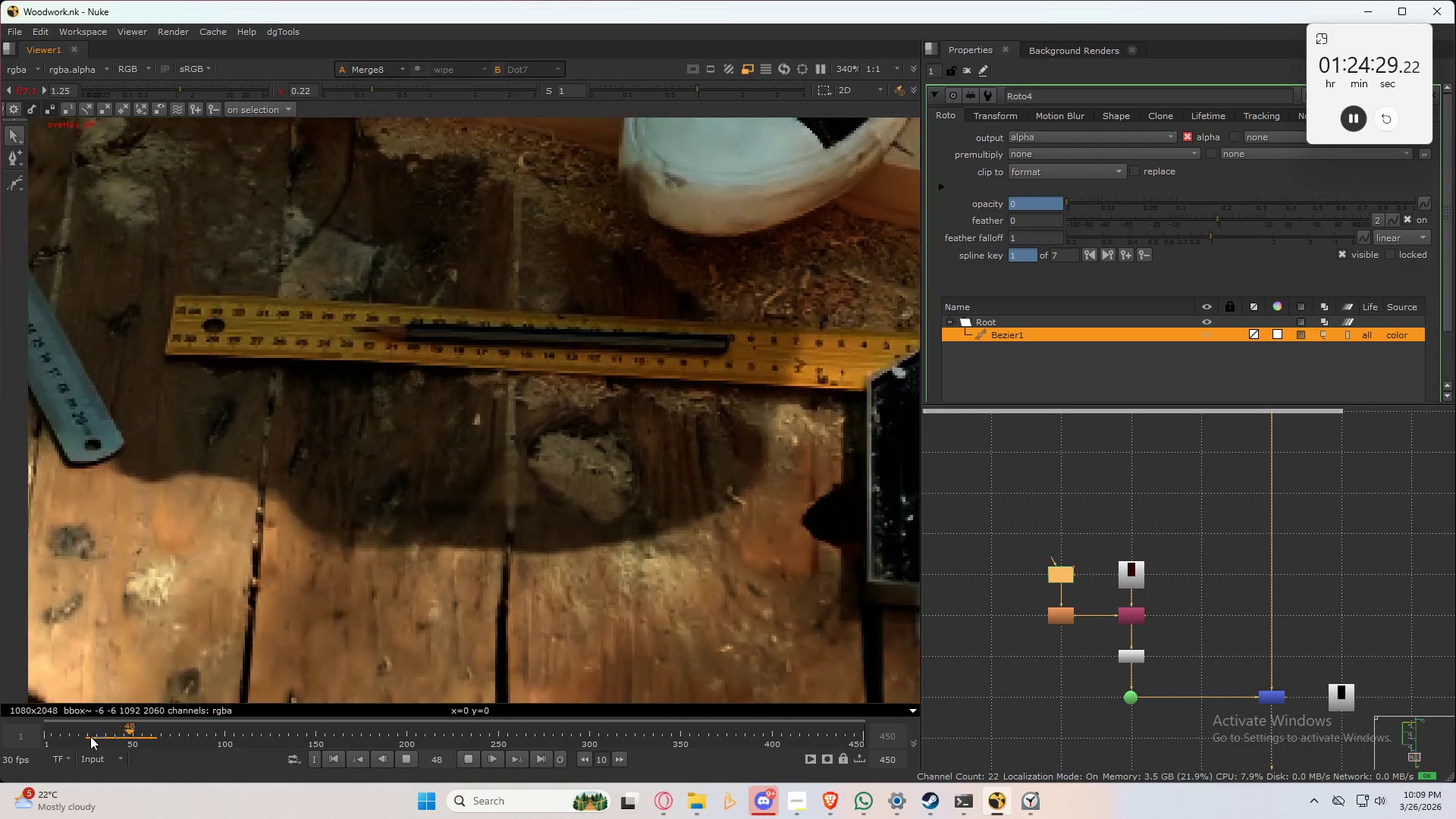 
left_click([90, 736])
 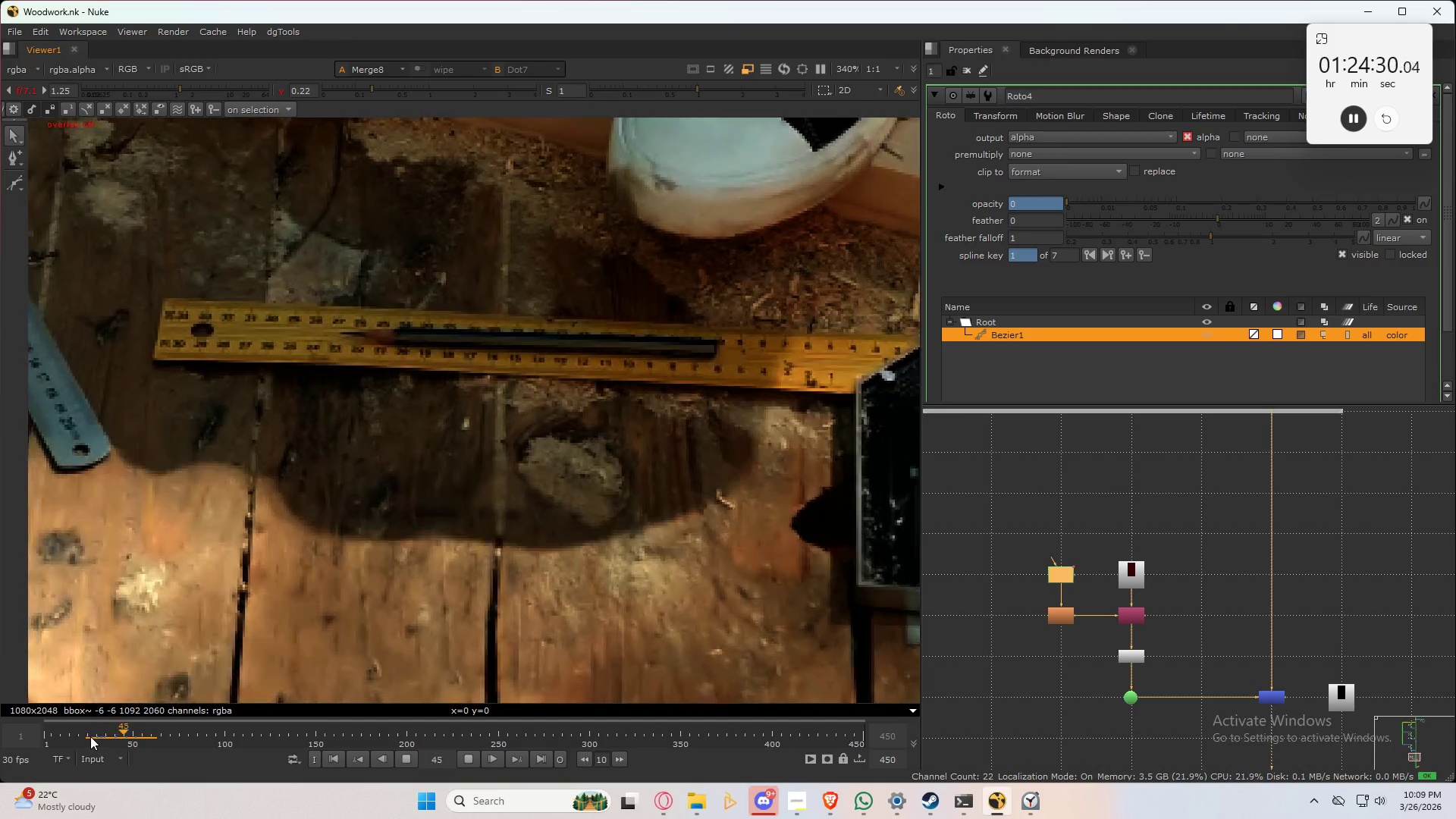 
left_click([90, 736])
 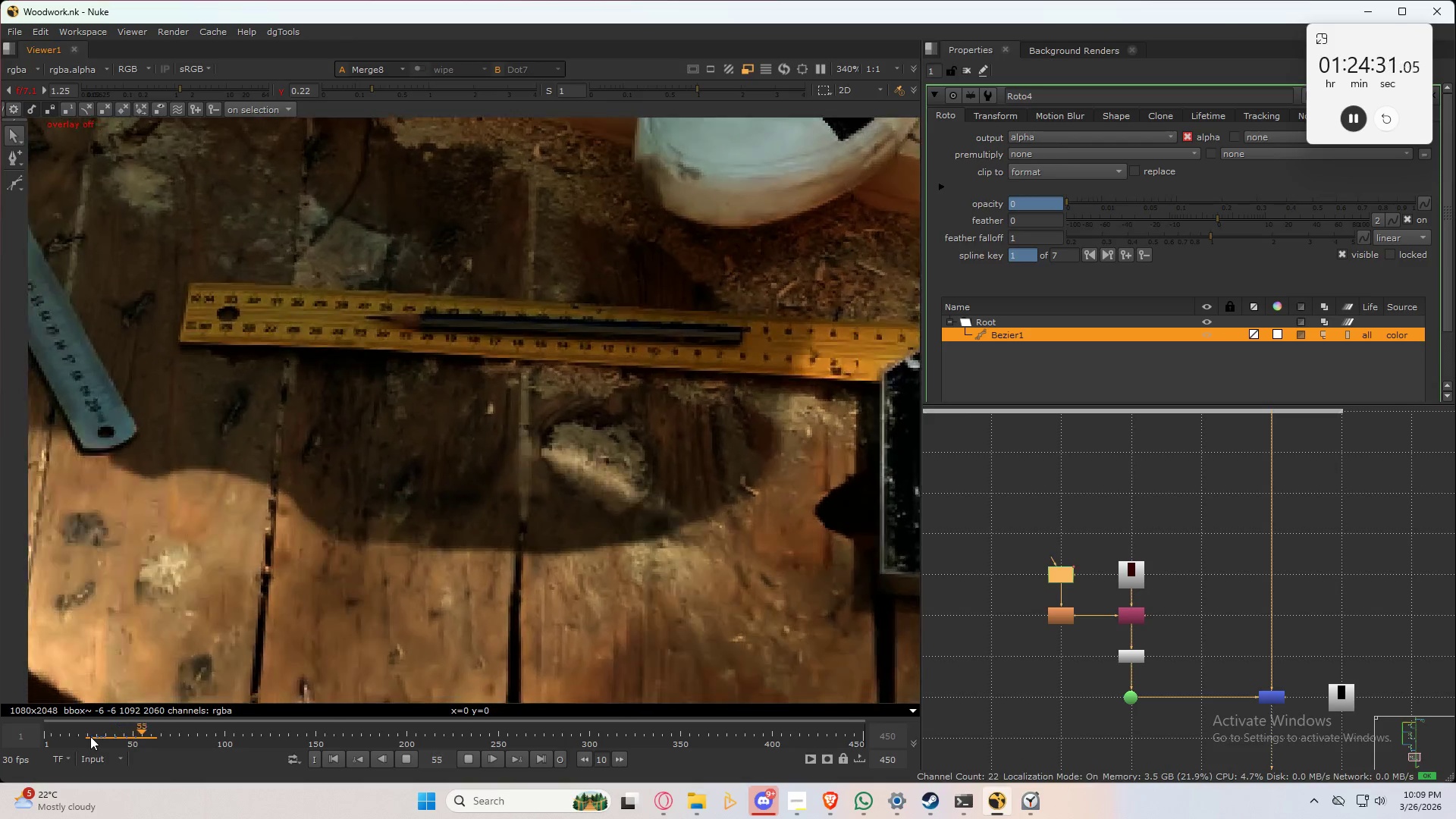 
left_click([90, 736])
 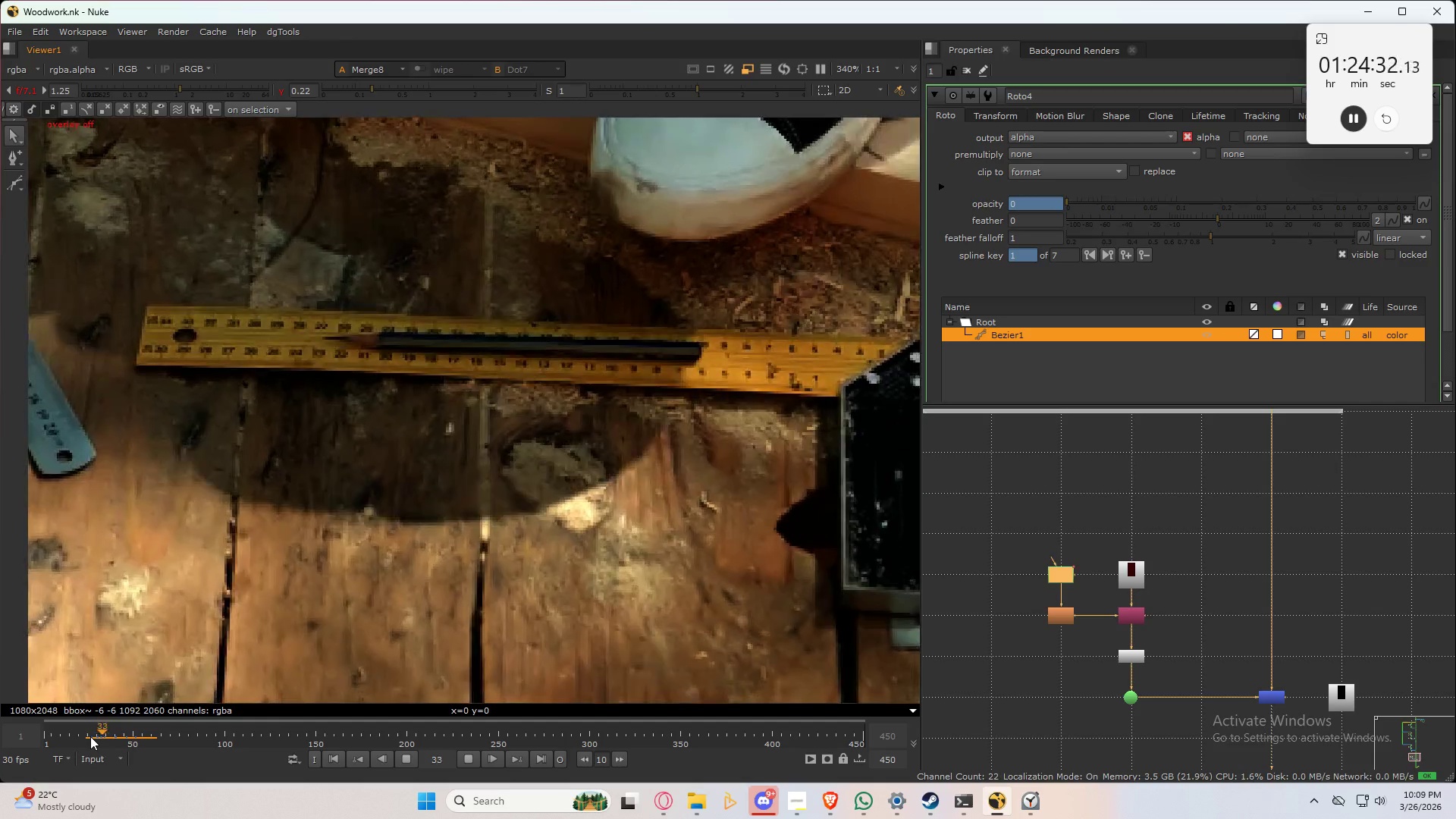 
double_click([90, 736])
 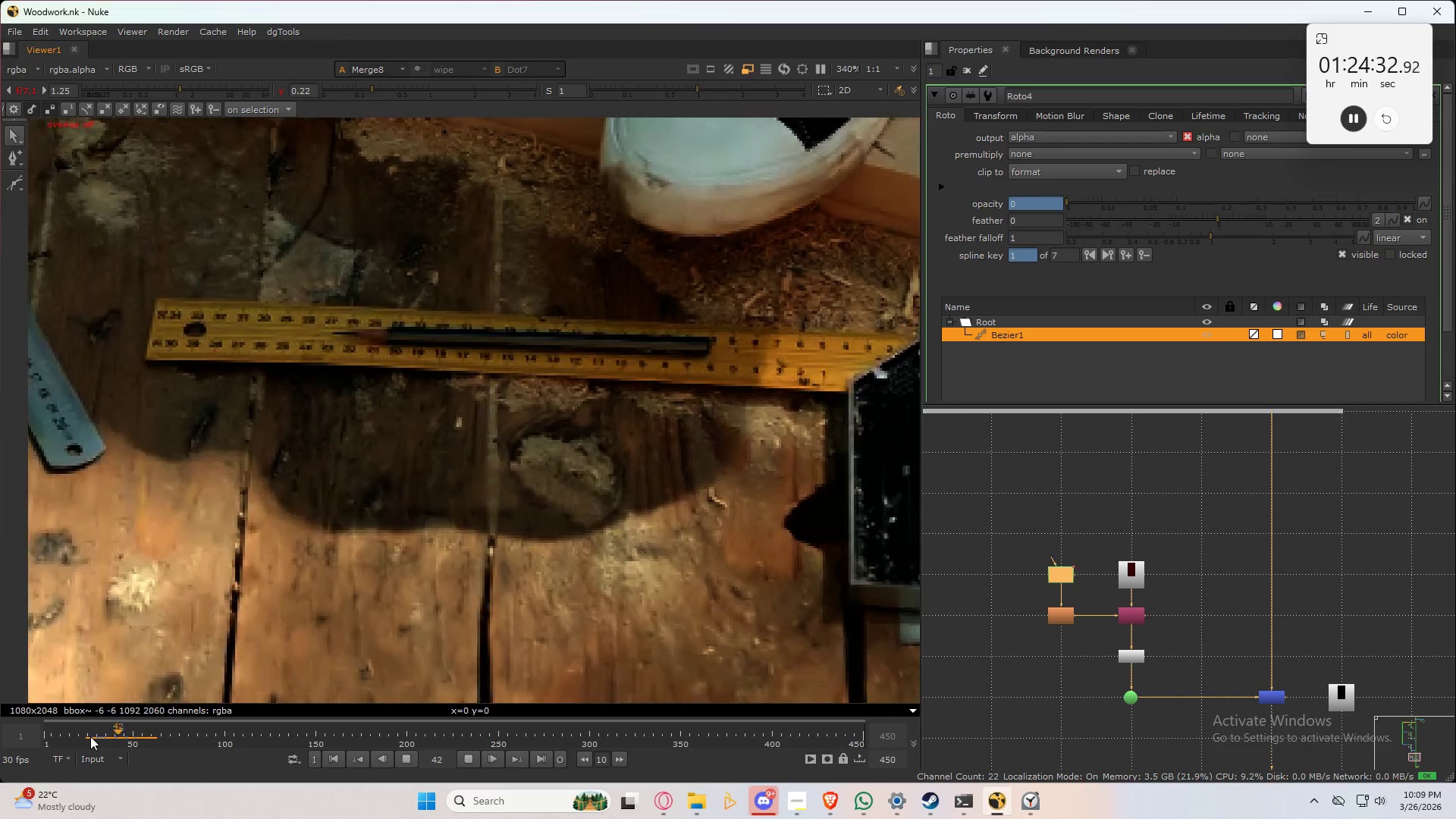 
left_click([90, 736])
 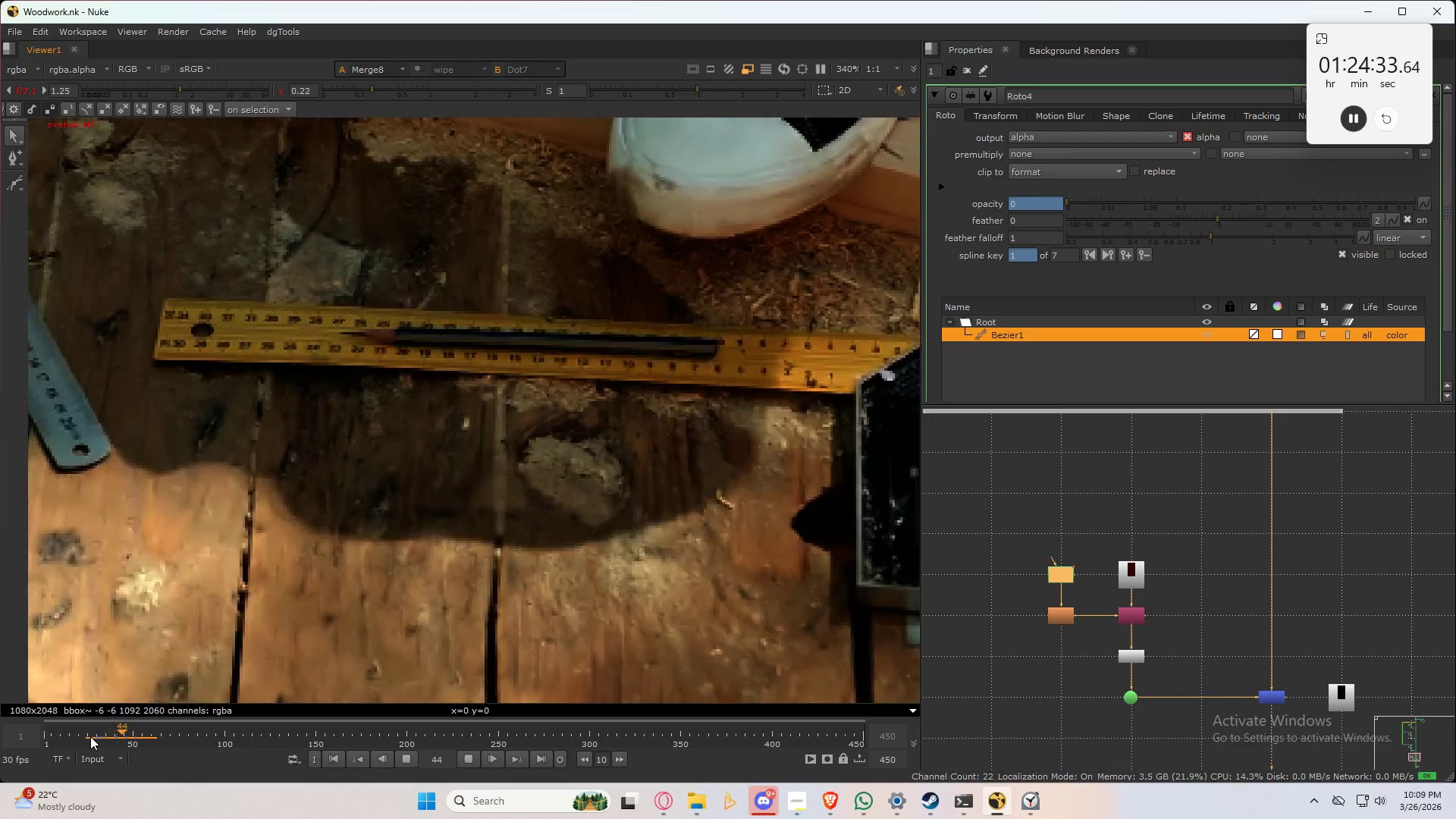 
left_click([90, 736])
 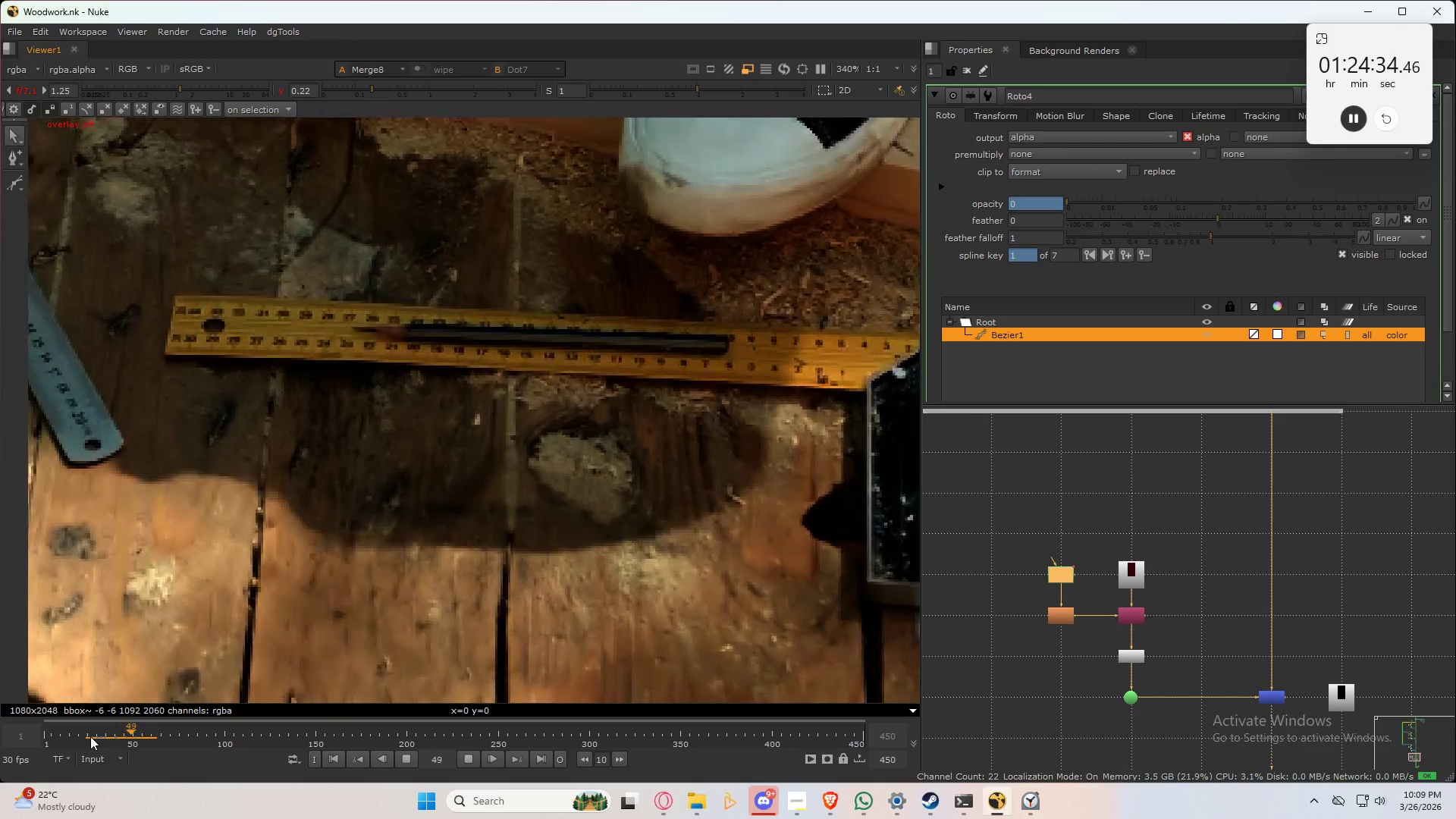 
left_click([90, 736])
 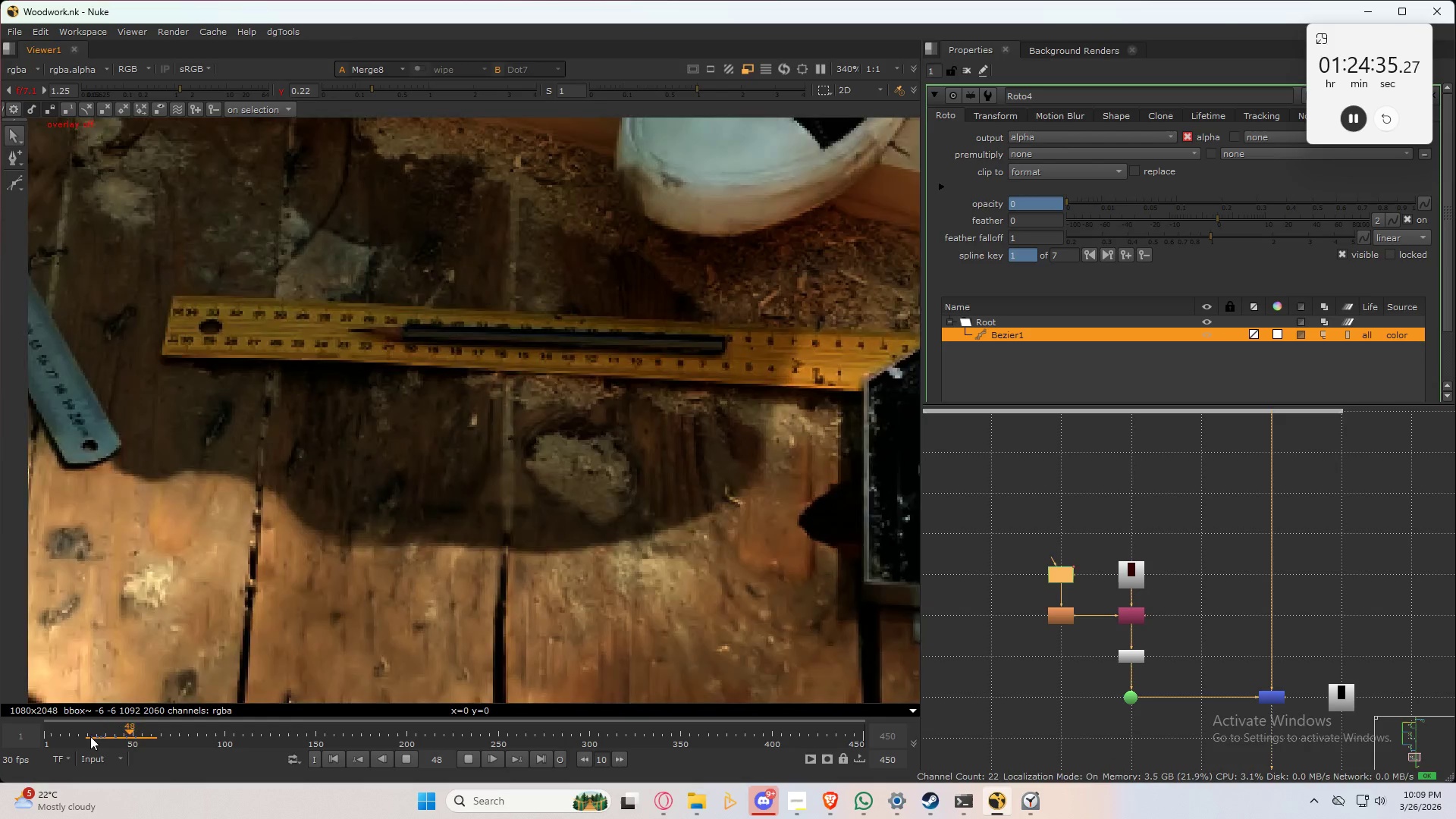 
left_click([90, 736])
 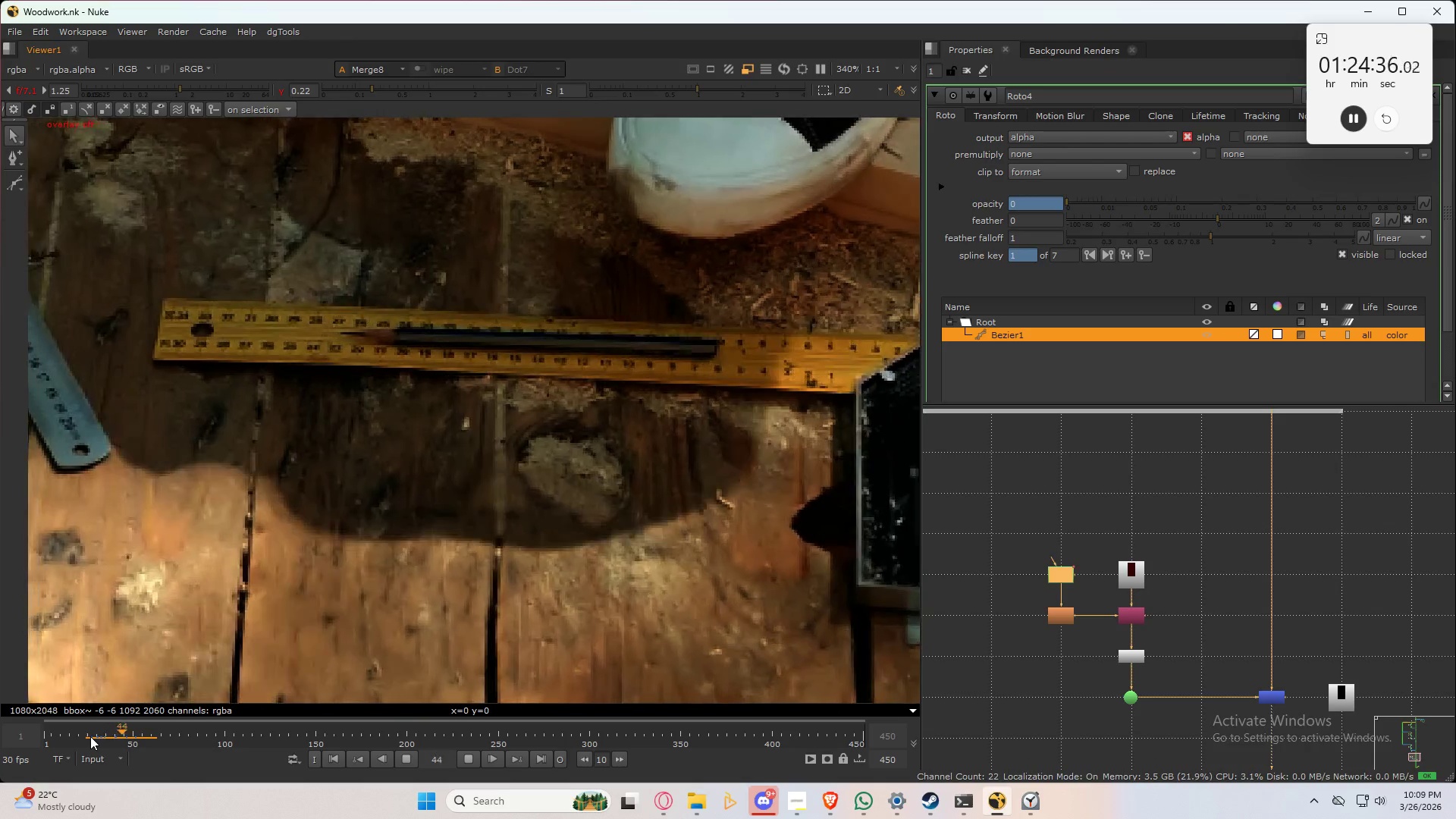 
left_click([90, 736])
 